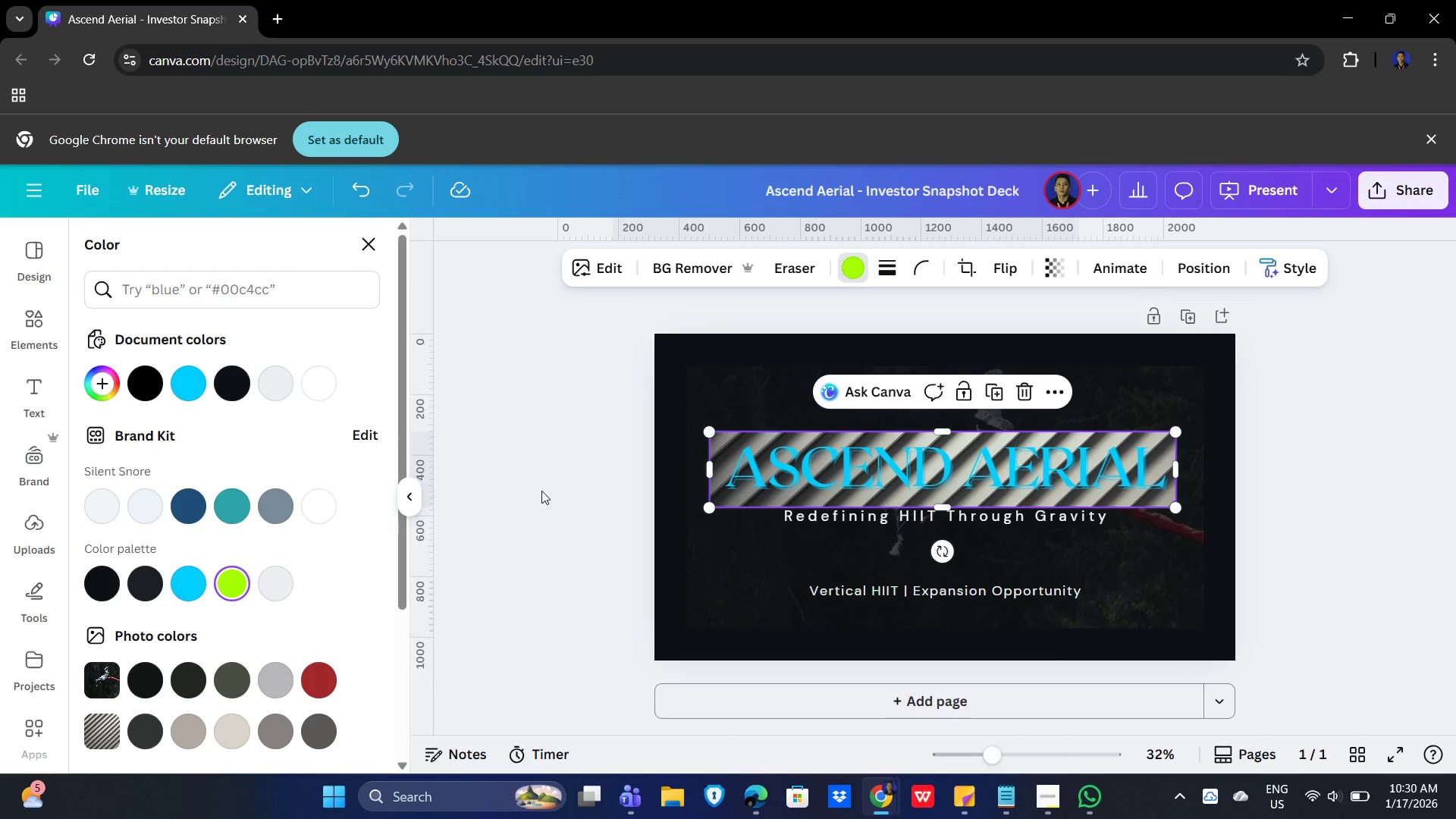 
left_click([540, 491])
 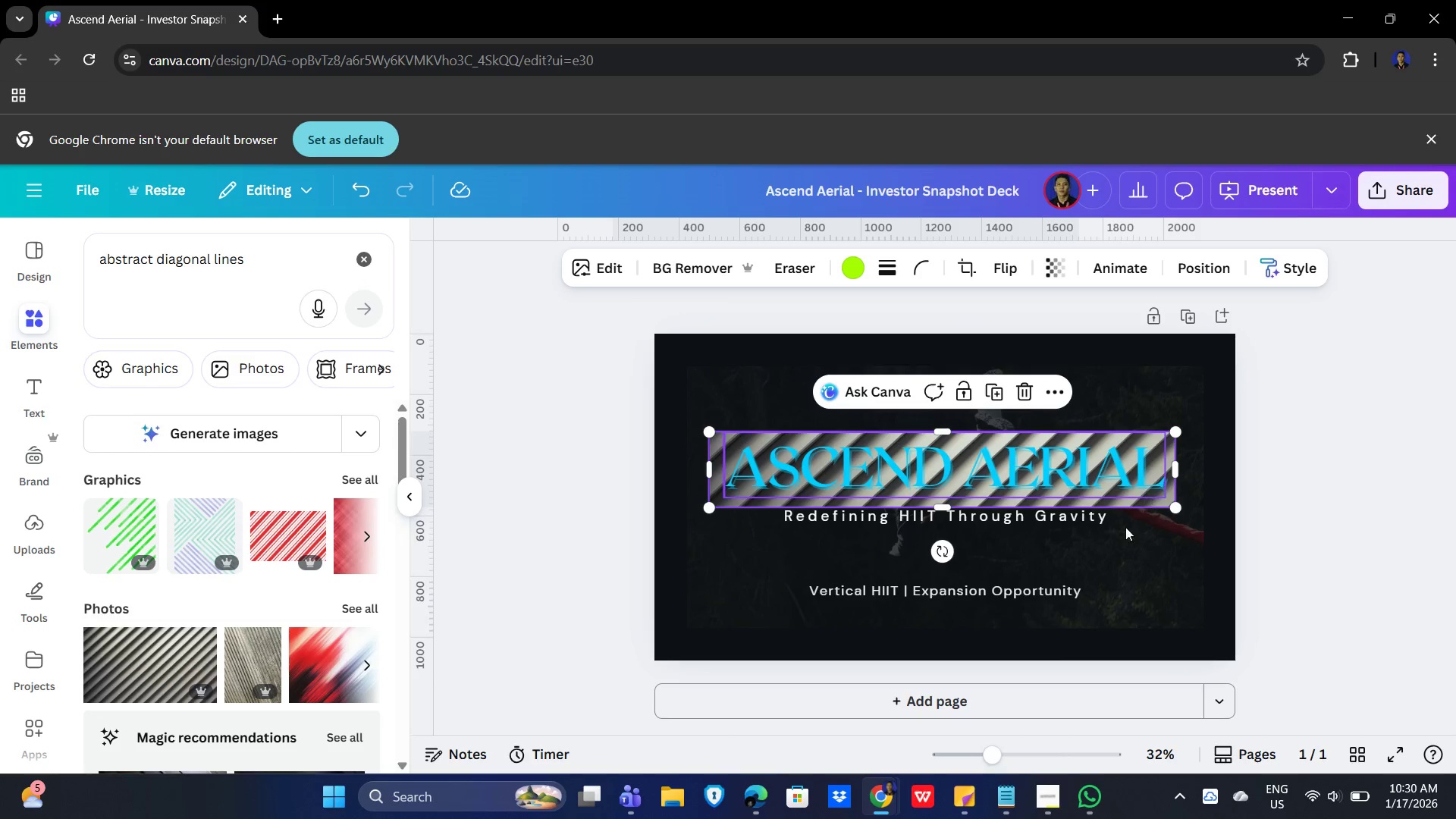 
left_click([1069, 468])
 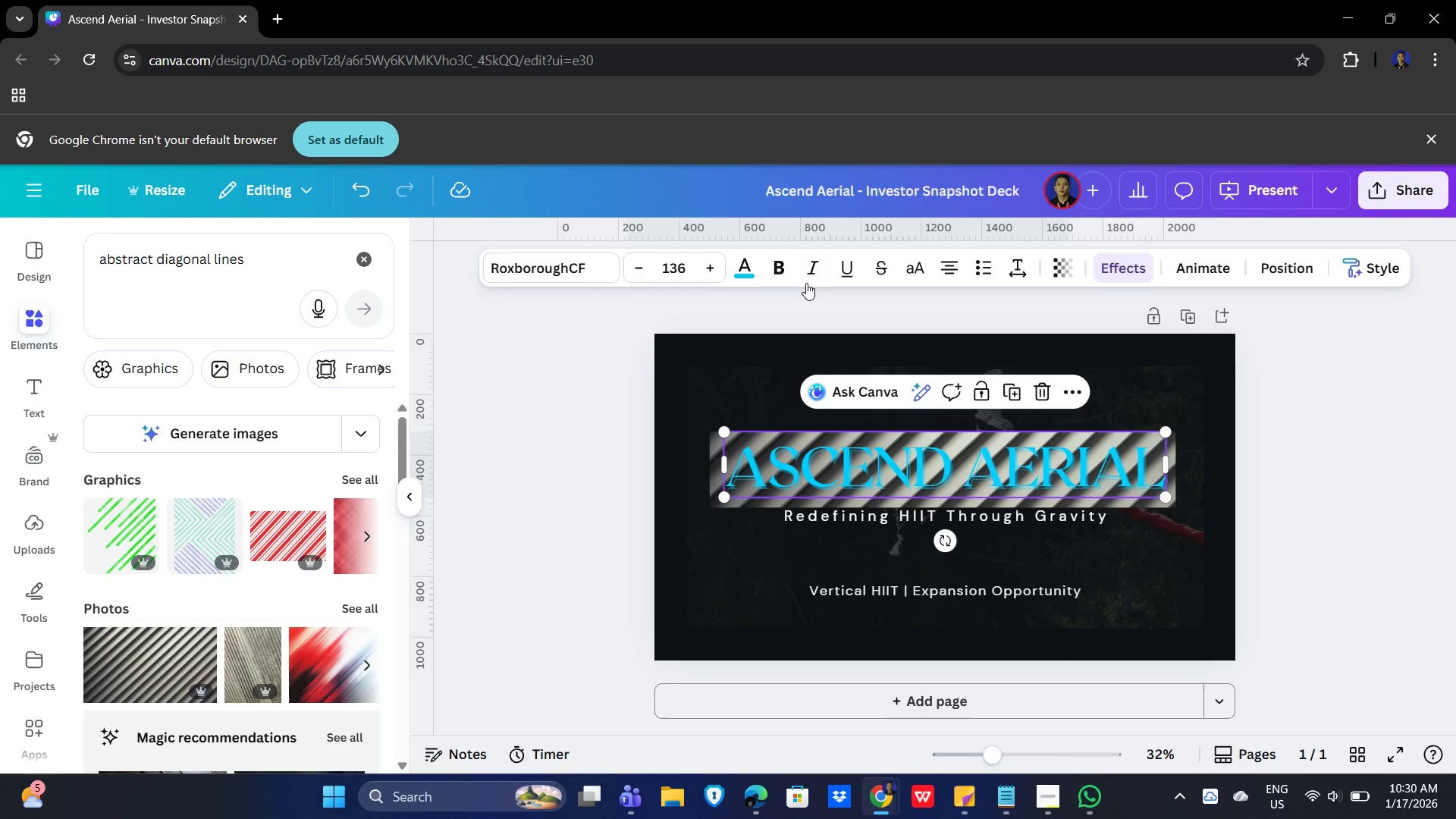 
left_click([739, 265])
 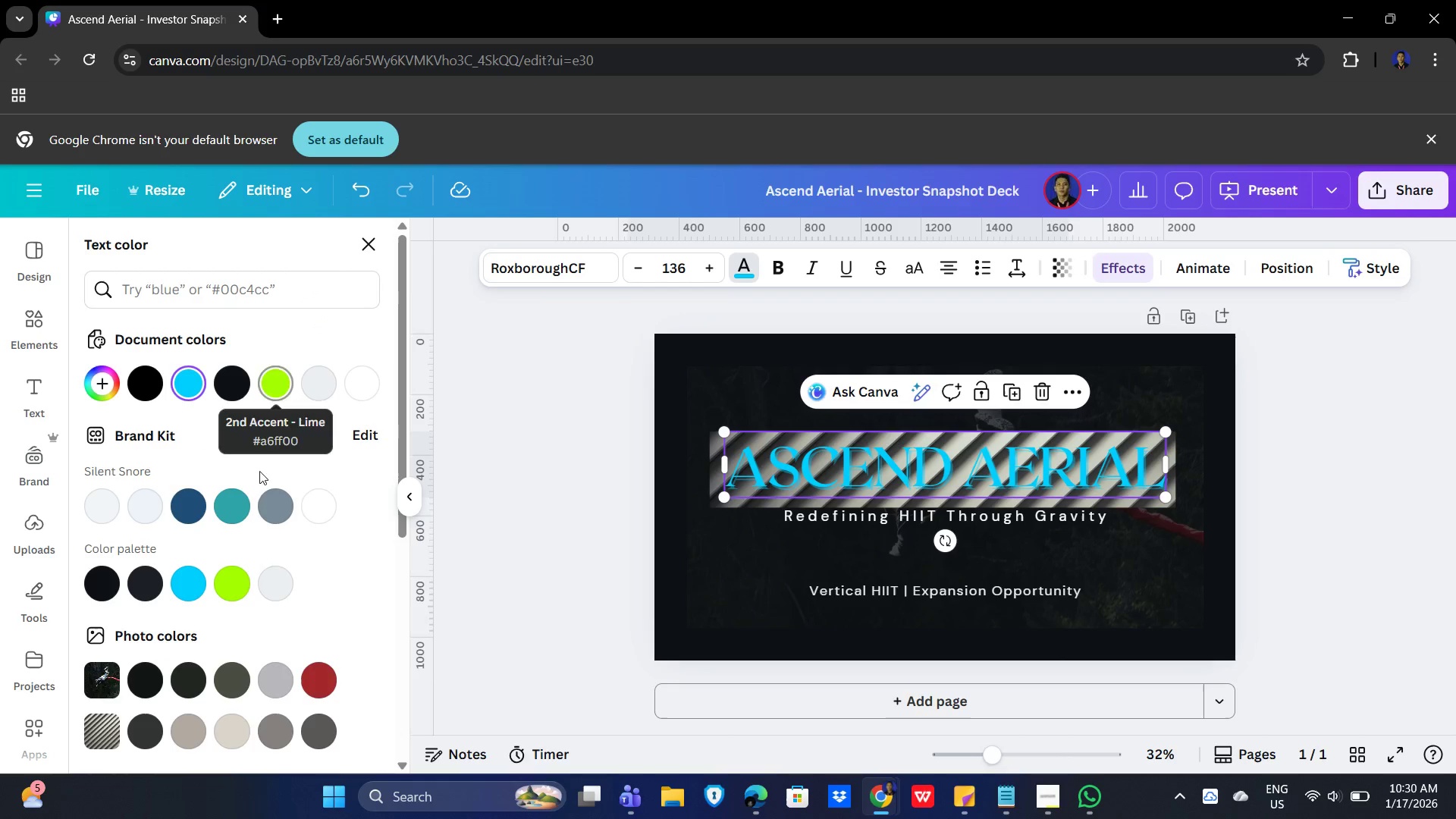 
left_click([227, 588])
 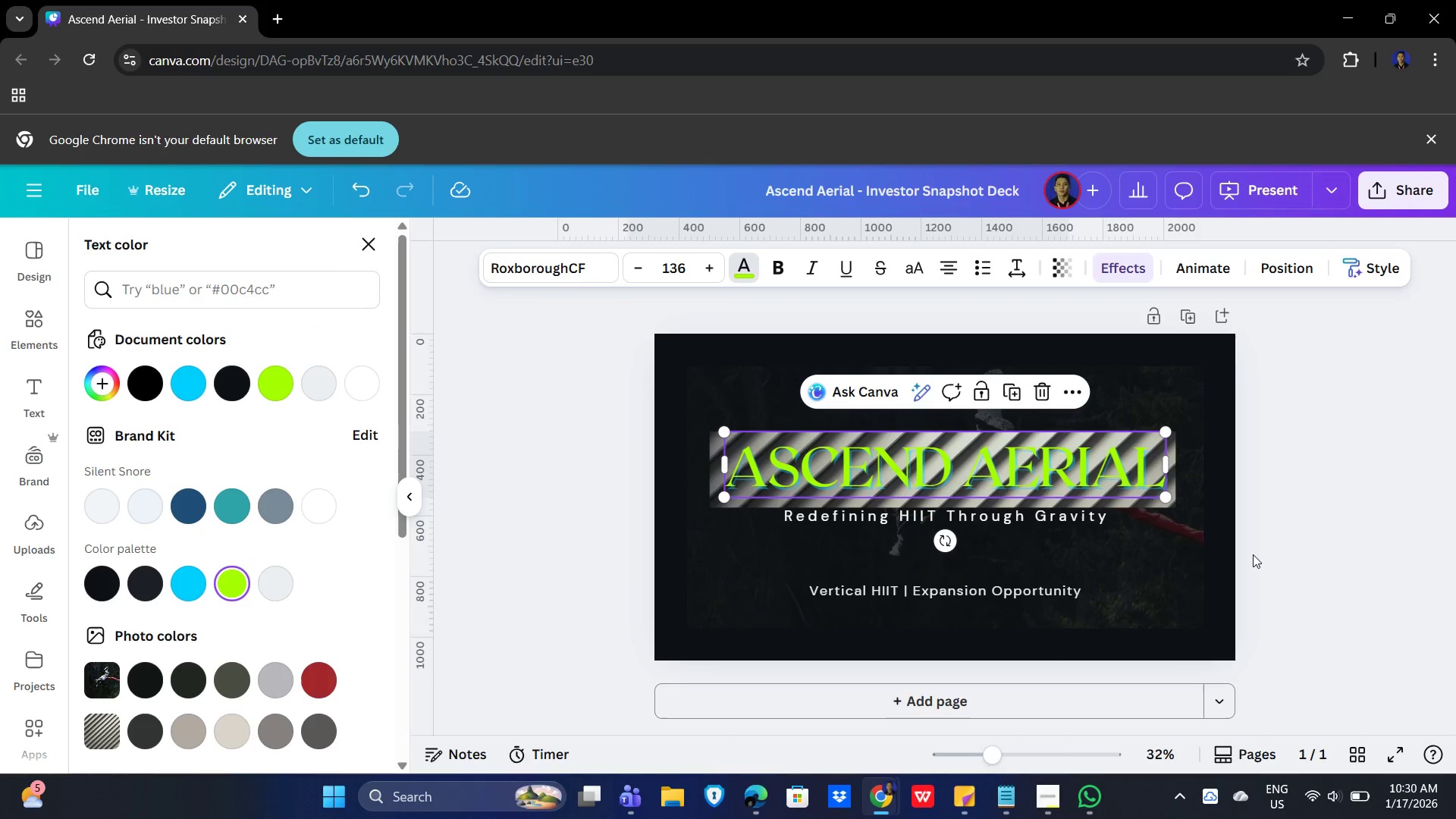 
left_click([1302, 548])
 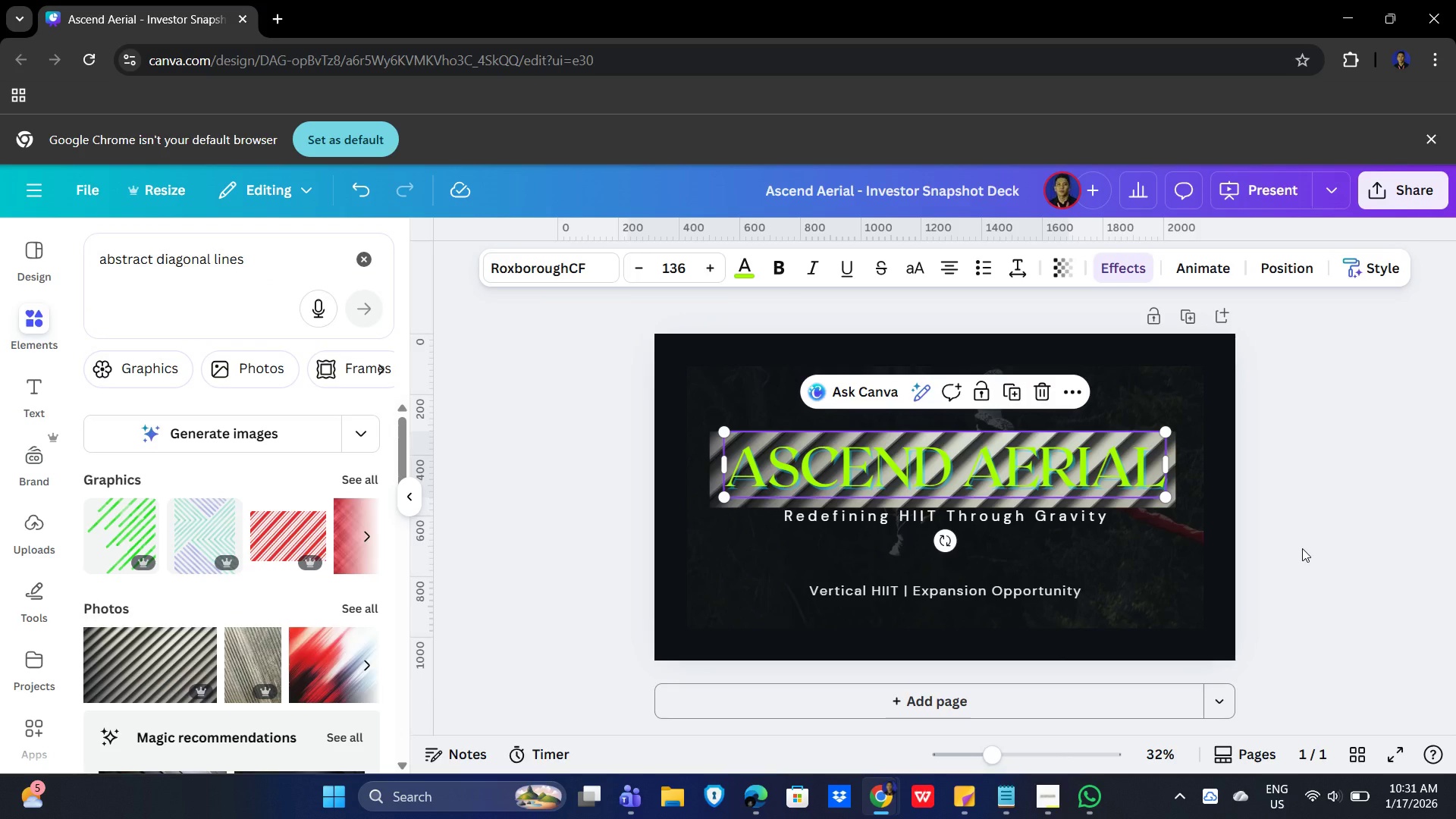 
left_click([1302, 548])
 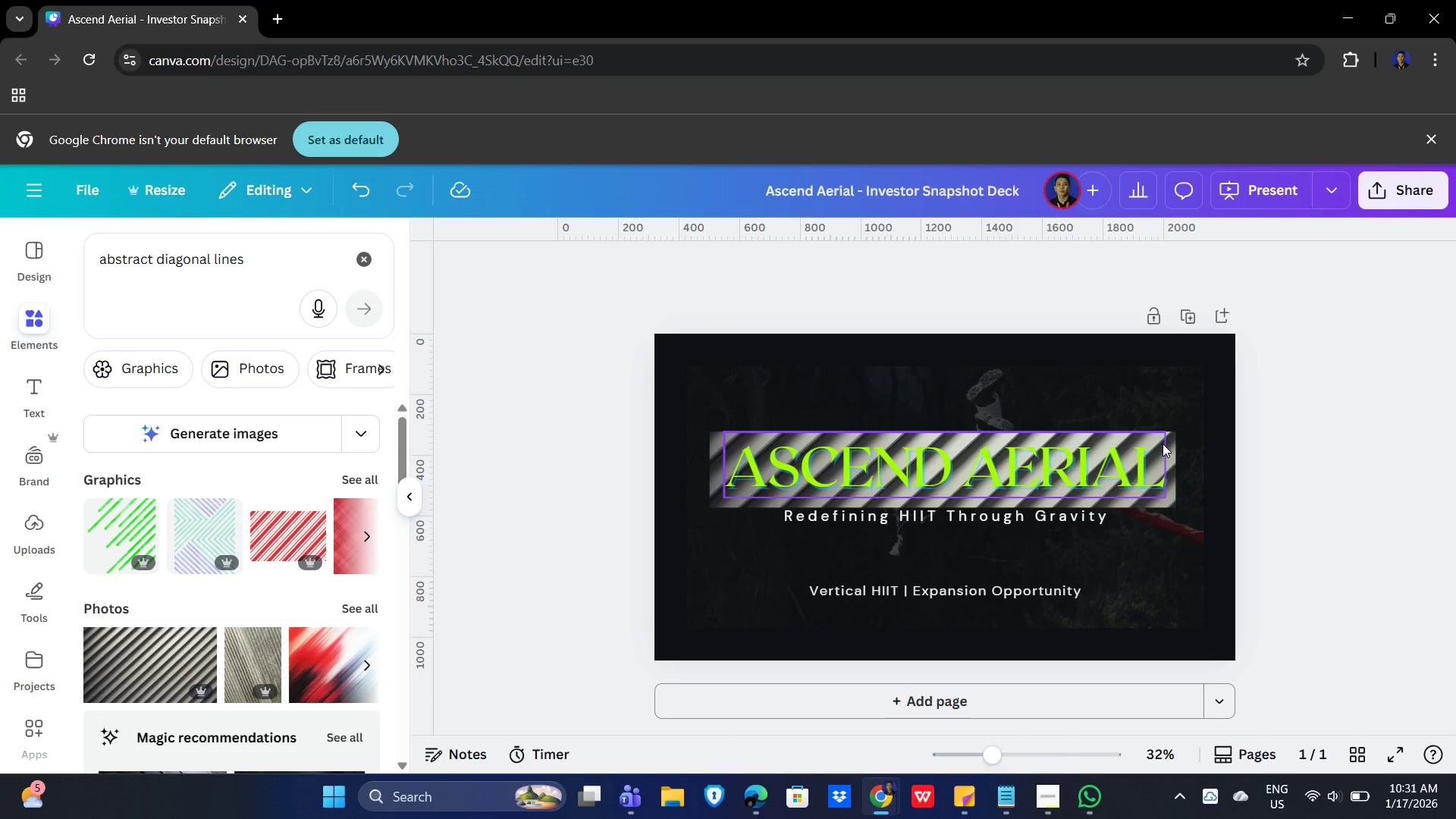 
left_click([1173, 443])
 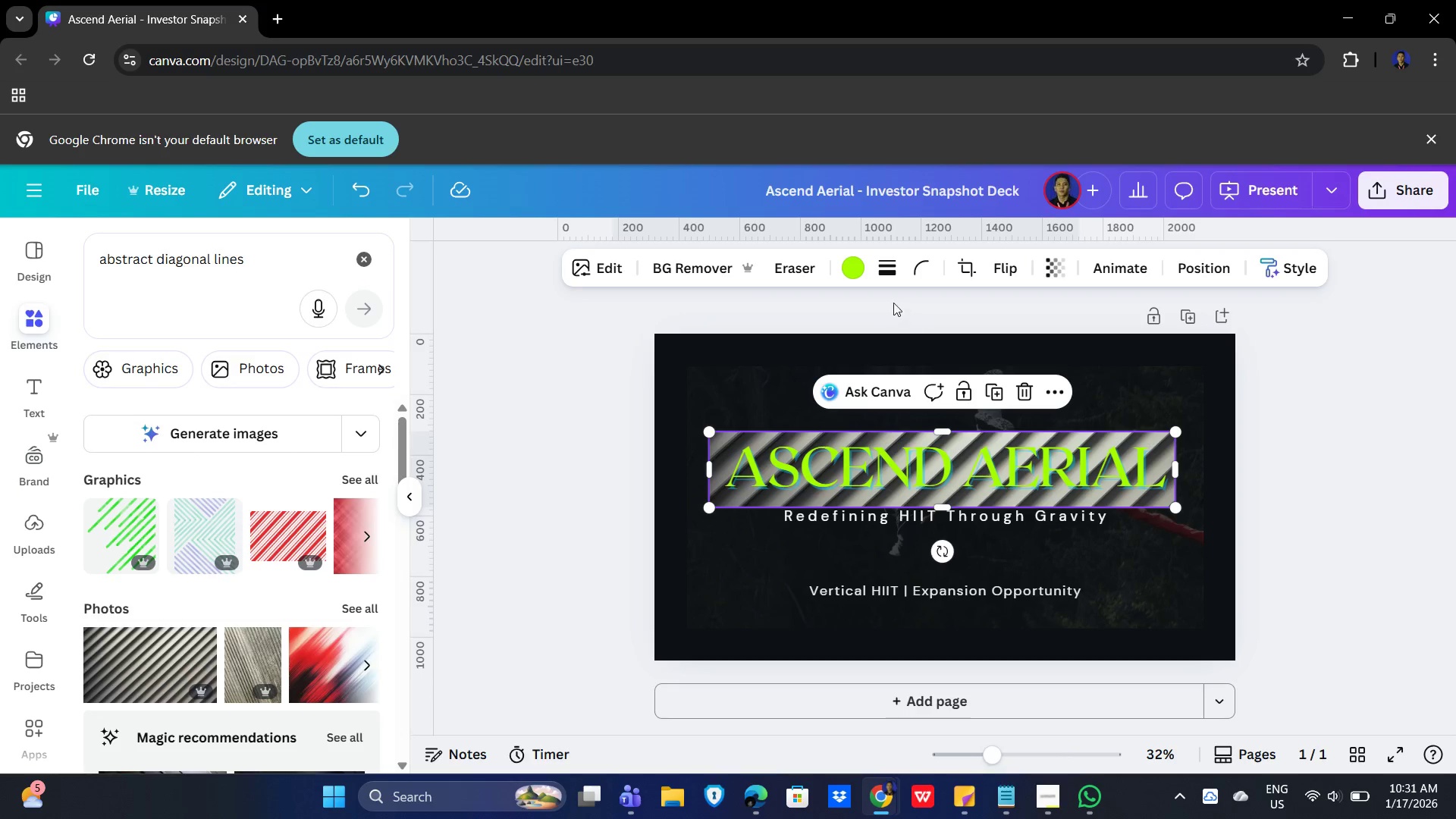 
left_click([846, 263])
 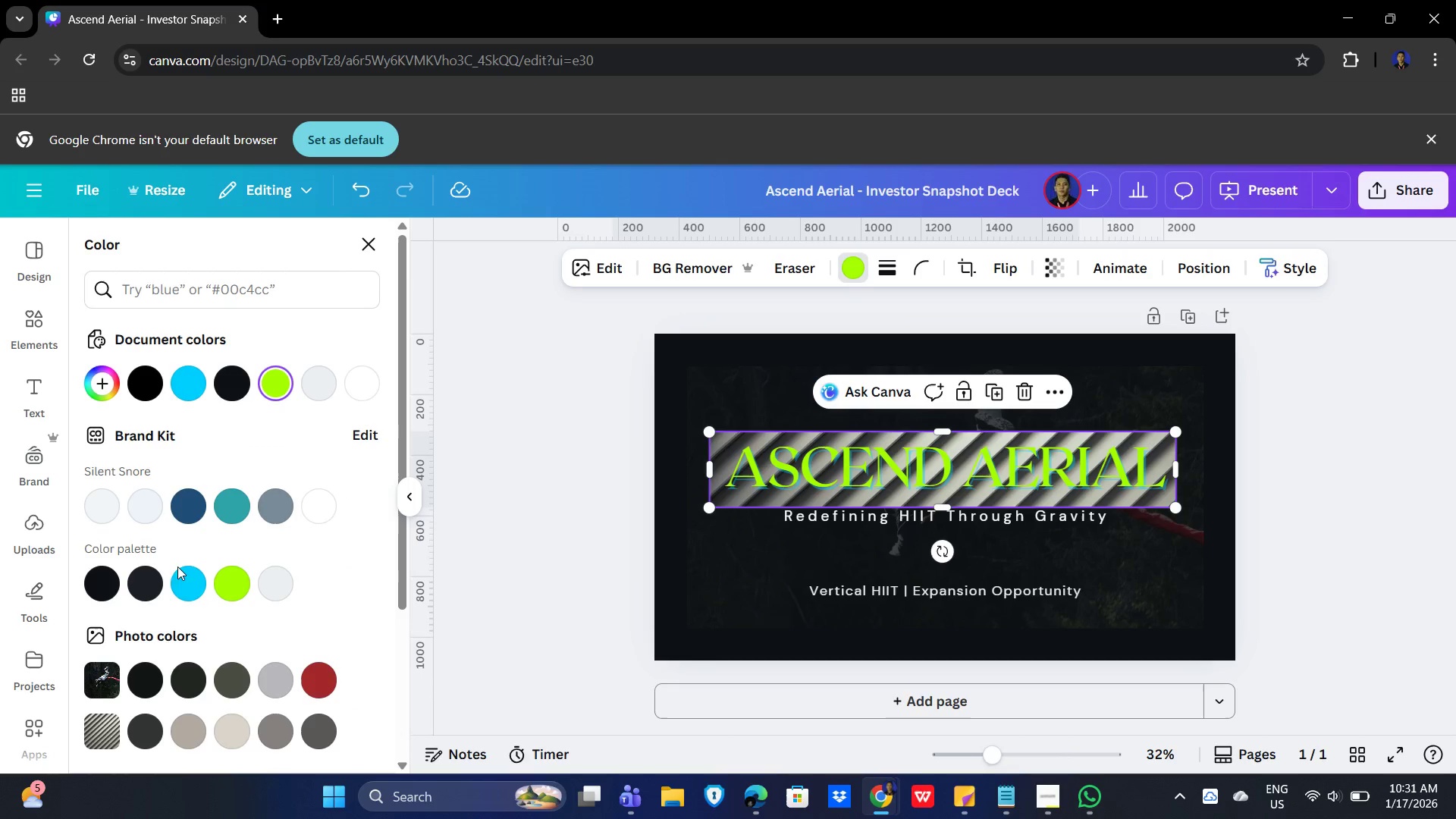 
left_click([181, 580])
 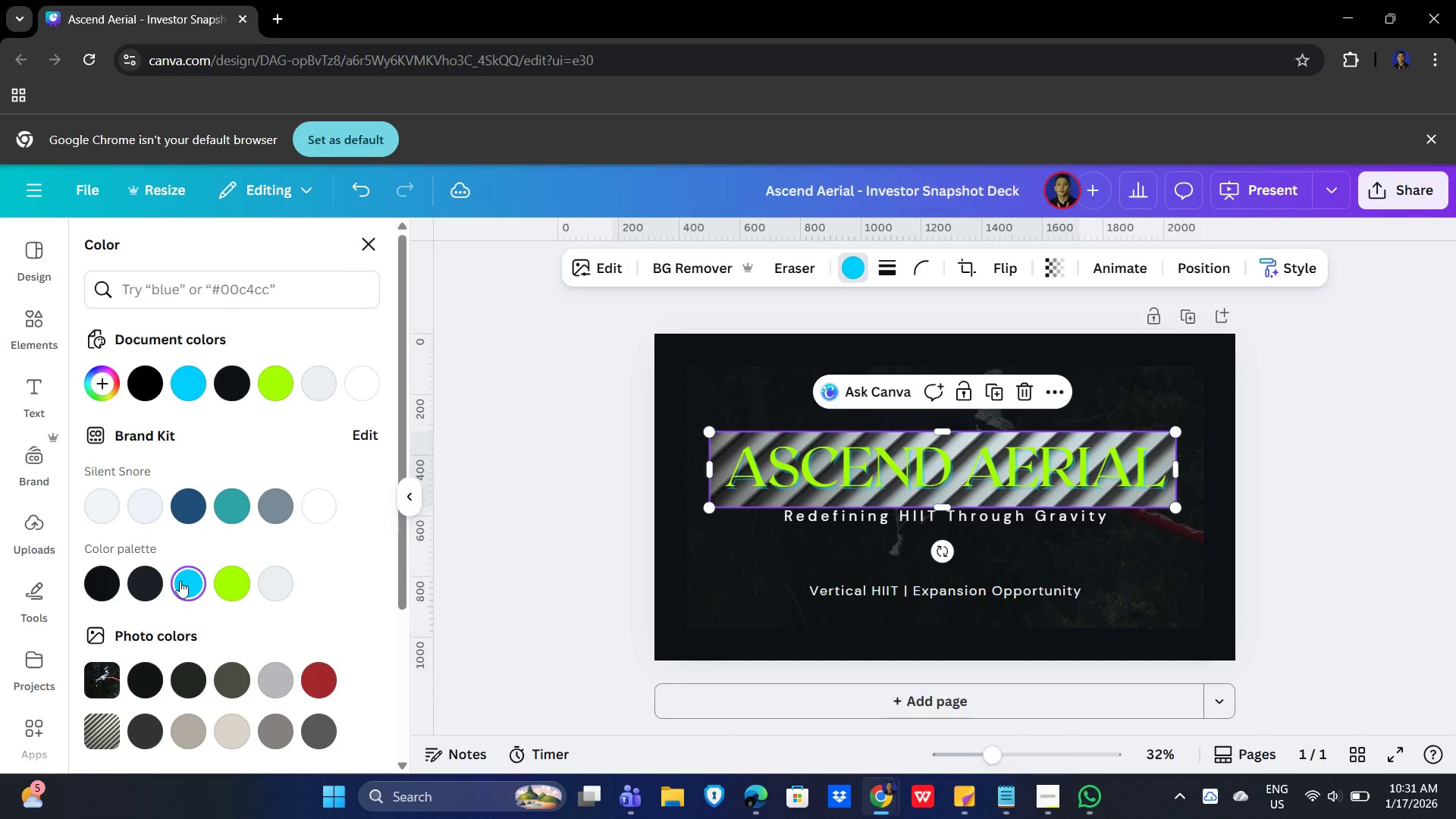 
wait(5.73)
 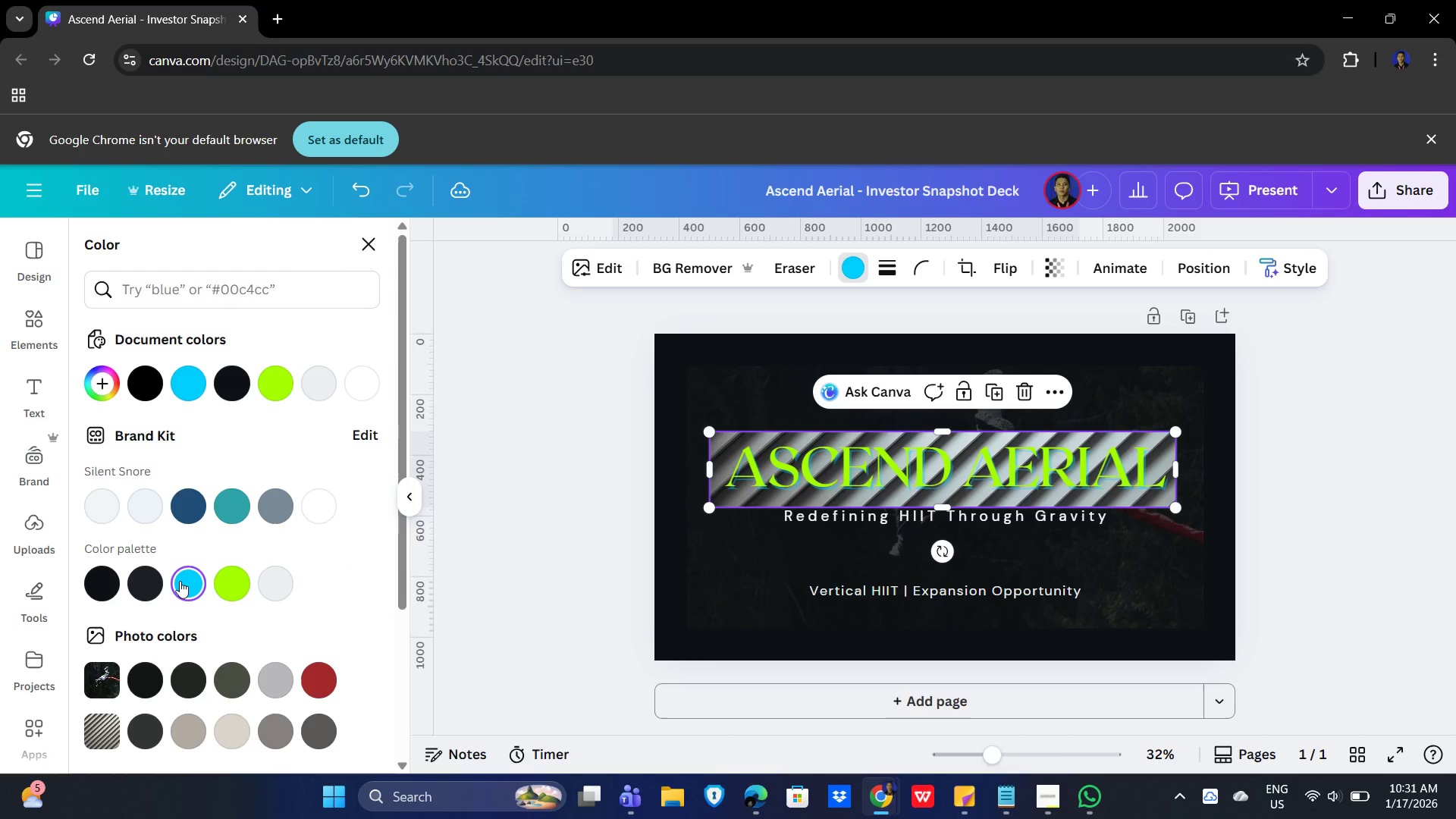 
left_click_drag(start_coordinate=[951, 510], to_coordinate=[951, 501])
 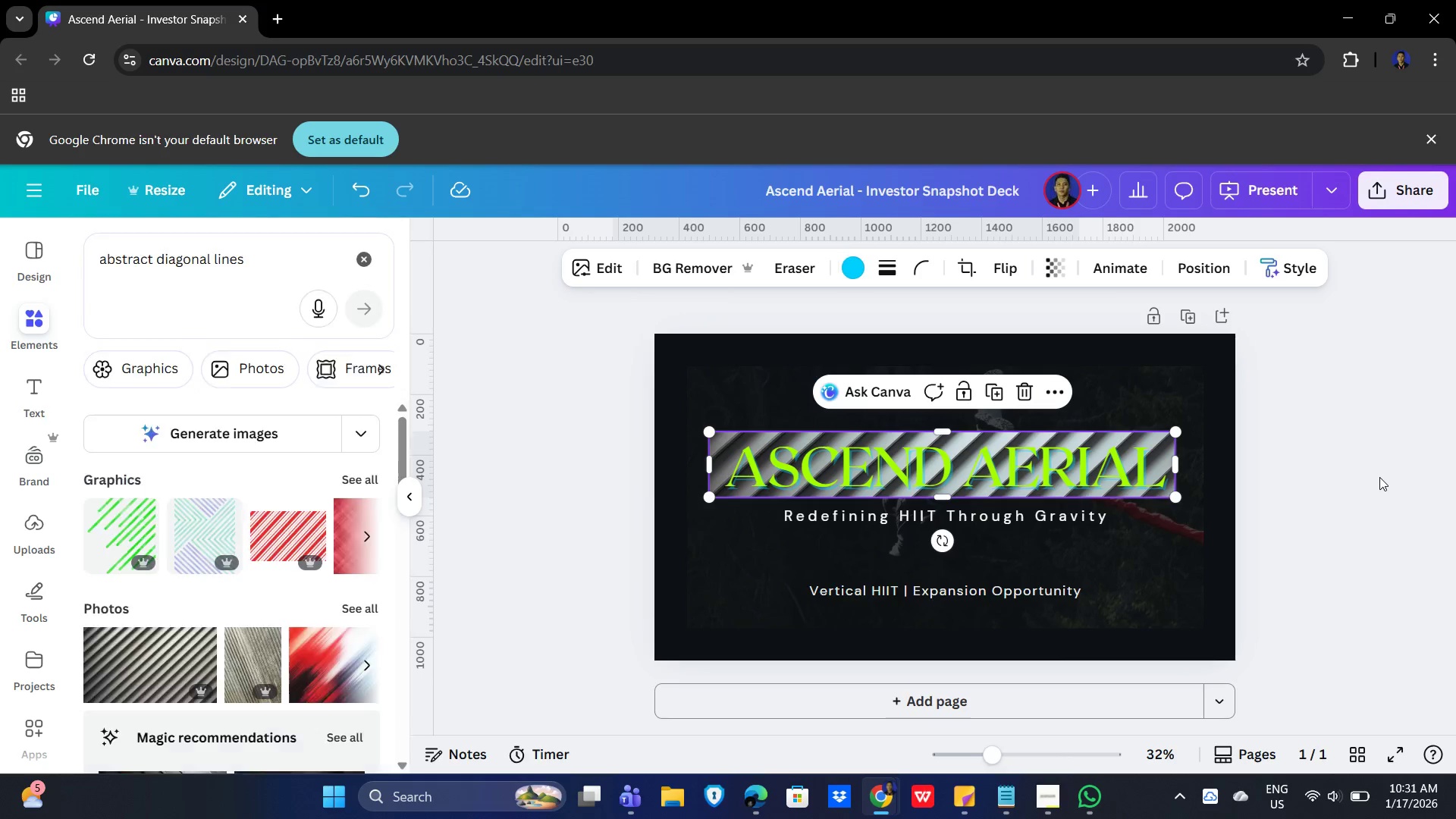 
left_click([1380, 477])
 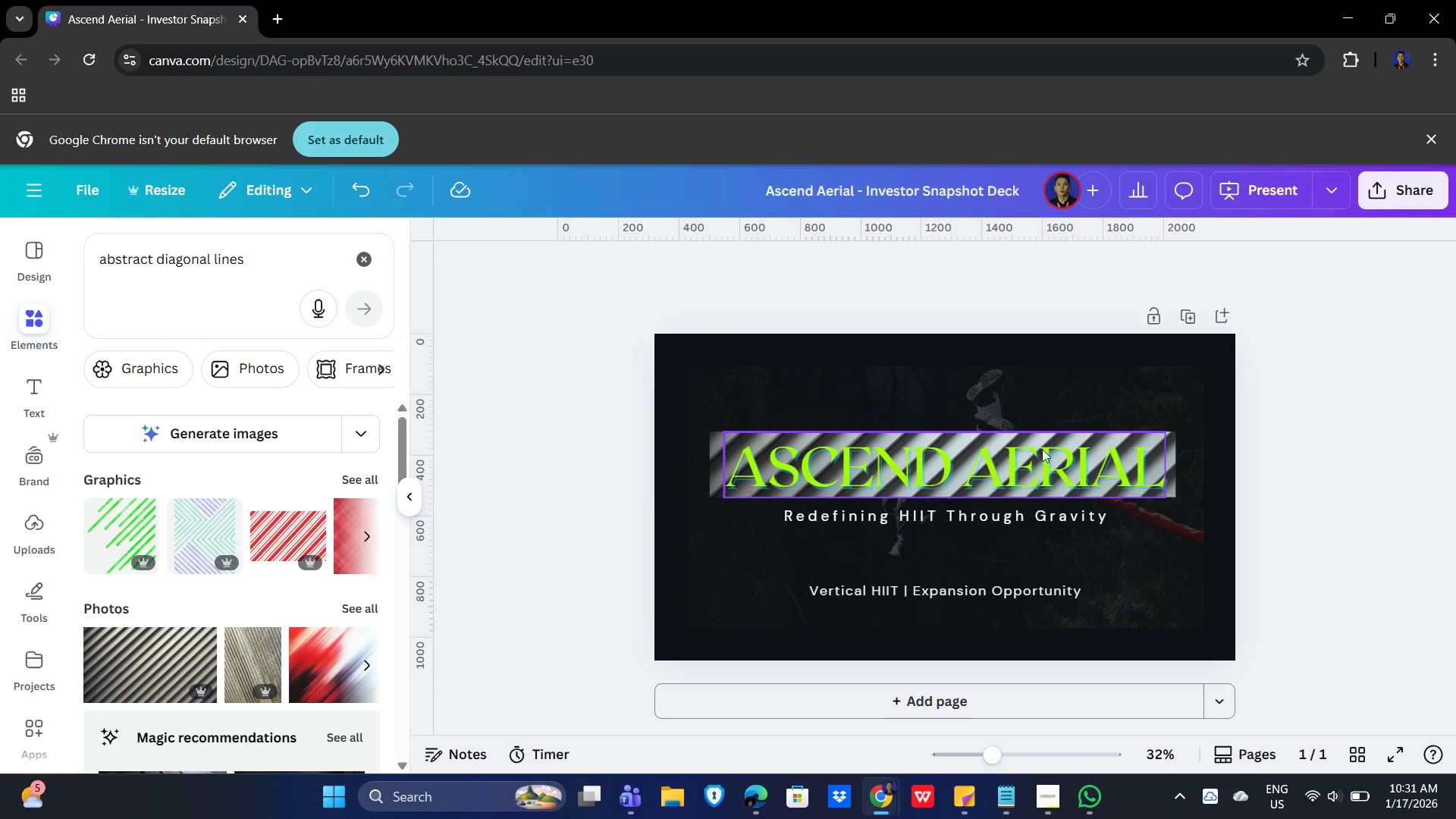 
left_click([1174, 444])
 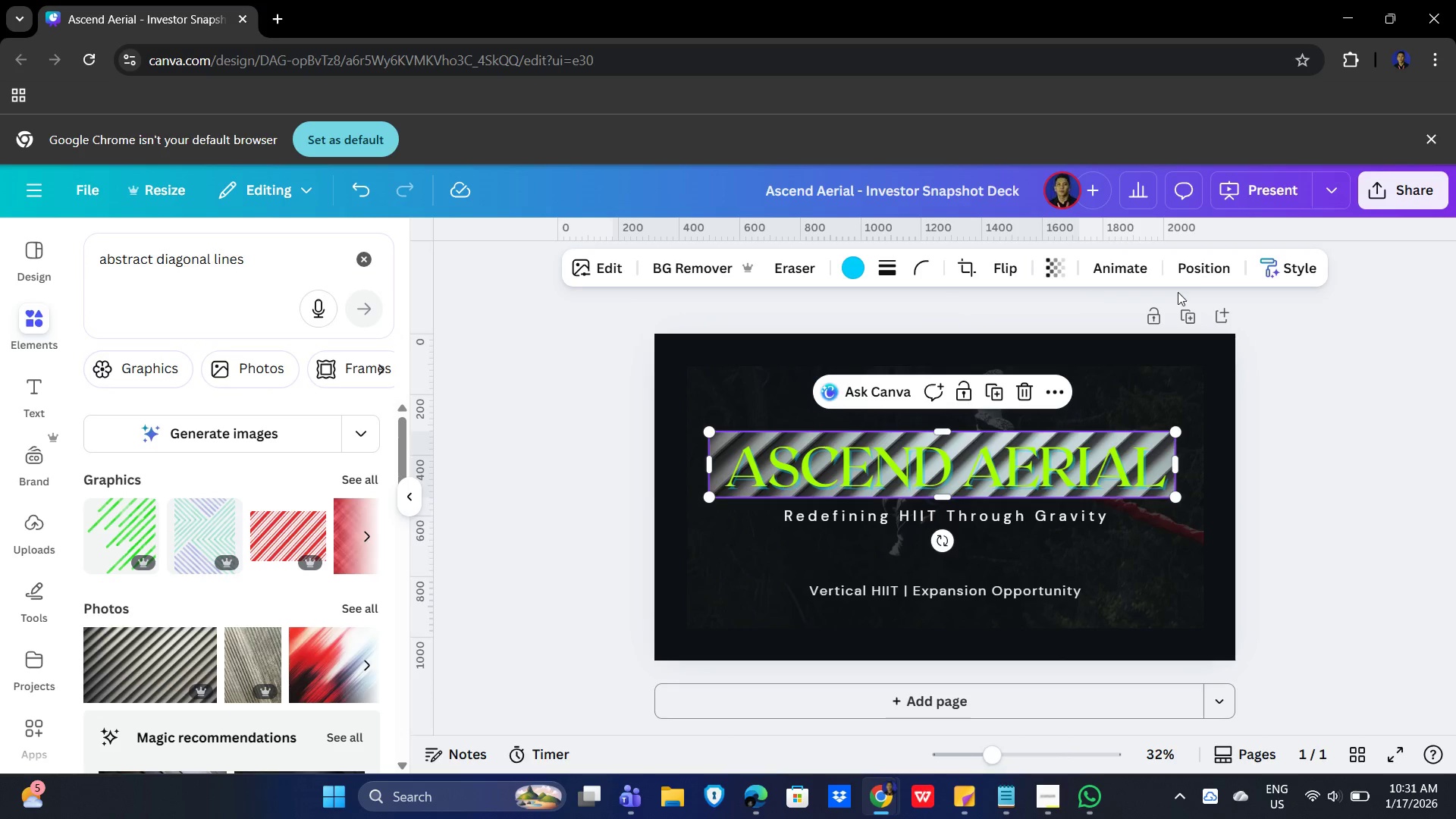 
left_click([1201, 268])
 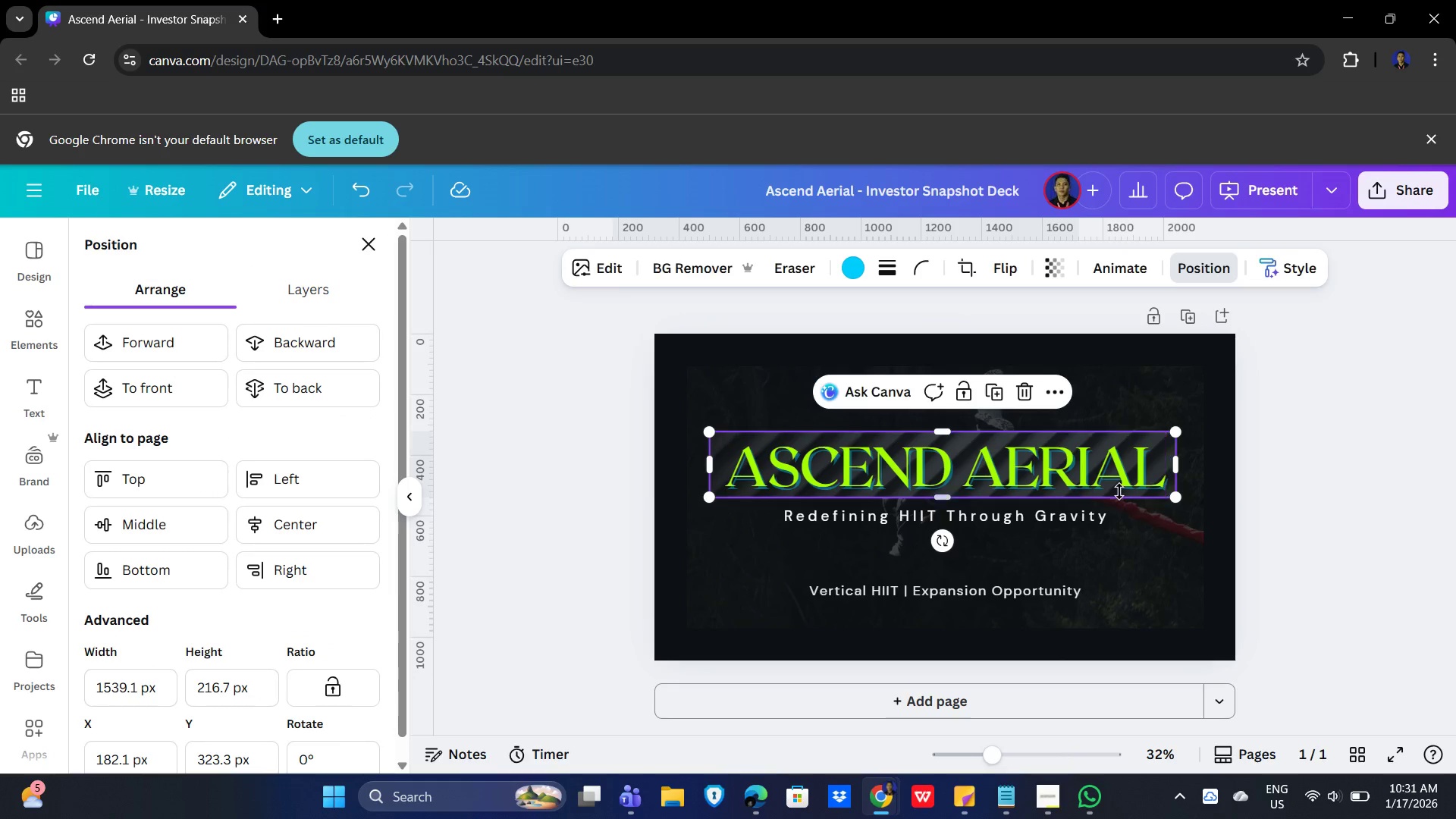 
left_click([1312, 485])
 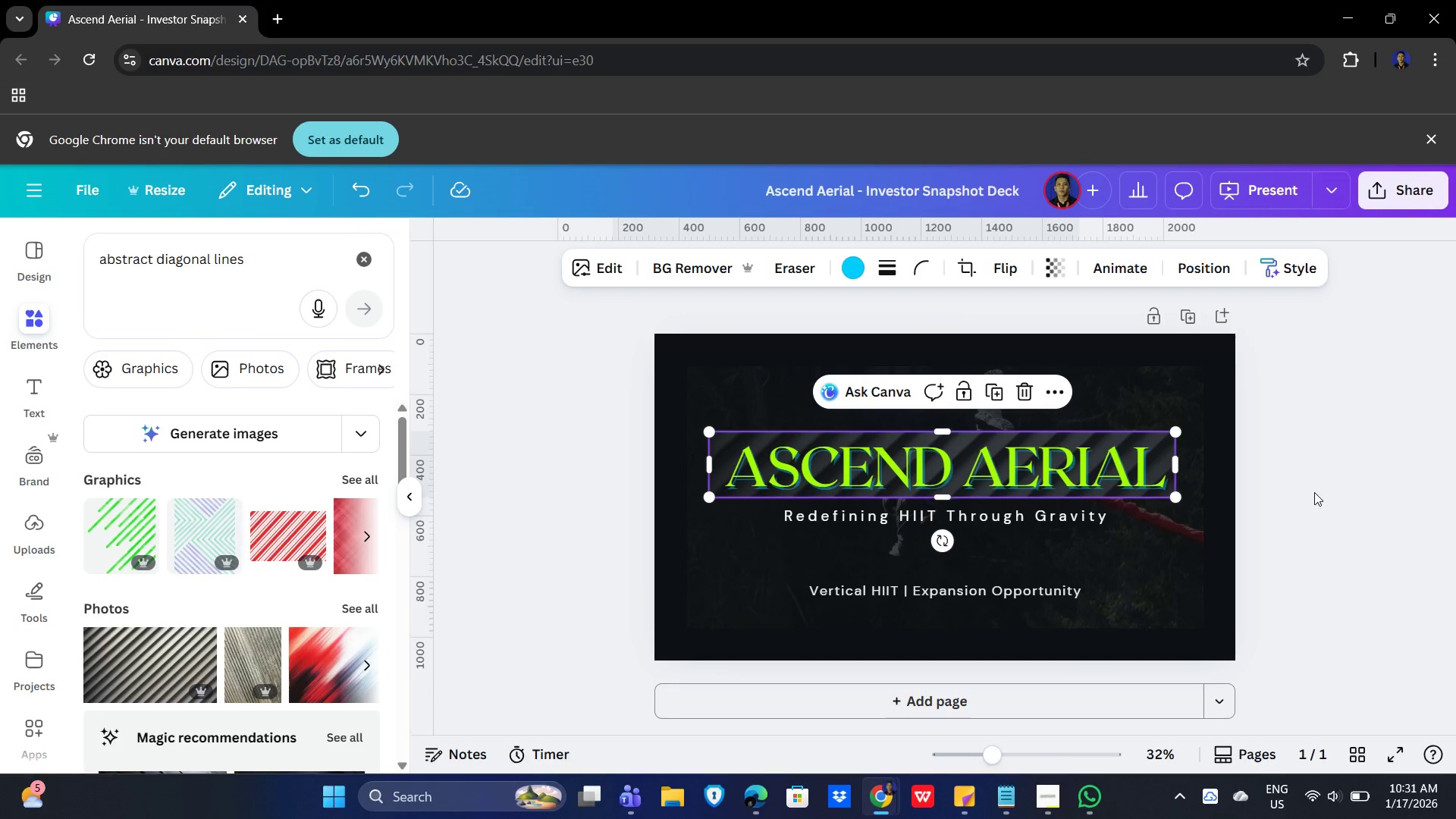 
left_click([1314, 492])
 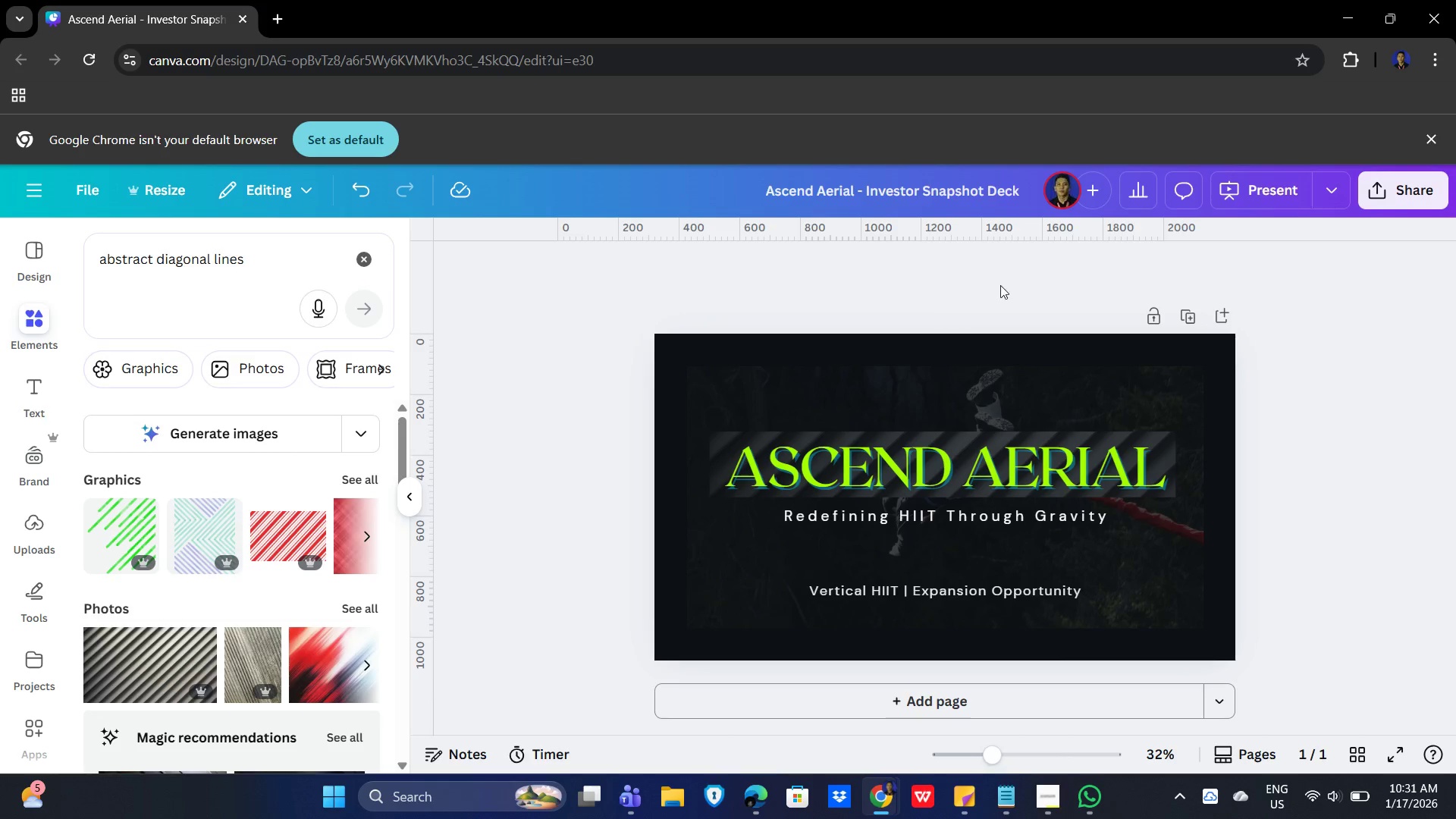 
wait(5.16)
 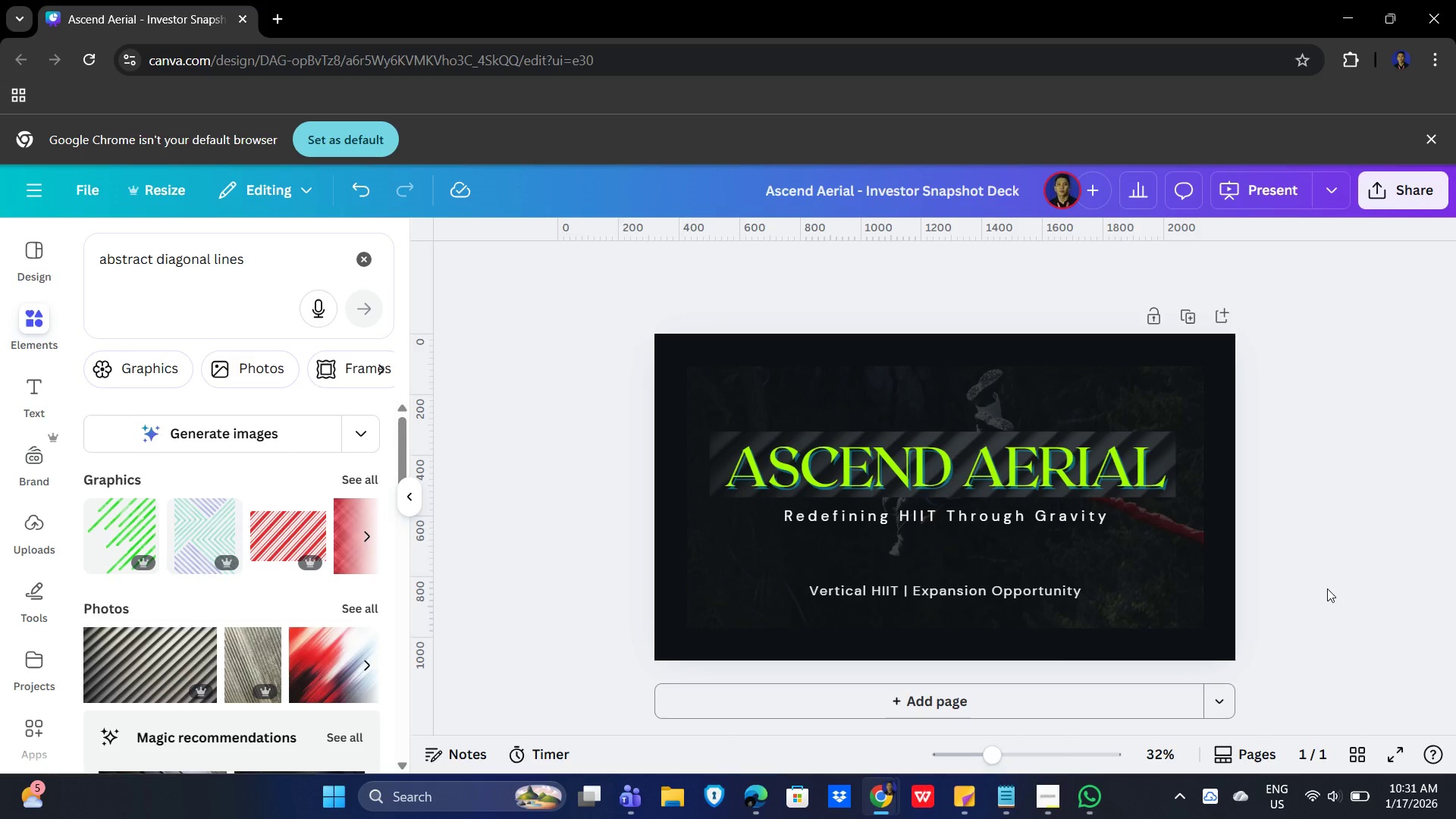 
left_click_drag(start_coordinate=[1172, 405], to_coordinate=[1172, 409])
 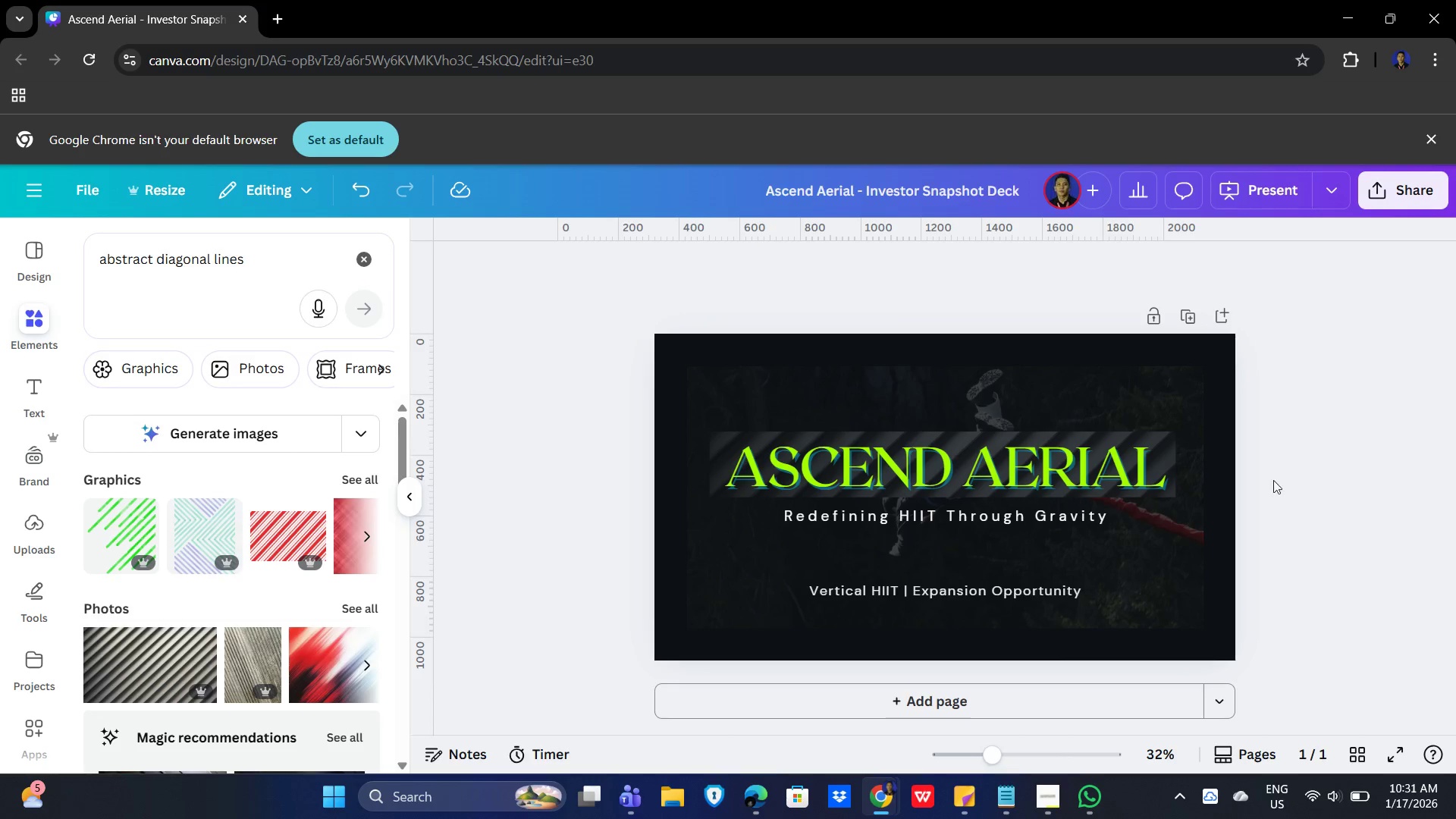 
wait(5.12)
 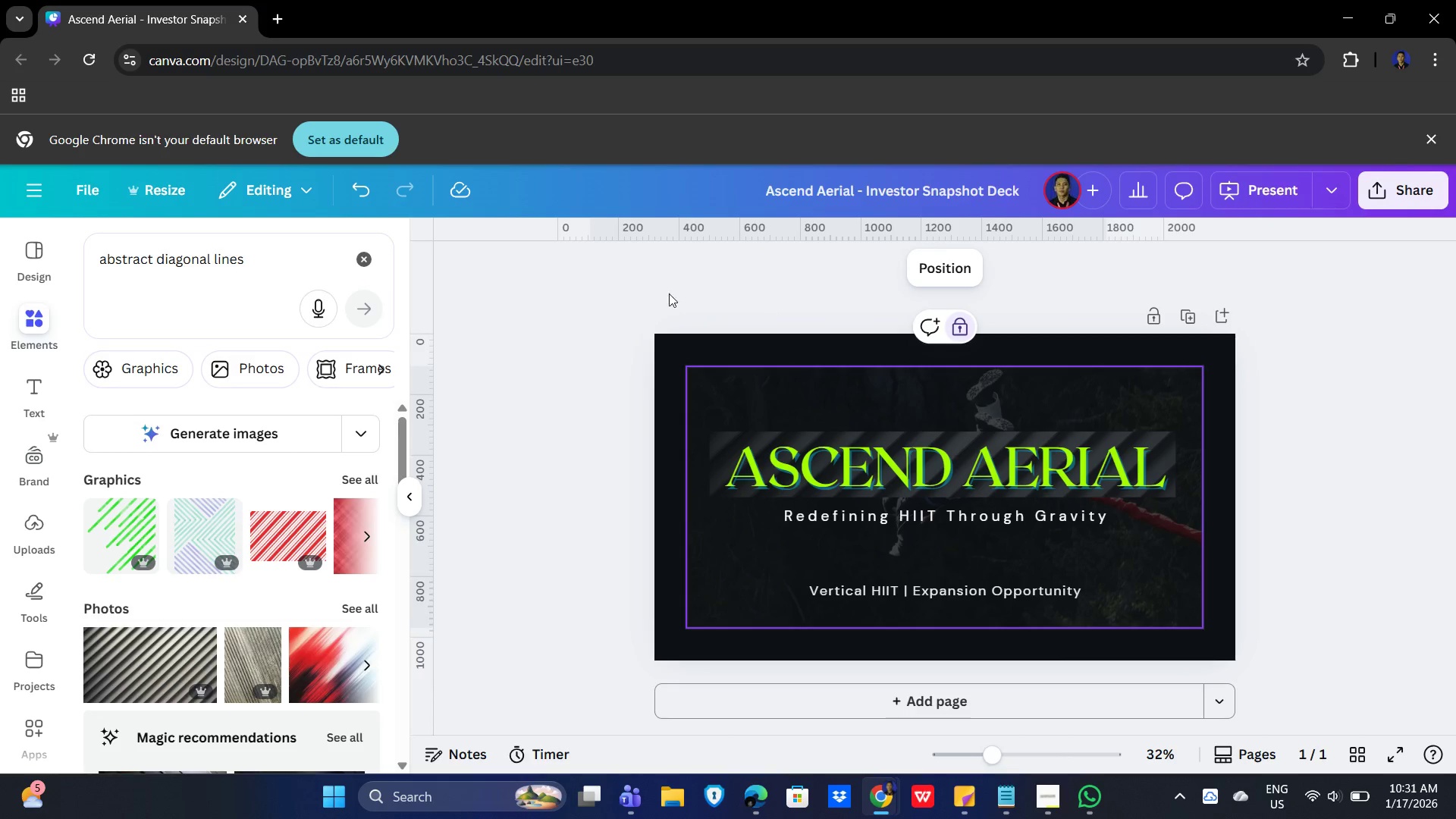 
left_click([1002, 482])
 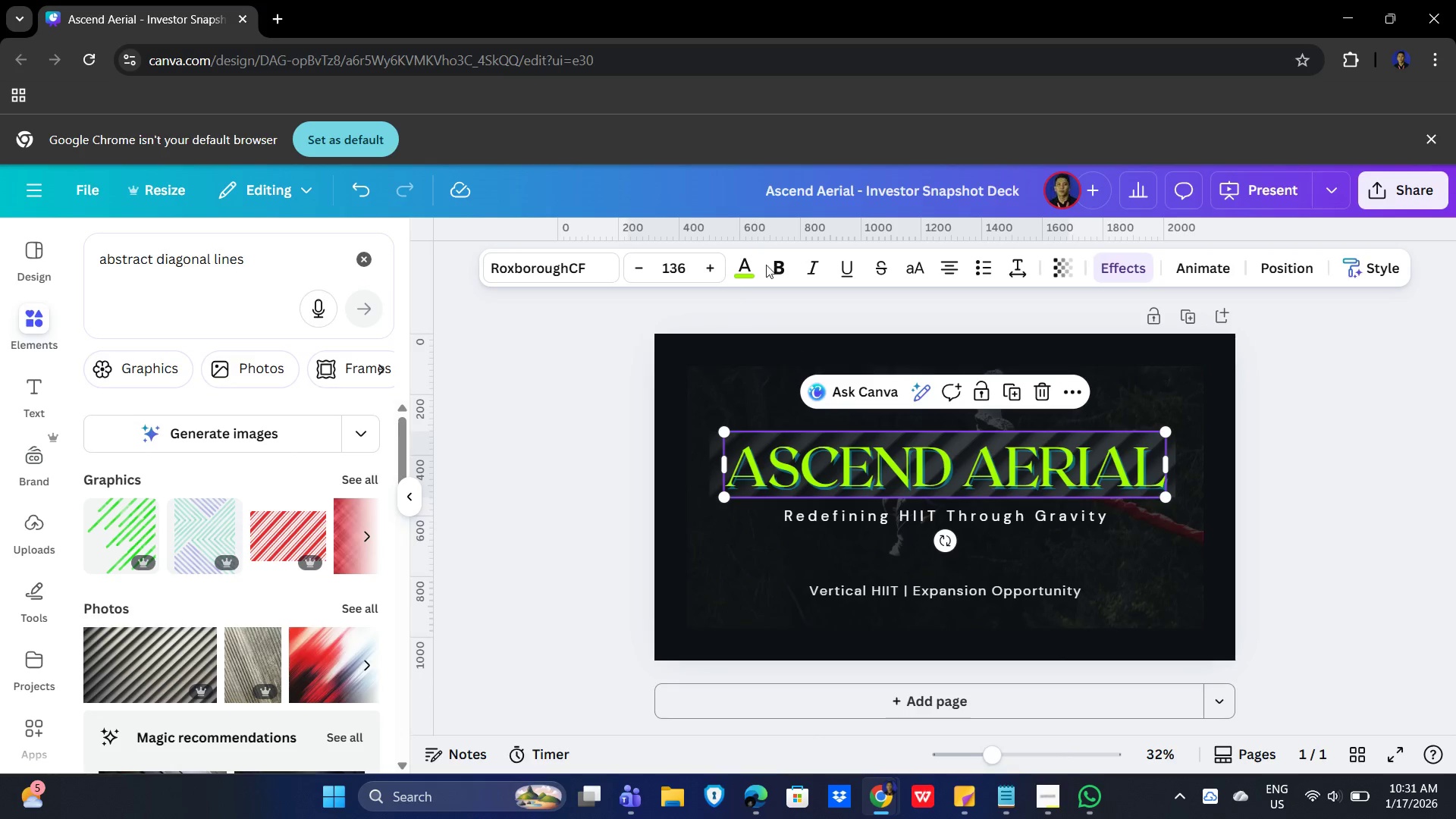 
left_click([742, 265])
 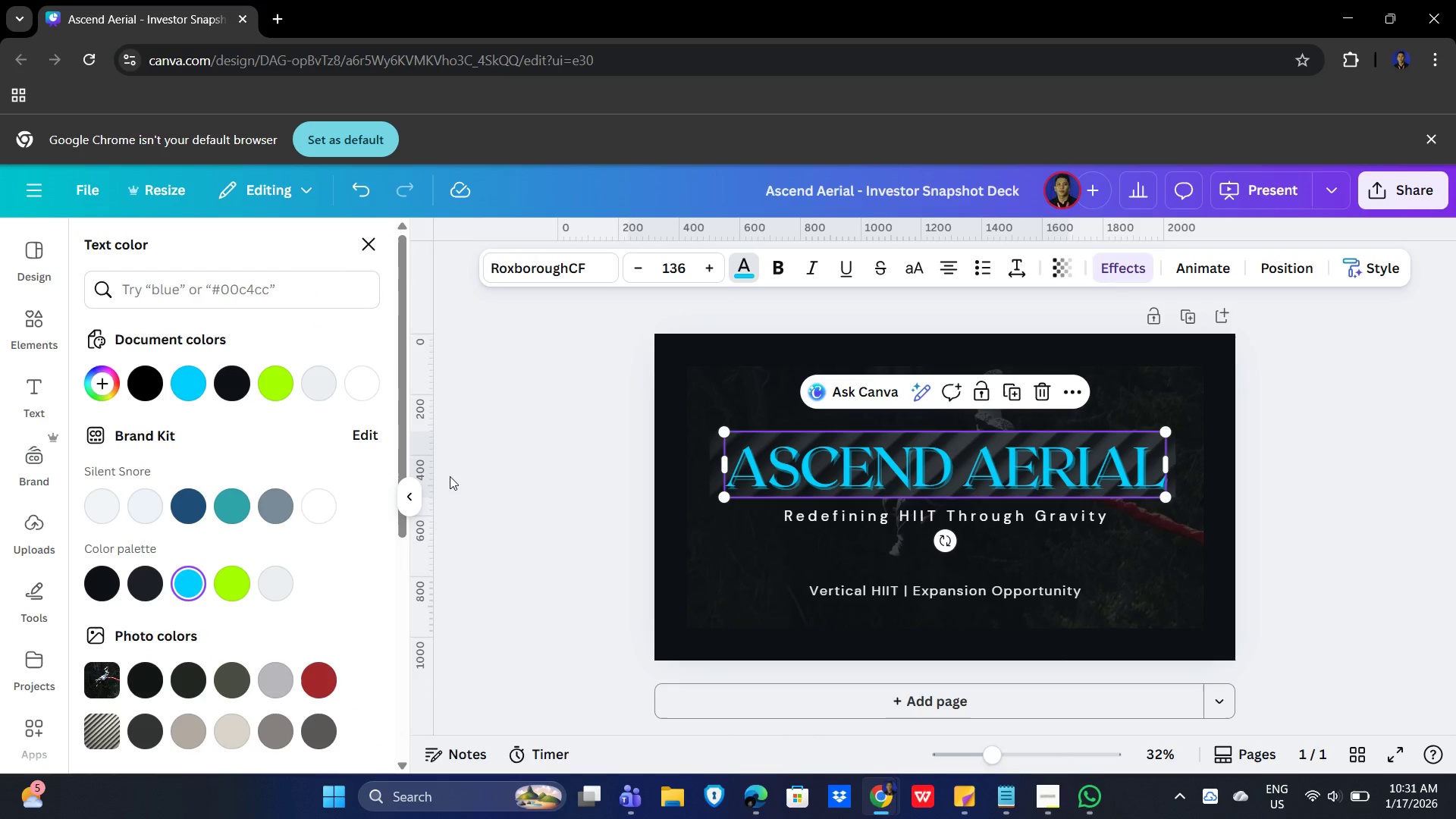 
left_click([1324, 508])
 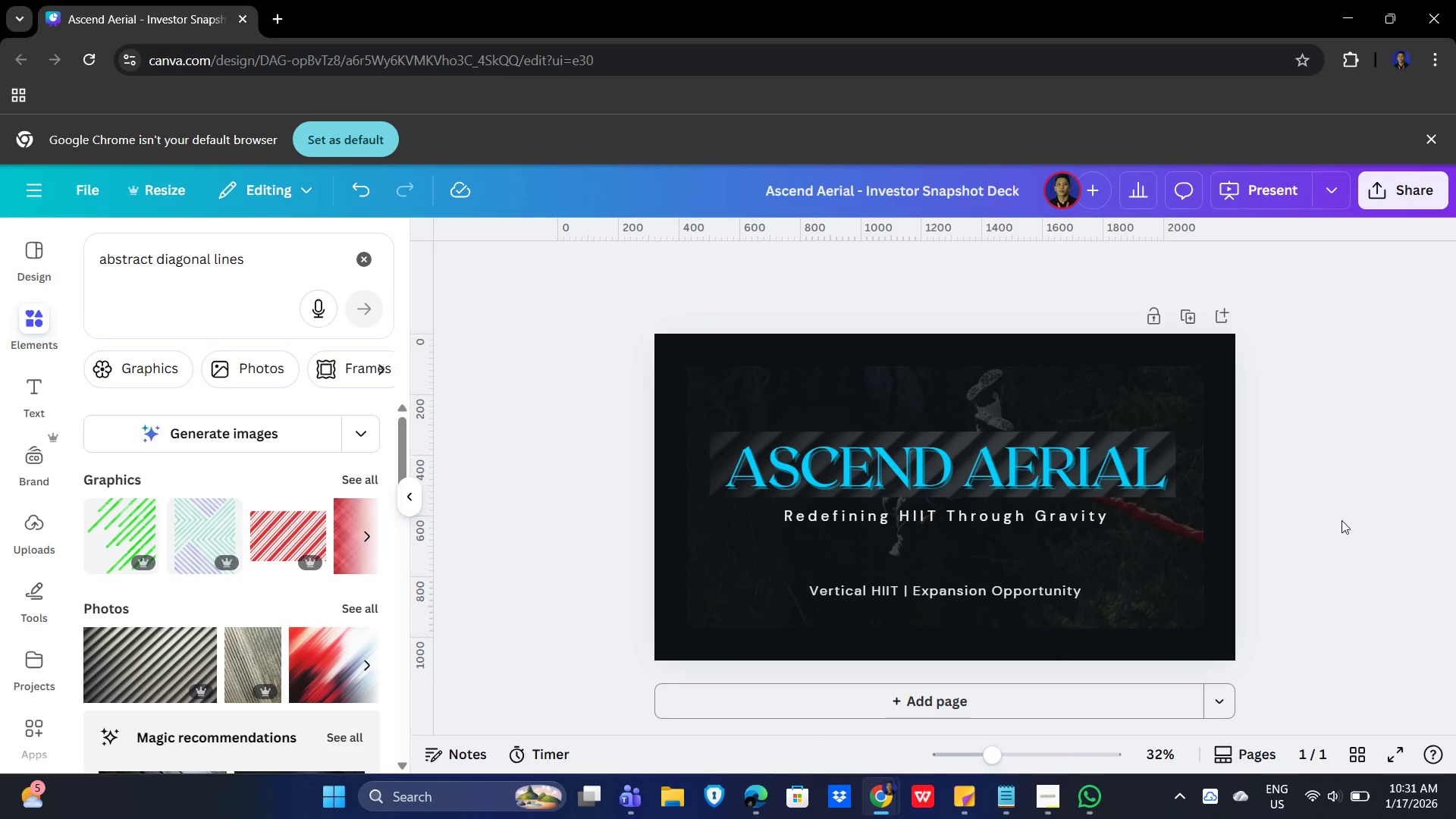 
left_click([1341, 520])
 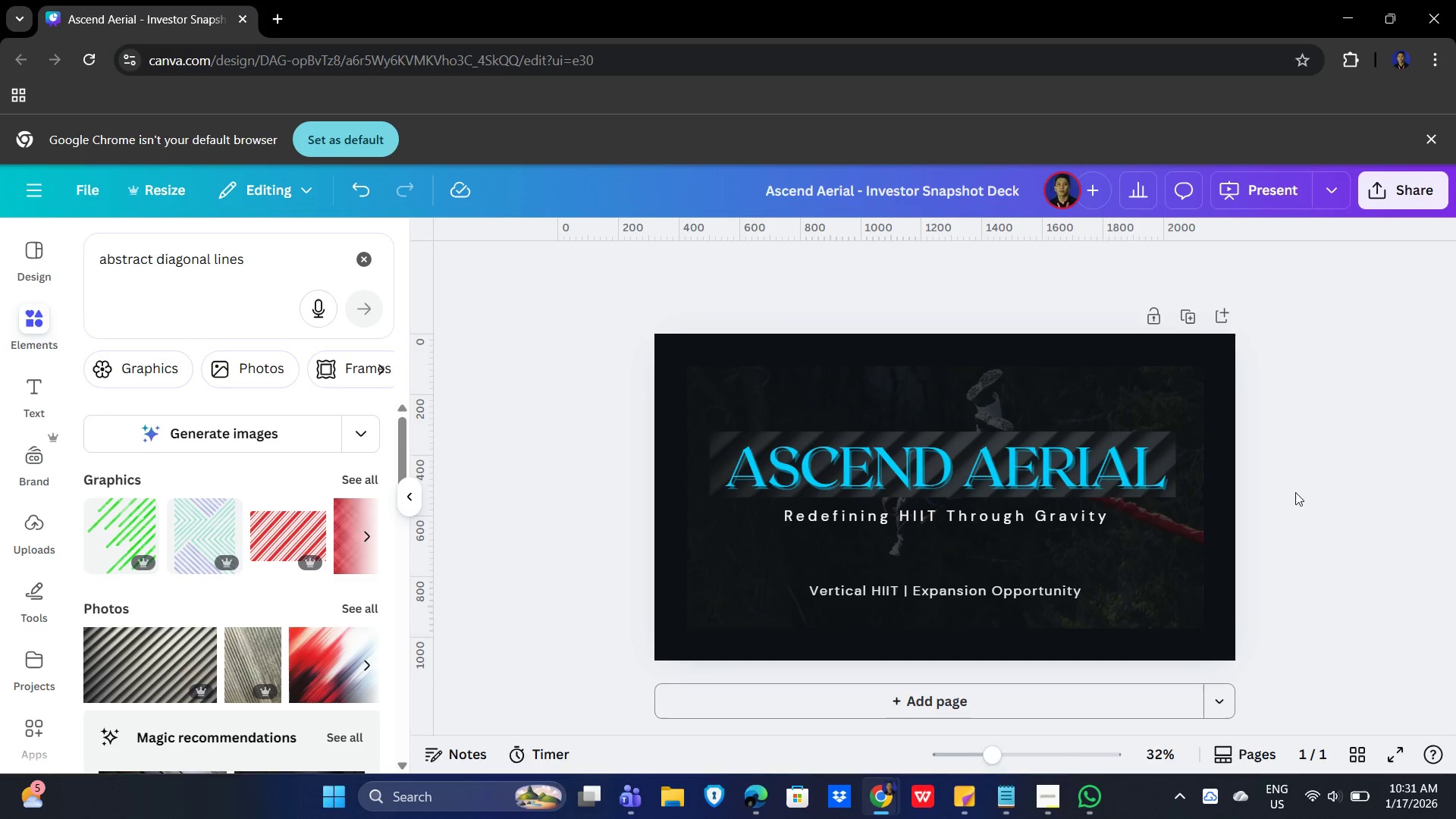 
left_click([1169, 452])
 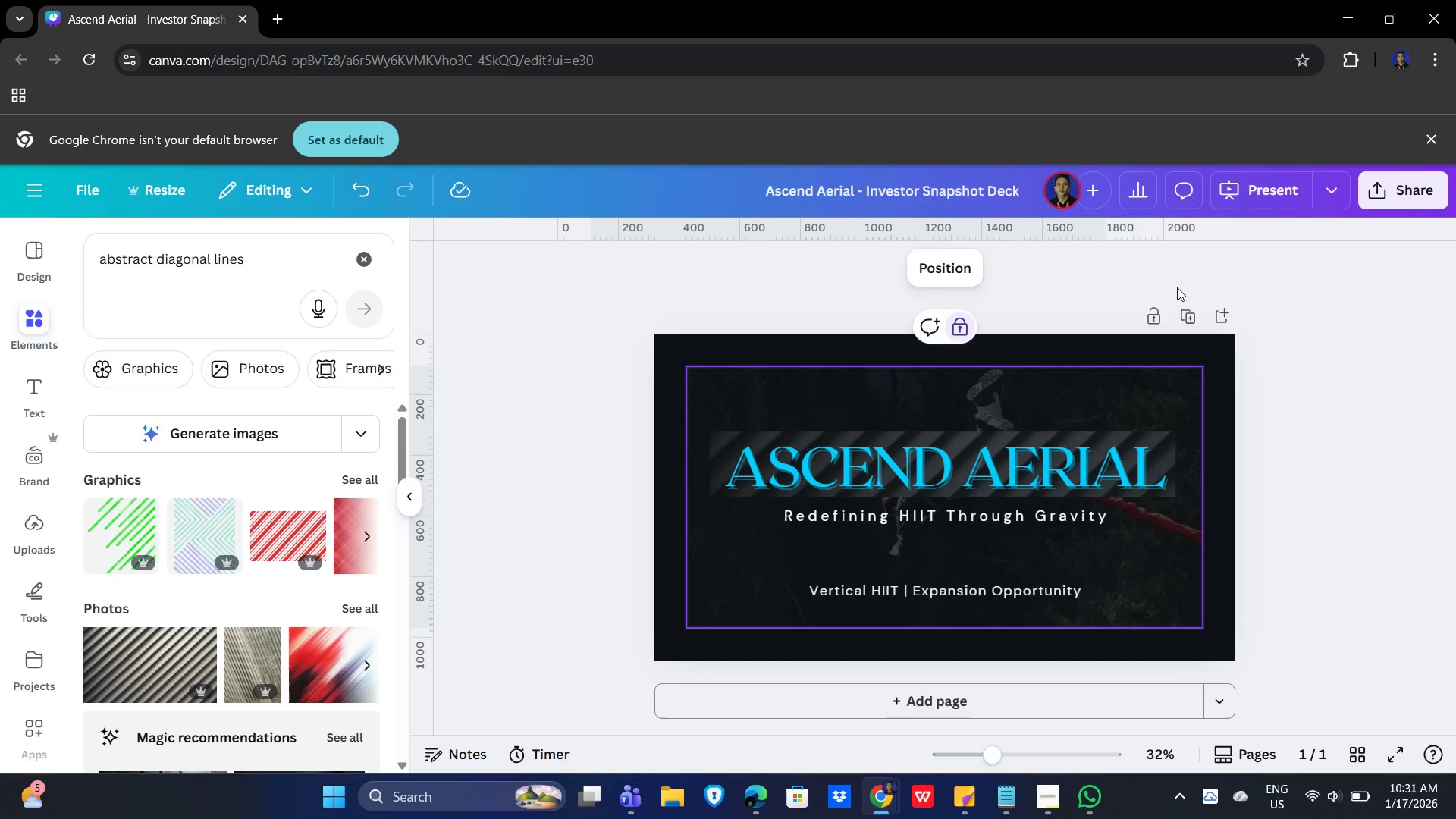 
left_click([933, 268])
 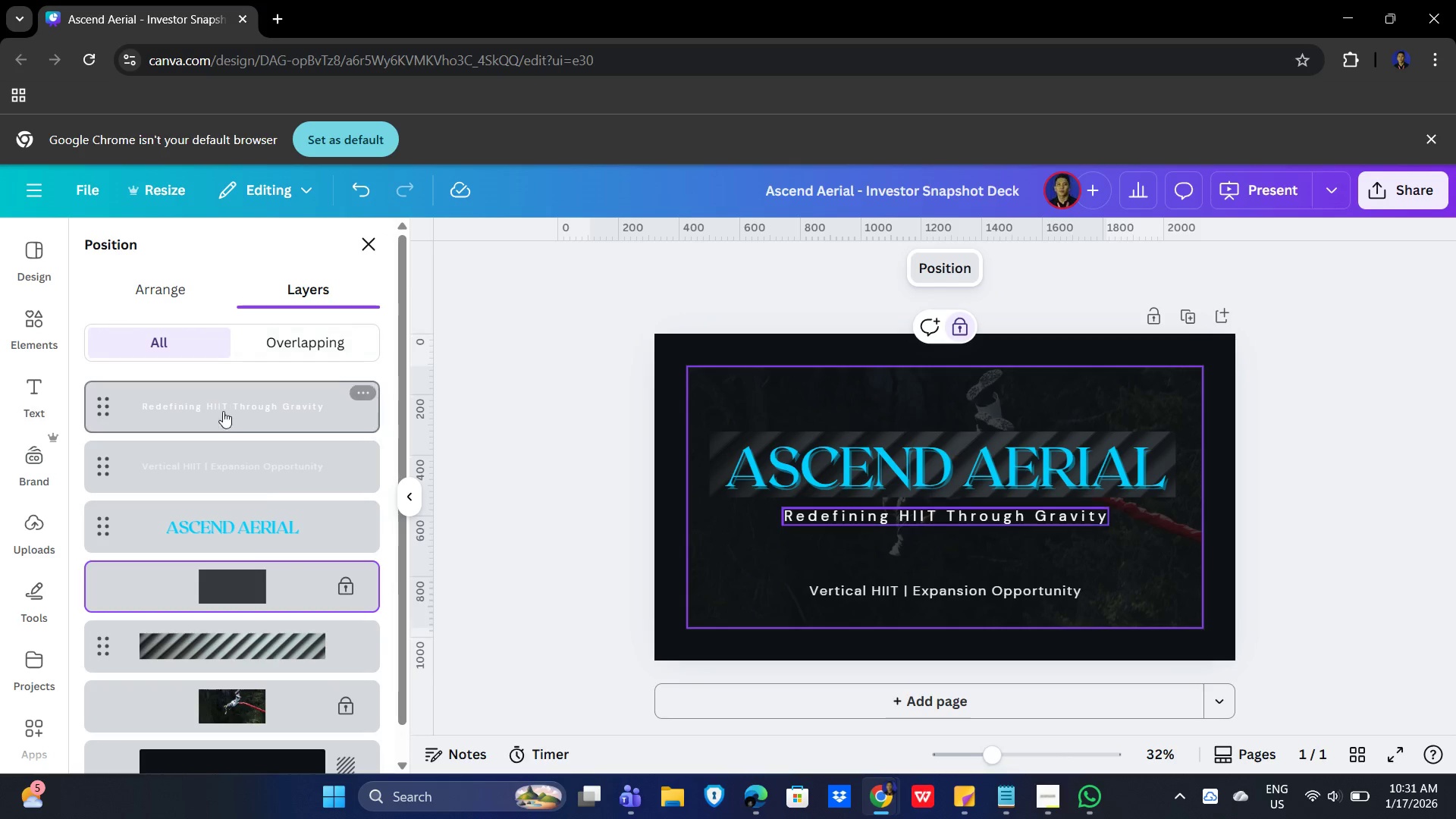 
scroll: coordinate [295, 585], scroll_direction: none, amount: 0.0
 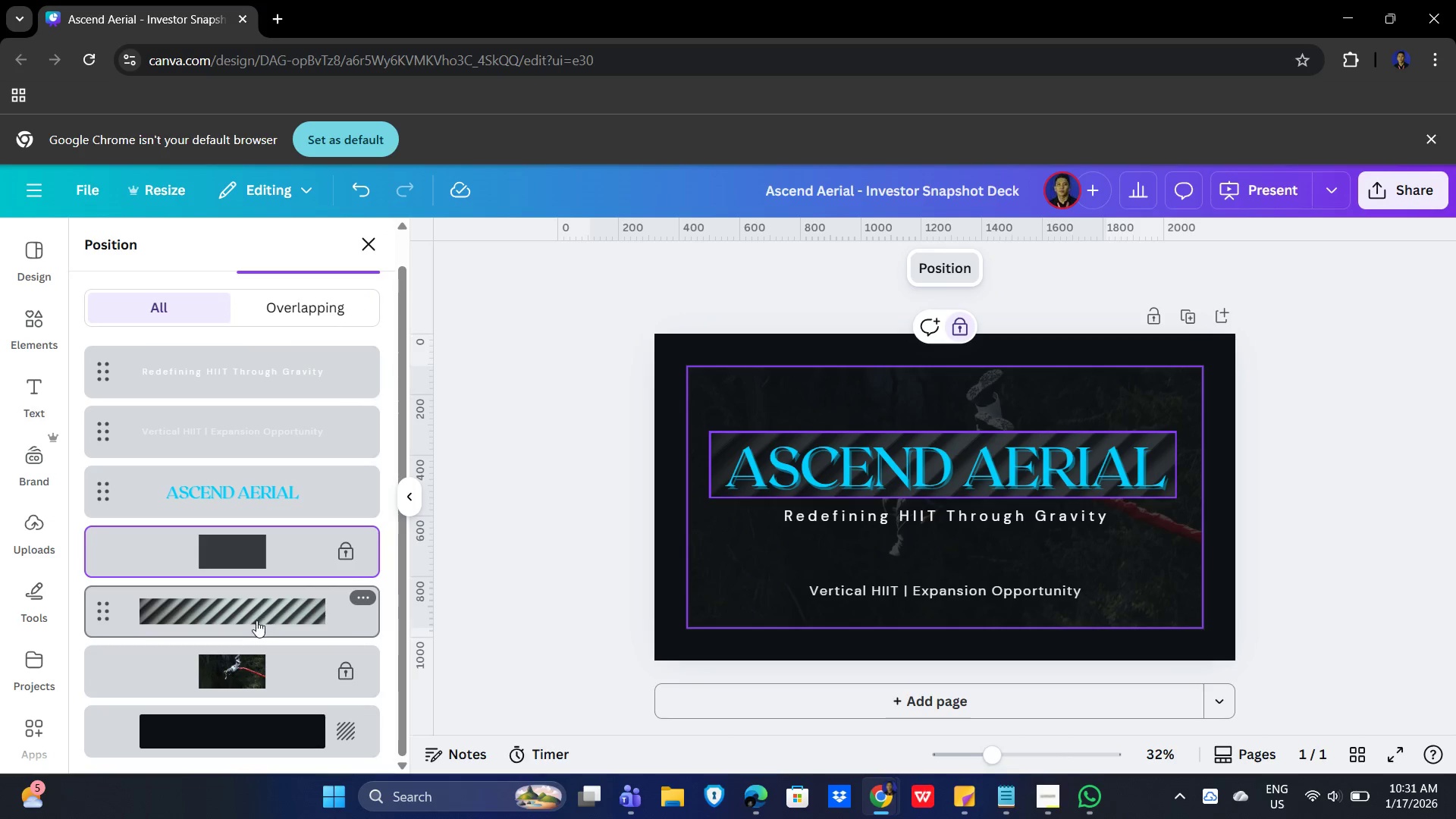 
left_click([237, 609])
 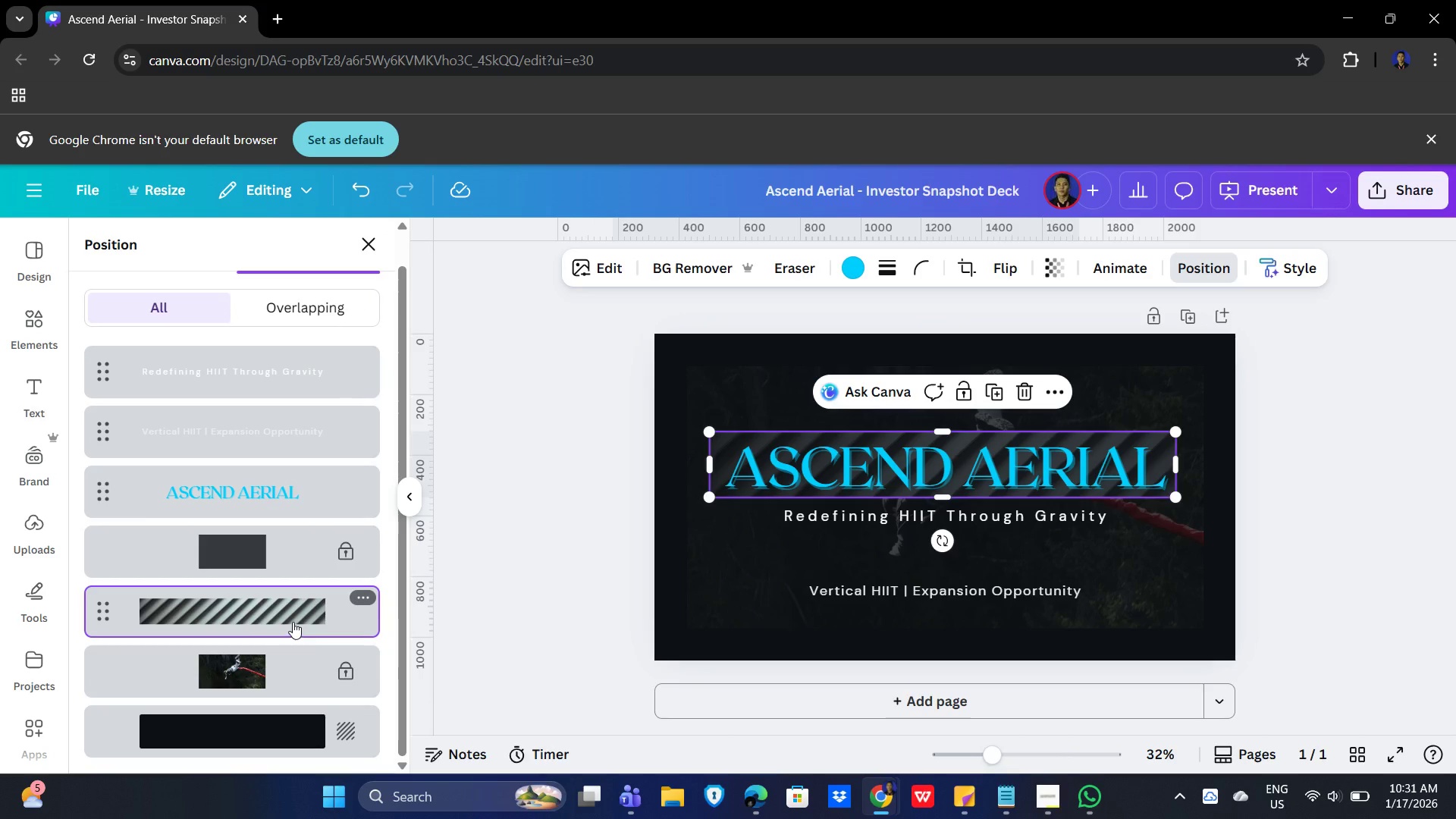 
left_click_drag(start_coordinate=[293, 622], to_coordinate=[284, 433])
 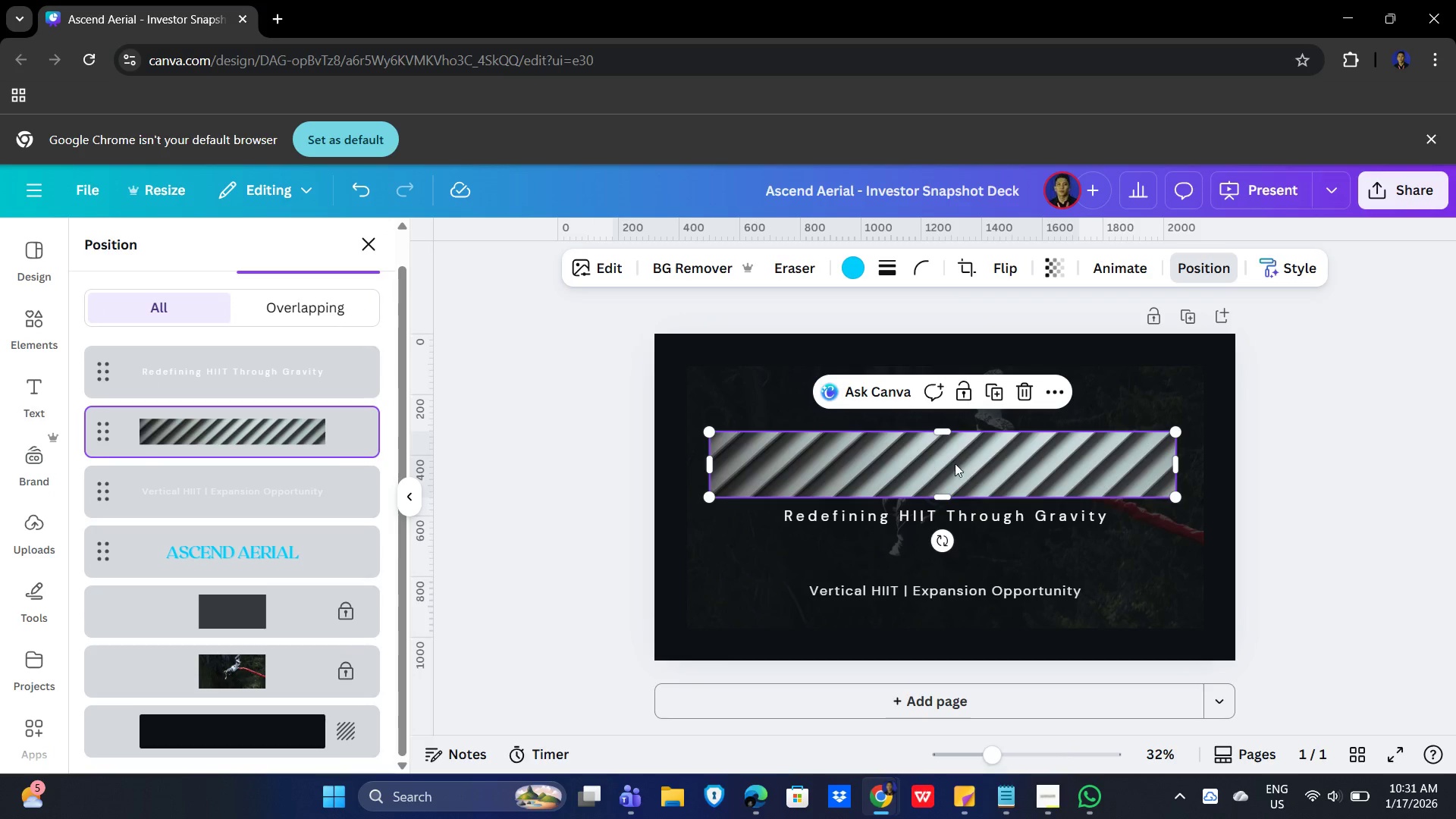 
left_click_drag(start_coordinate=[952, 463], to_coordinate=[959, 526])
 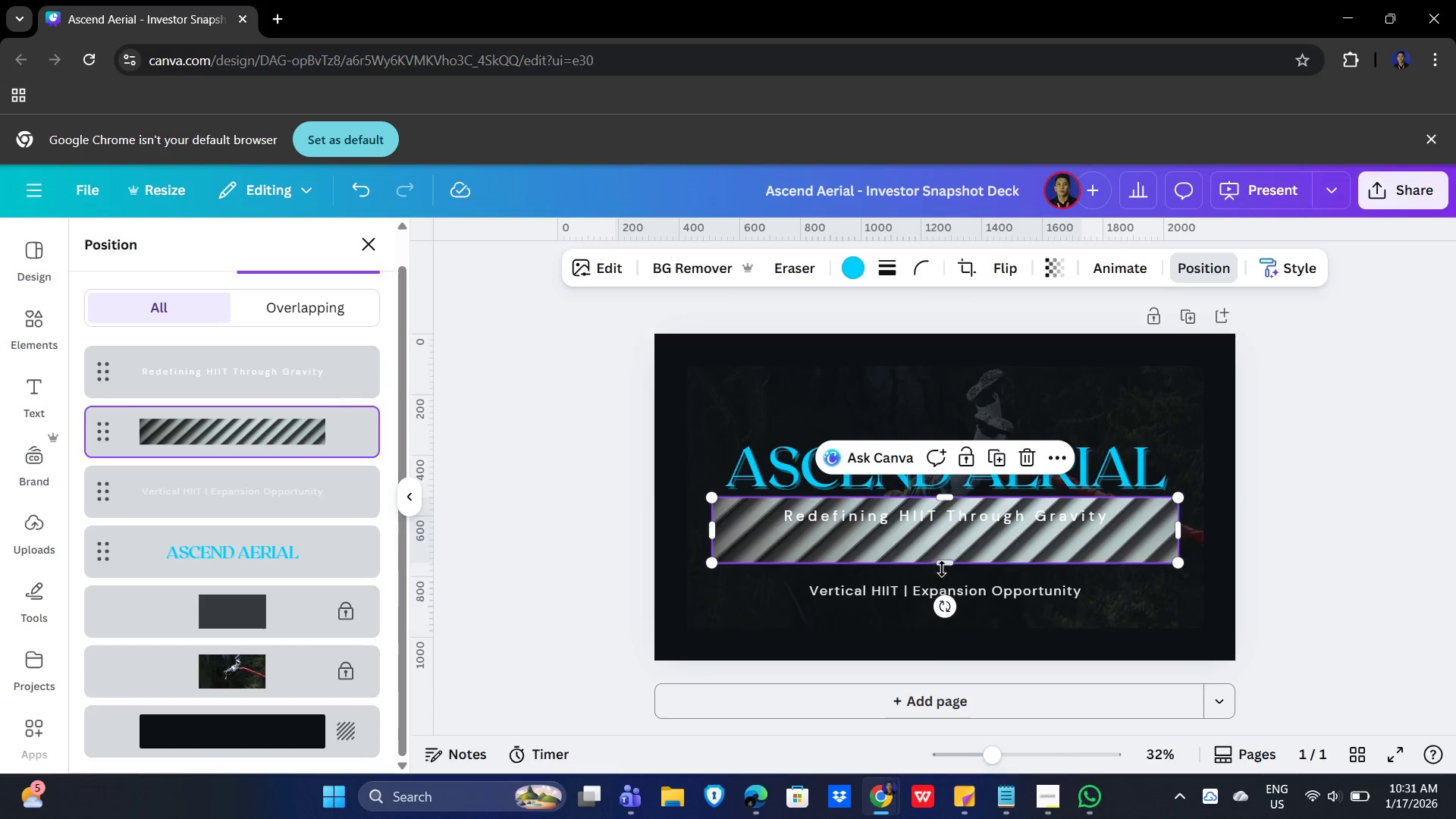 
left_click_drag(start_coordinate=[943, 566], to_coordinate=[940, 530])
 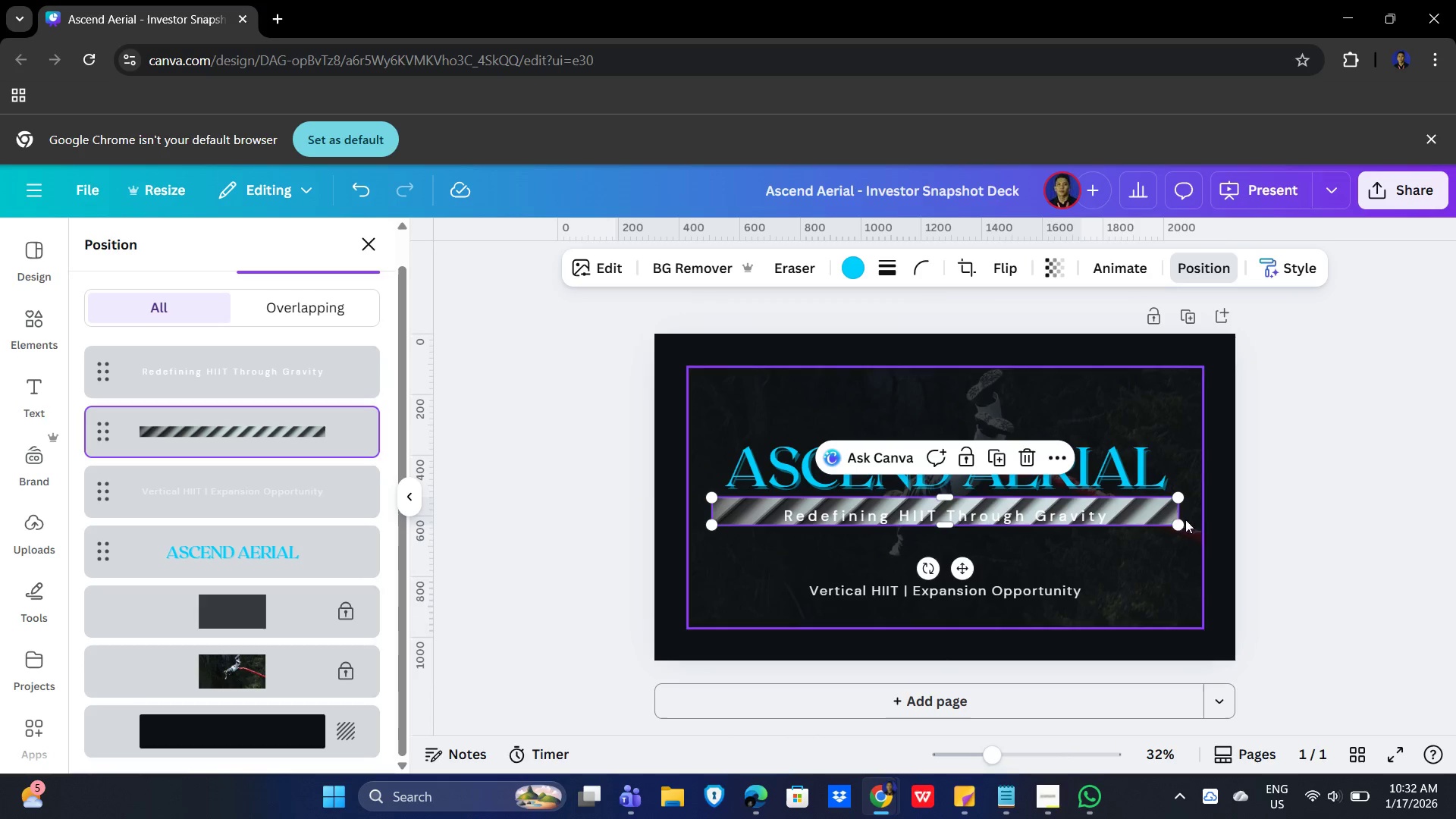 
left_click_drag(start_coordinate=[1176, 523], to_coordinate=[1086, 536])
 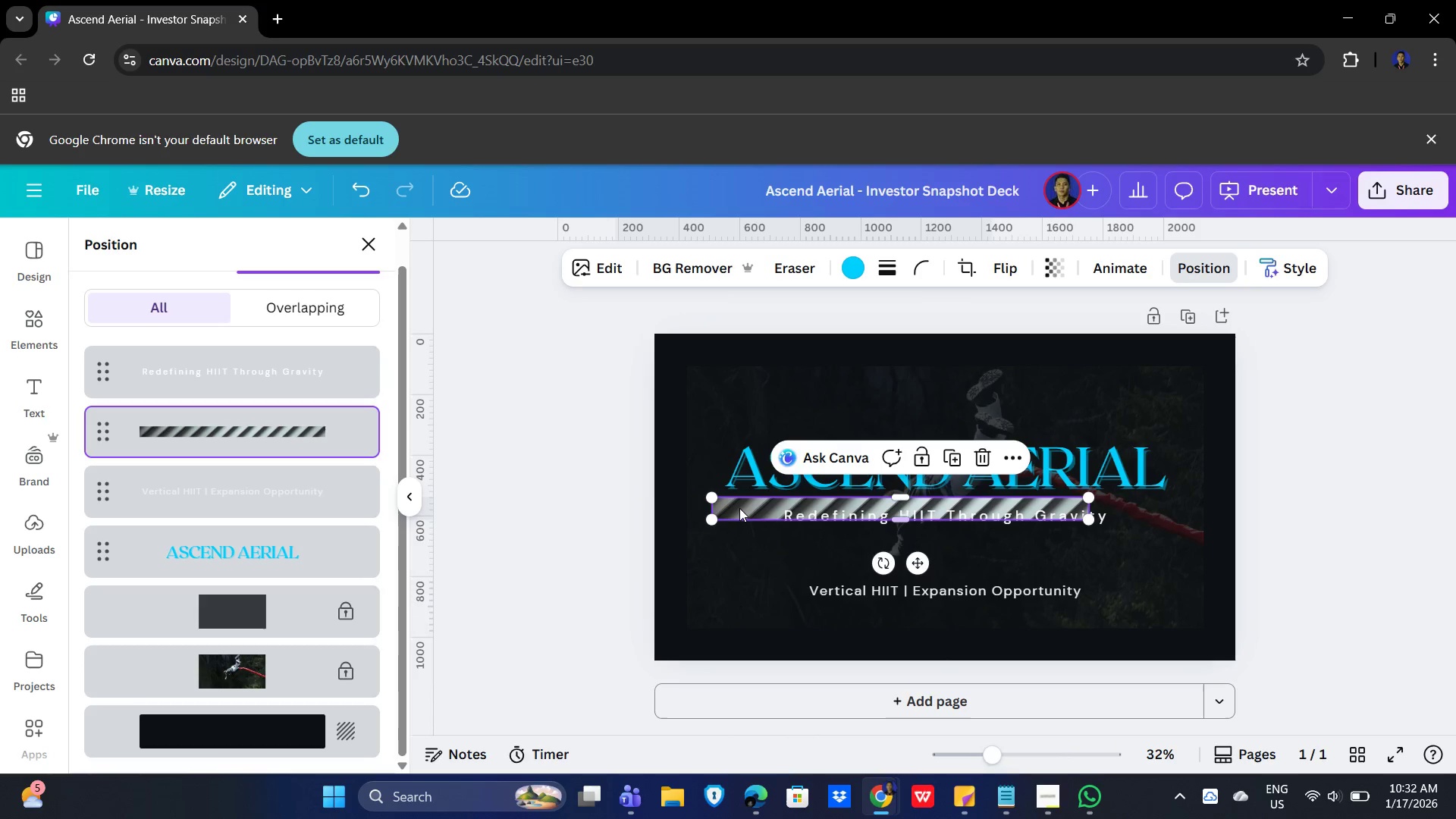 
left_click_drag(start_coordinate=[739, 507], to_coordinate=[787, 515])
 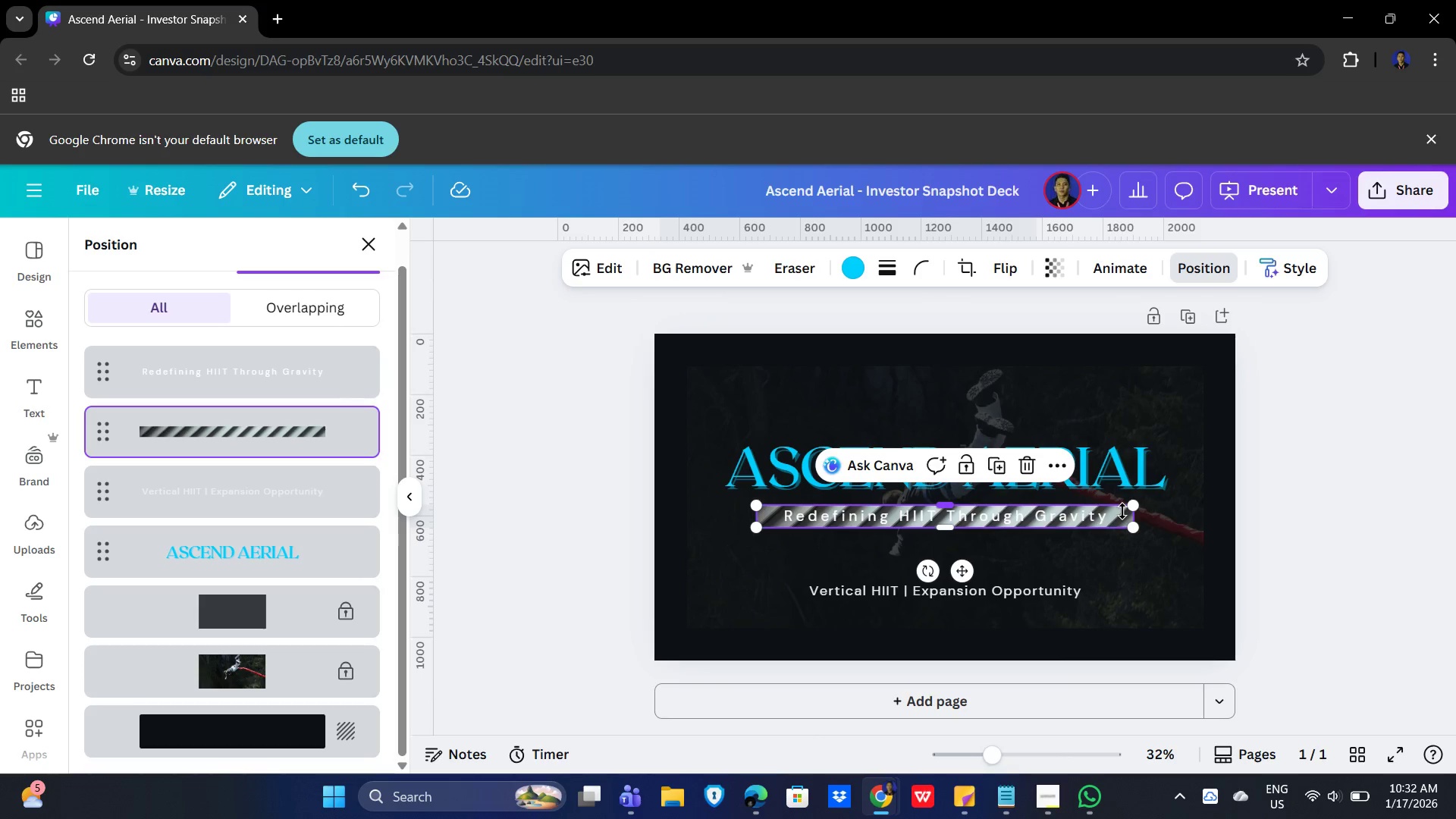 
left_click([1122, 519])
 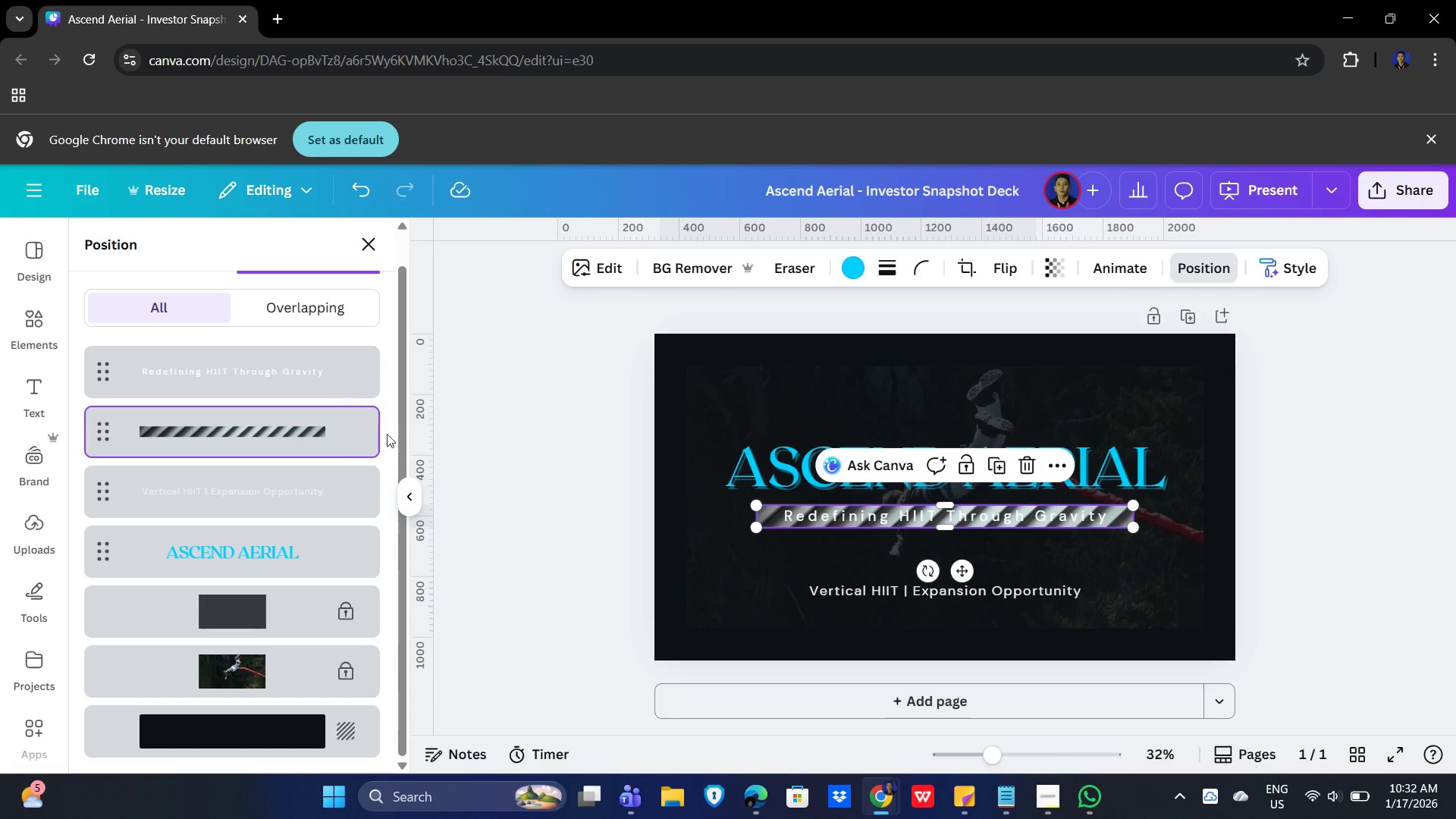 
wait(7.33)
 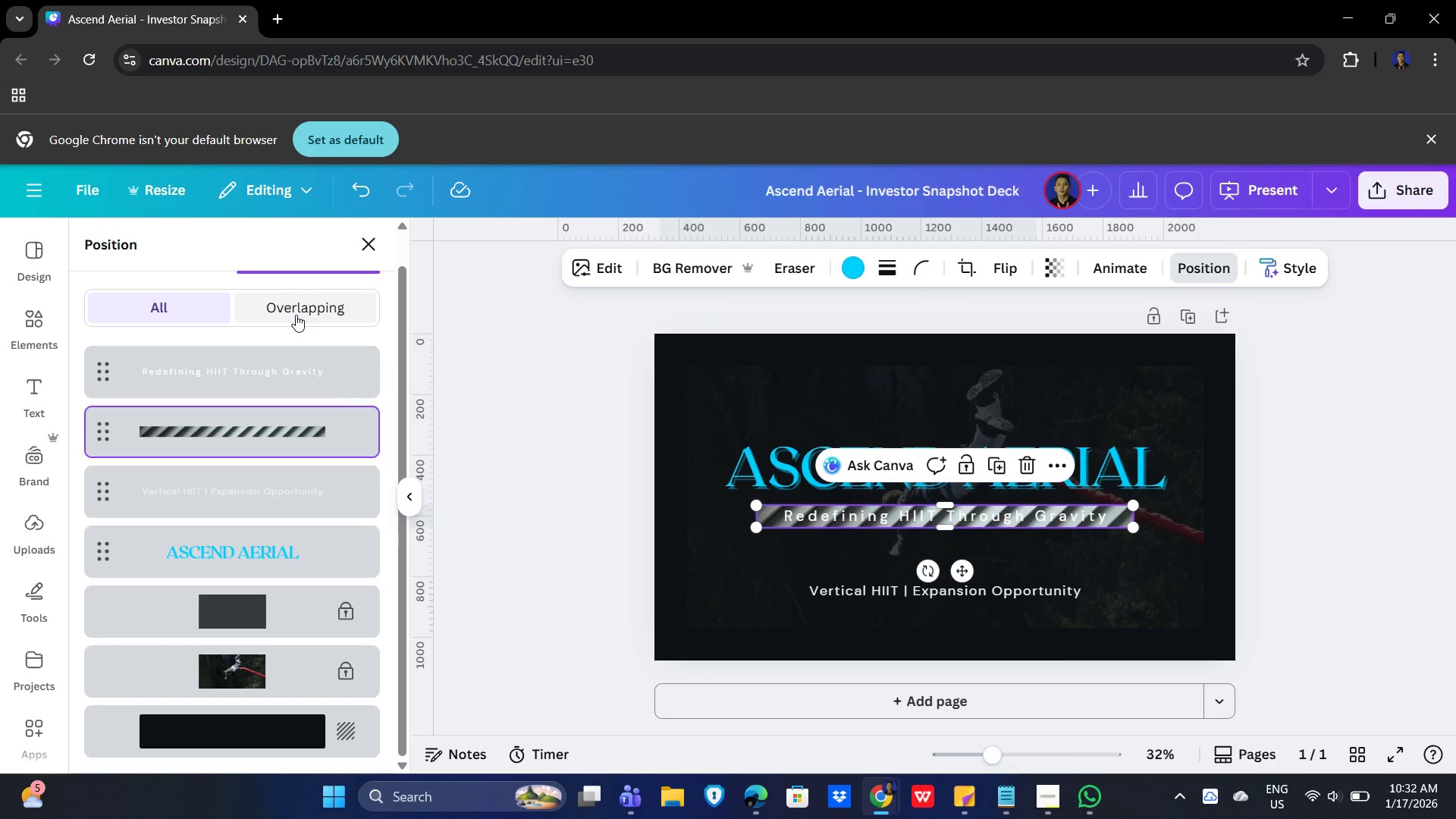 
left_click([297, 309])
 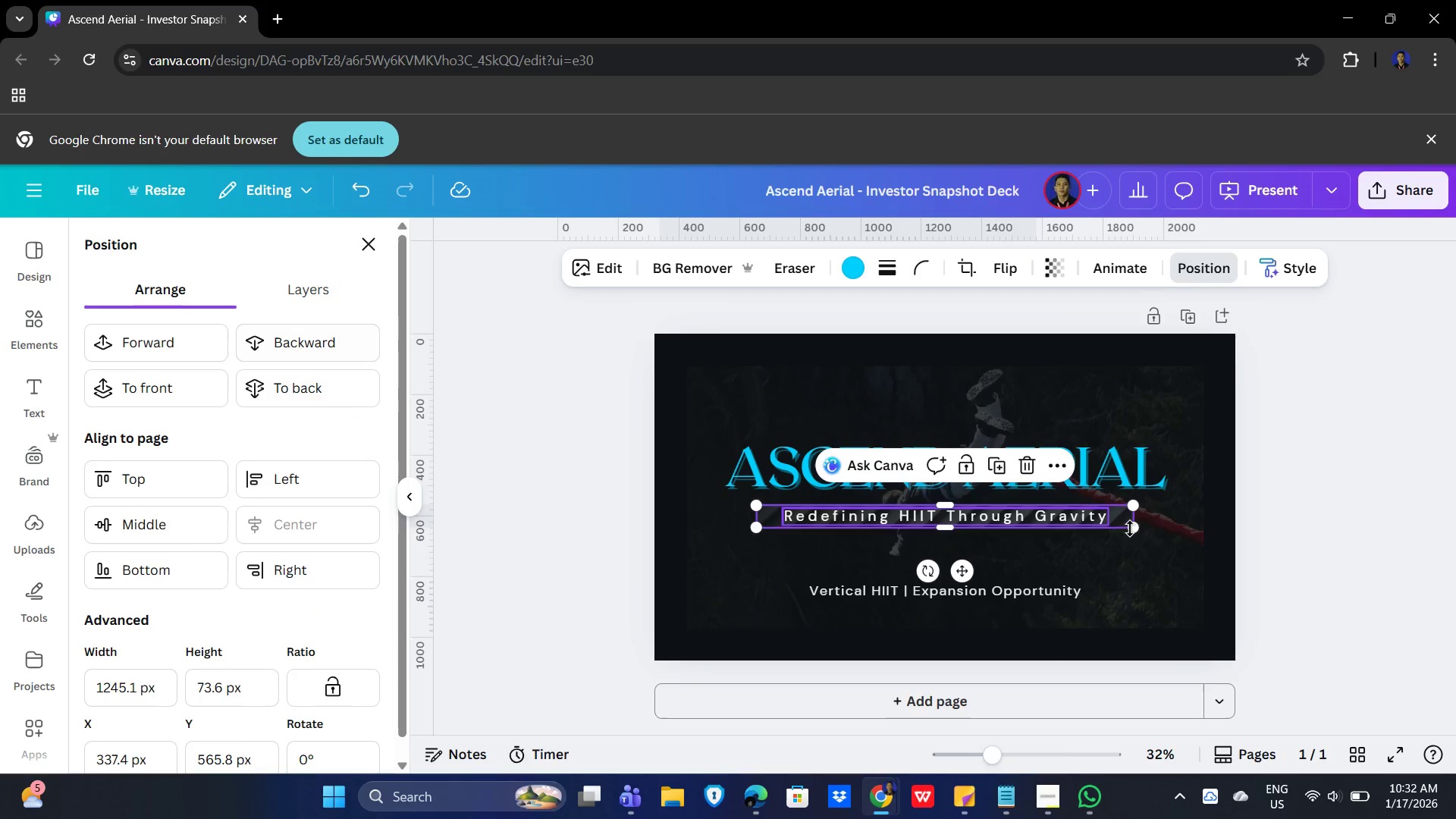 
left_click([1291, 509])
 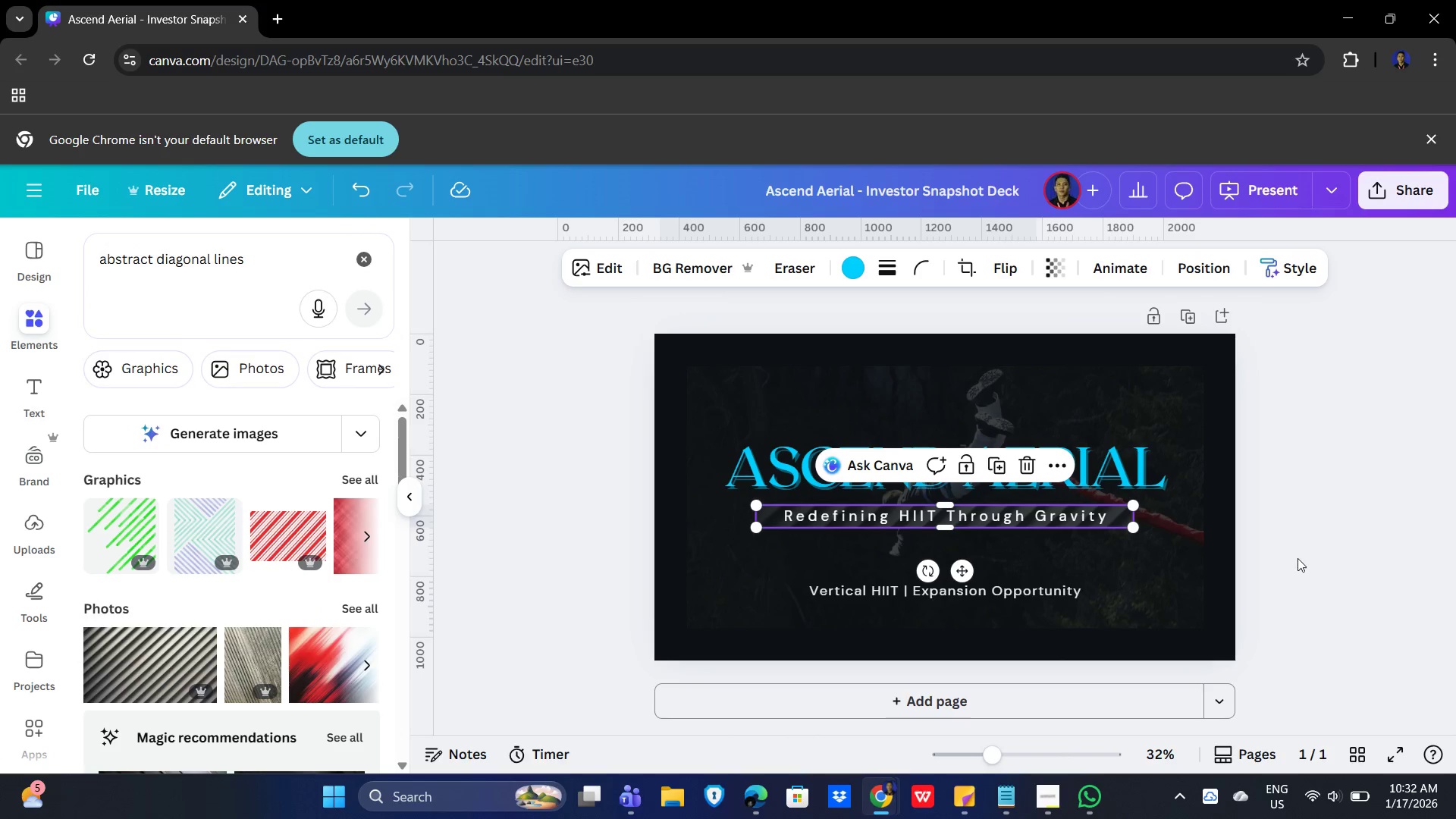 
left_click([1298, 558])
 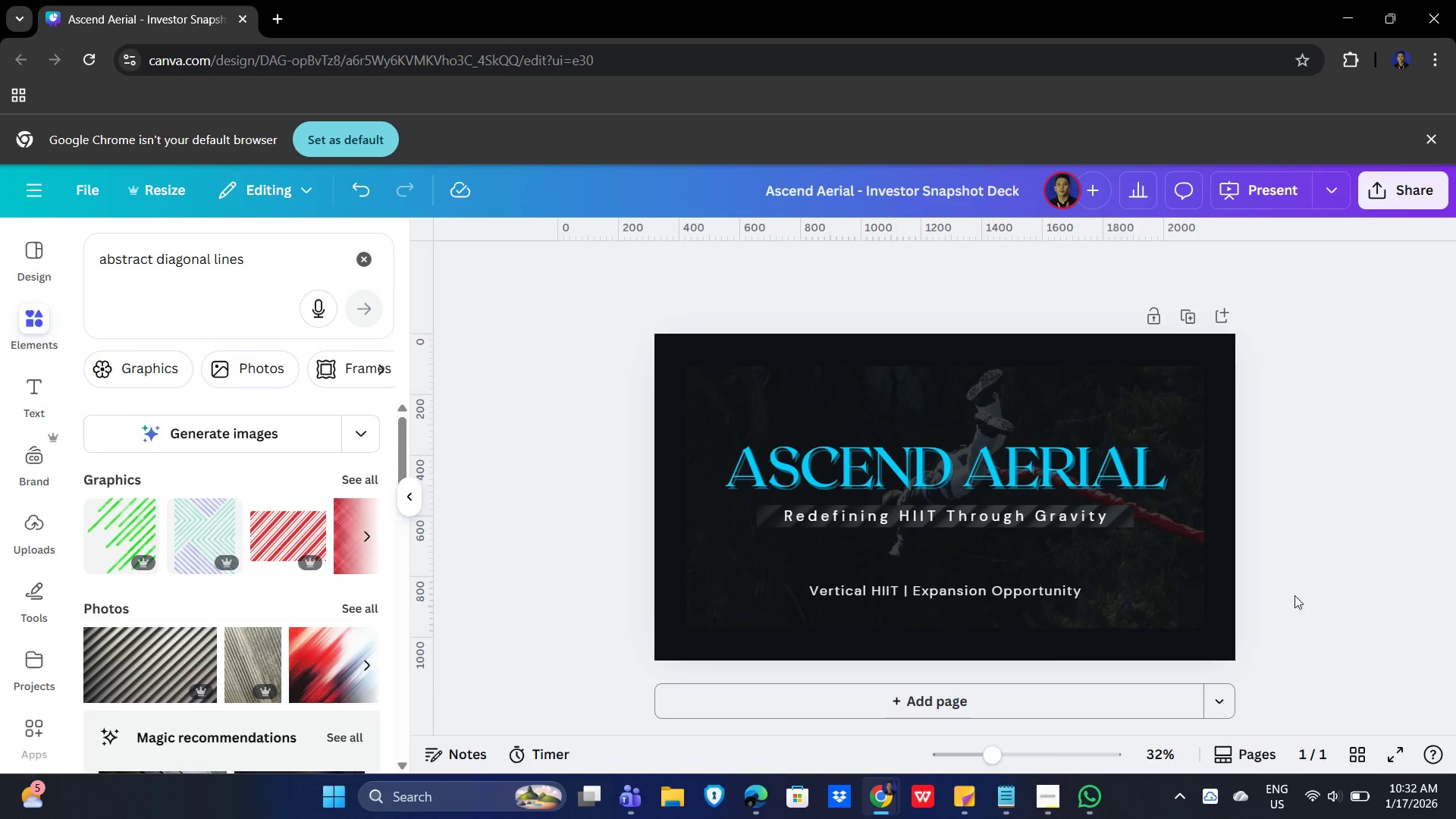 
wait(5.05)
 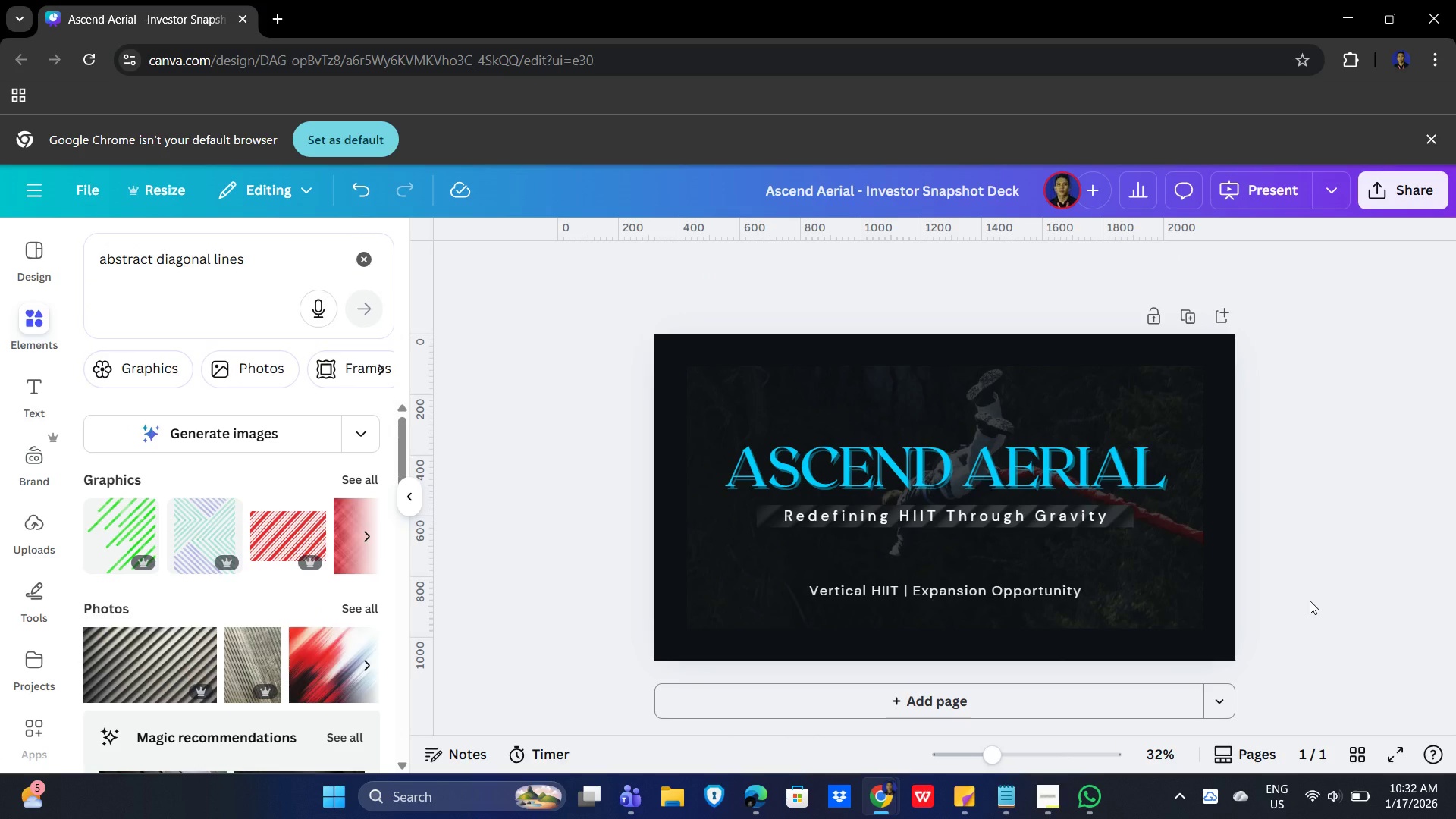 
left_click([1022, 465])
 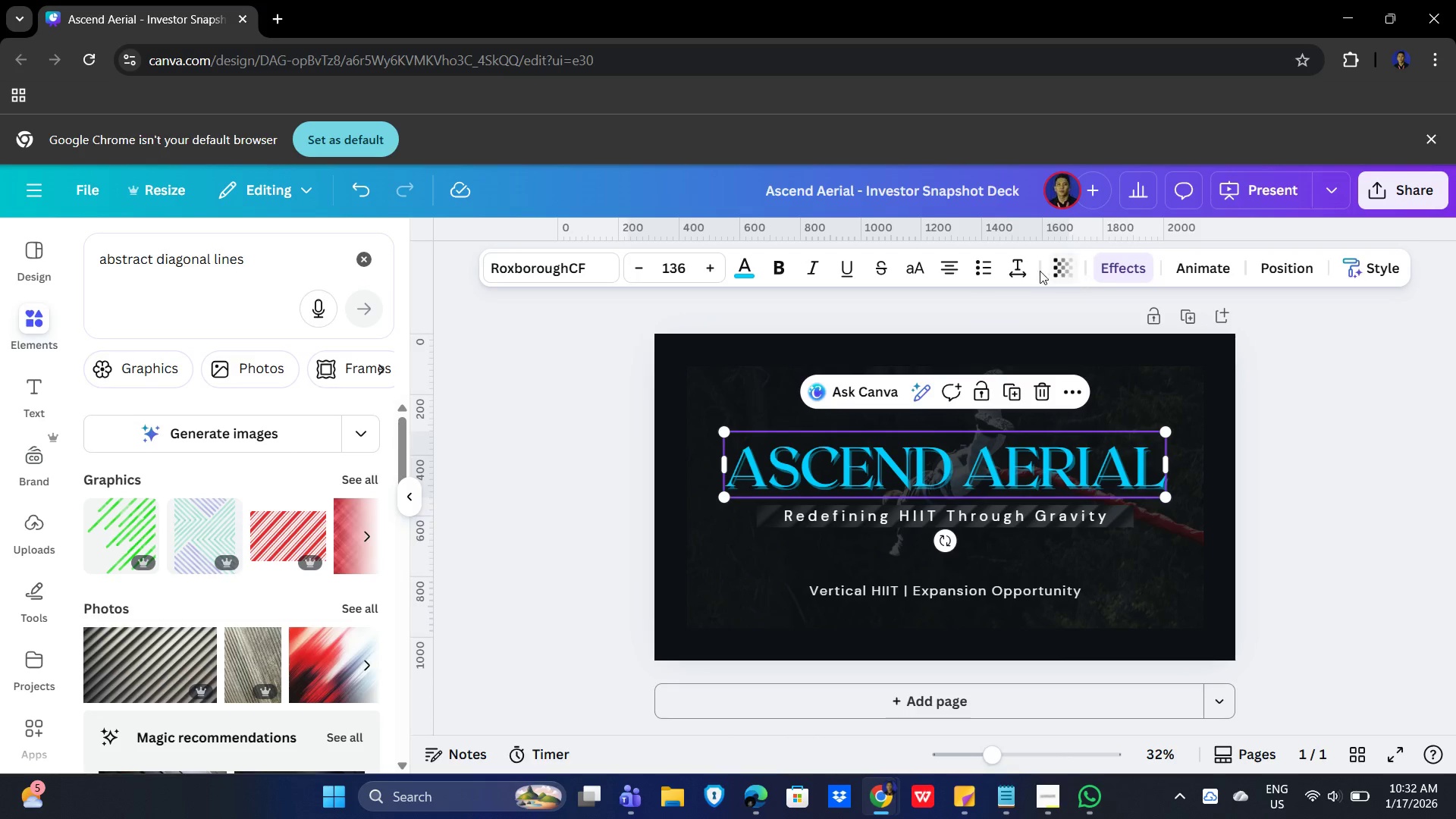 
left_click([1015, 265])
 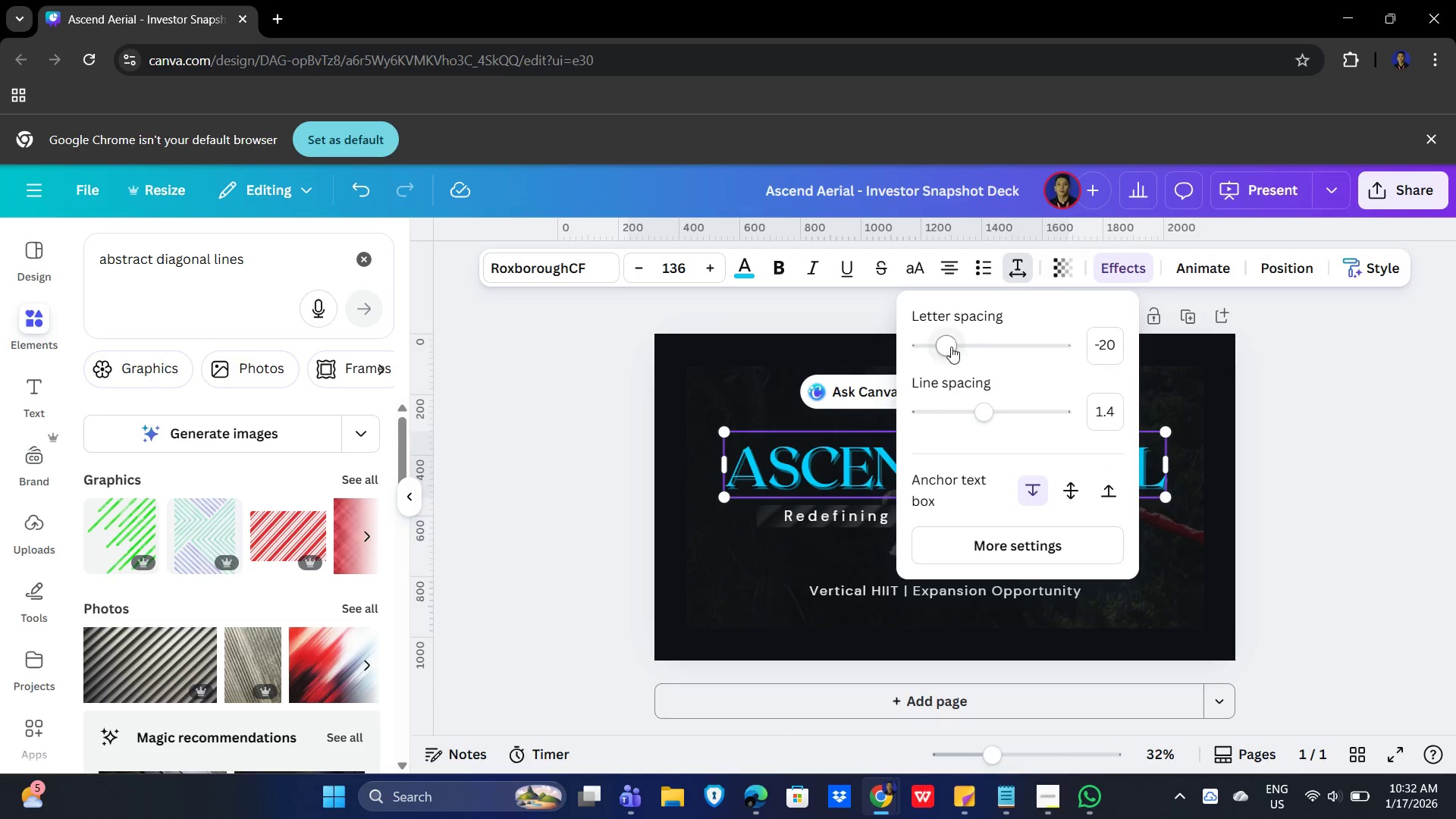 
left_click_drag(start_coordinate=[945, 346], to_coordinate=[954, 348])
 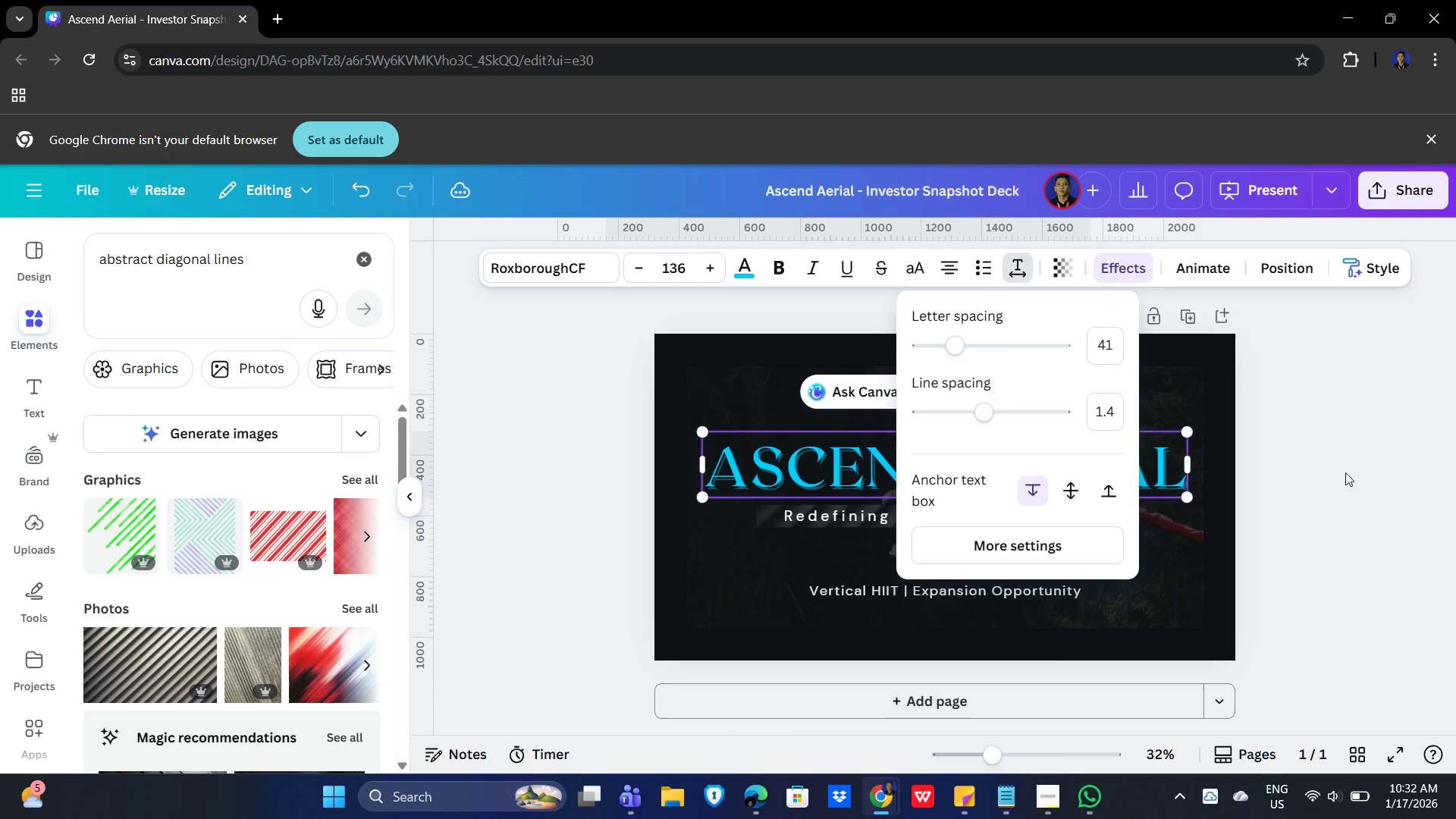 
left_click([1370, 478])
 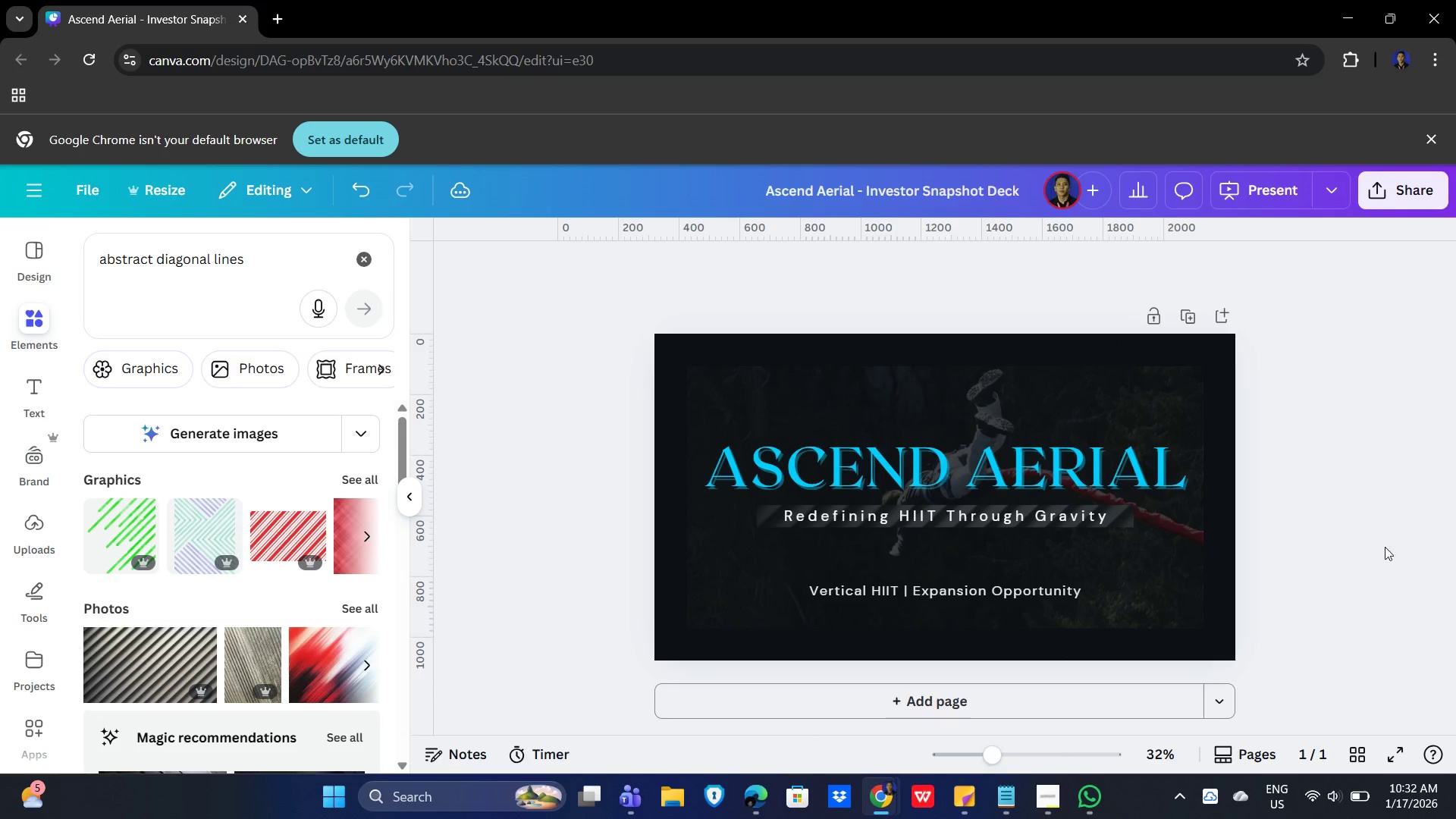 
left_click([1388, 563])
 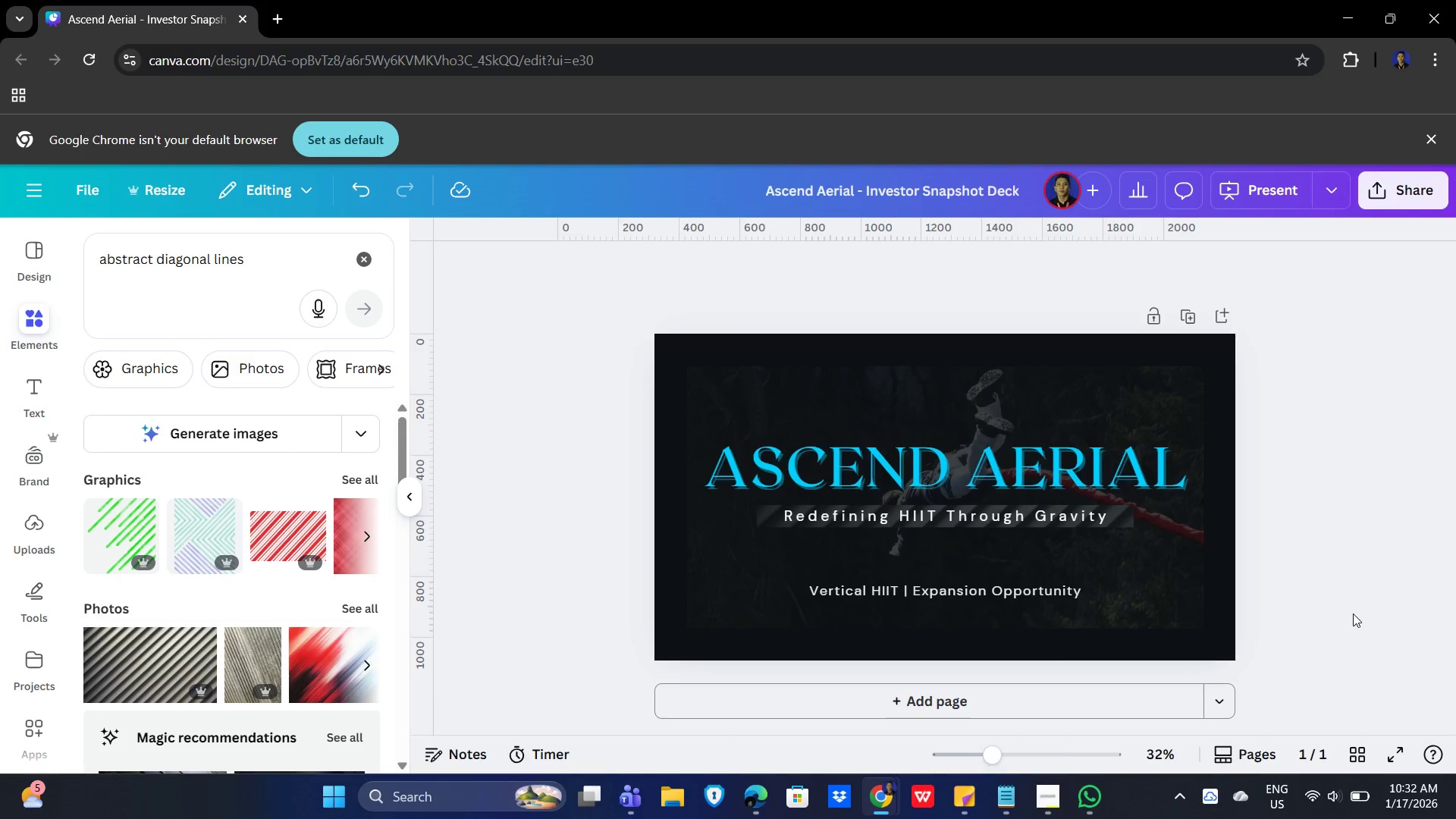 
wait(5.06)
 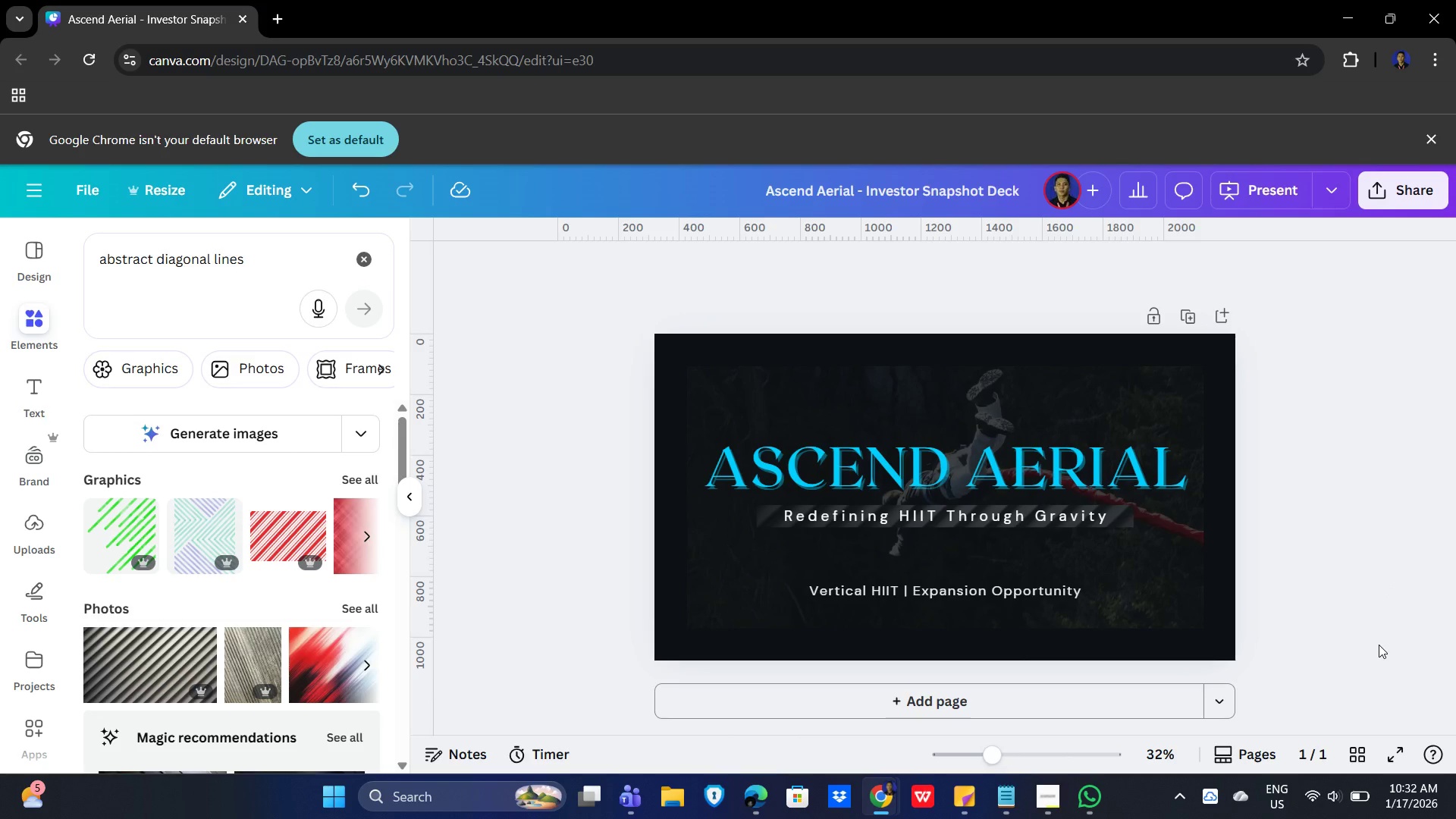 
hold_key(key=ControlLeft, duration=1.53)
scroll: coordinate [1351, 562], scroll_direction: up, amount: 2.0
 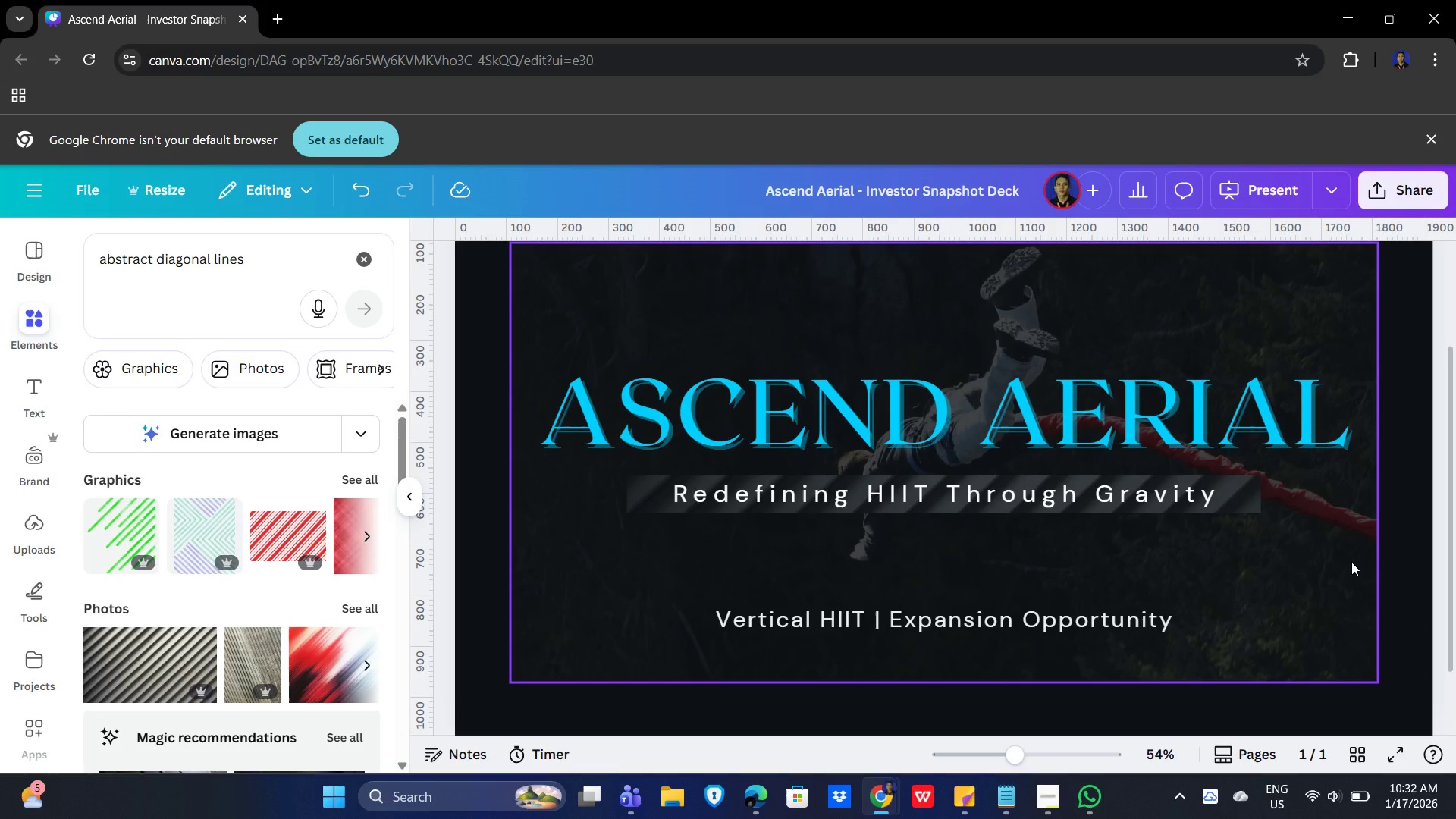 
hold_key(key=ControlLeft, duration=1.5)
 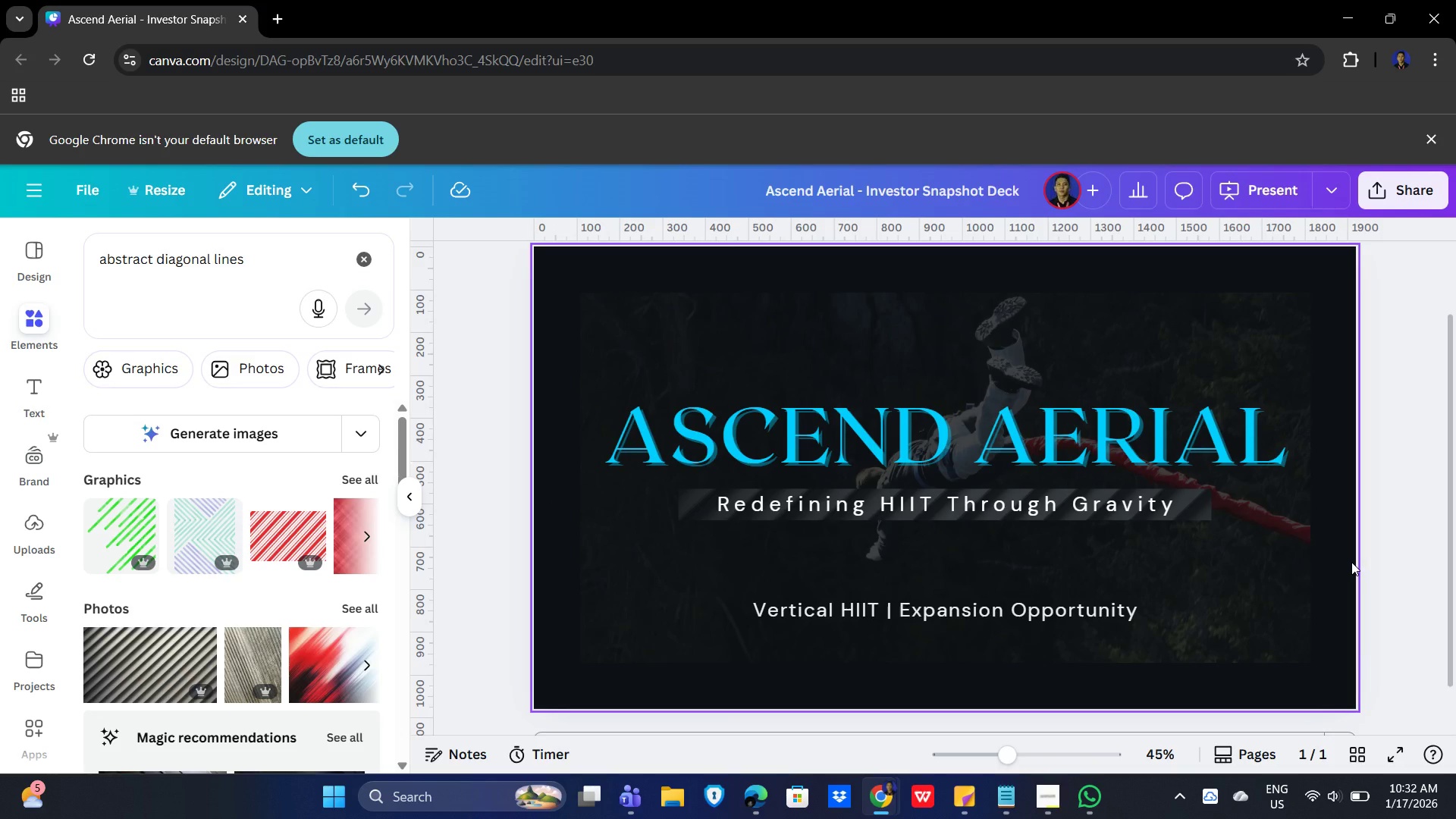 
hold_key(key=ControlLeft, duration=1.5)
 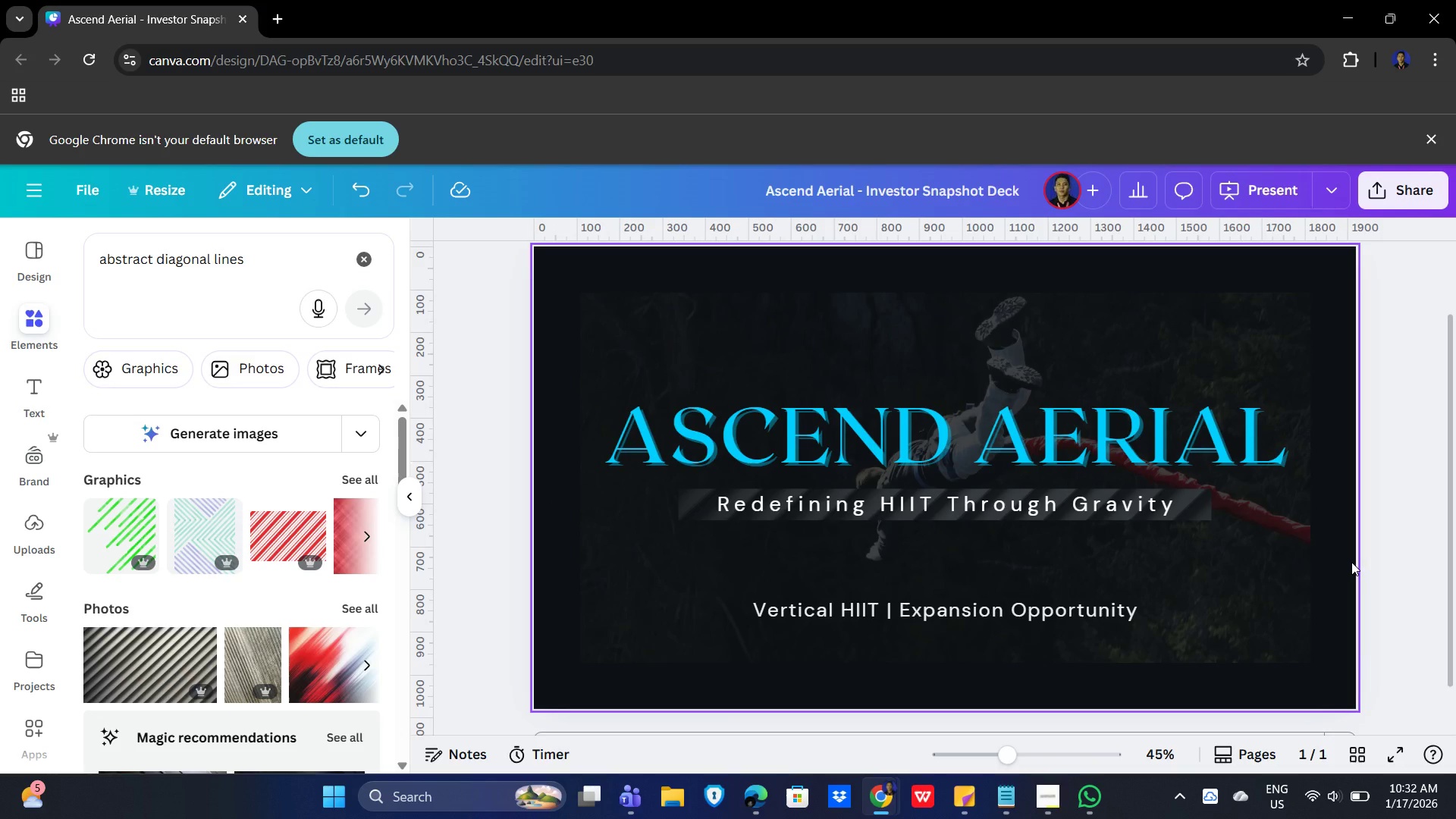 
scroll: coordinate [1351, 562], scroll_direction: none, amount: 0.0
 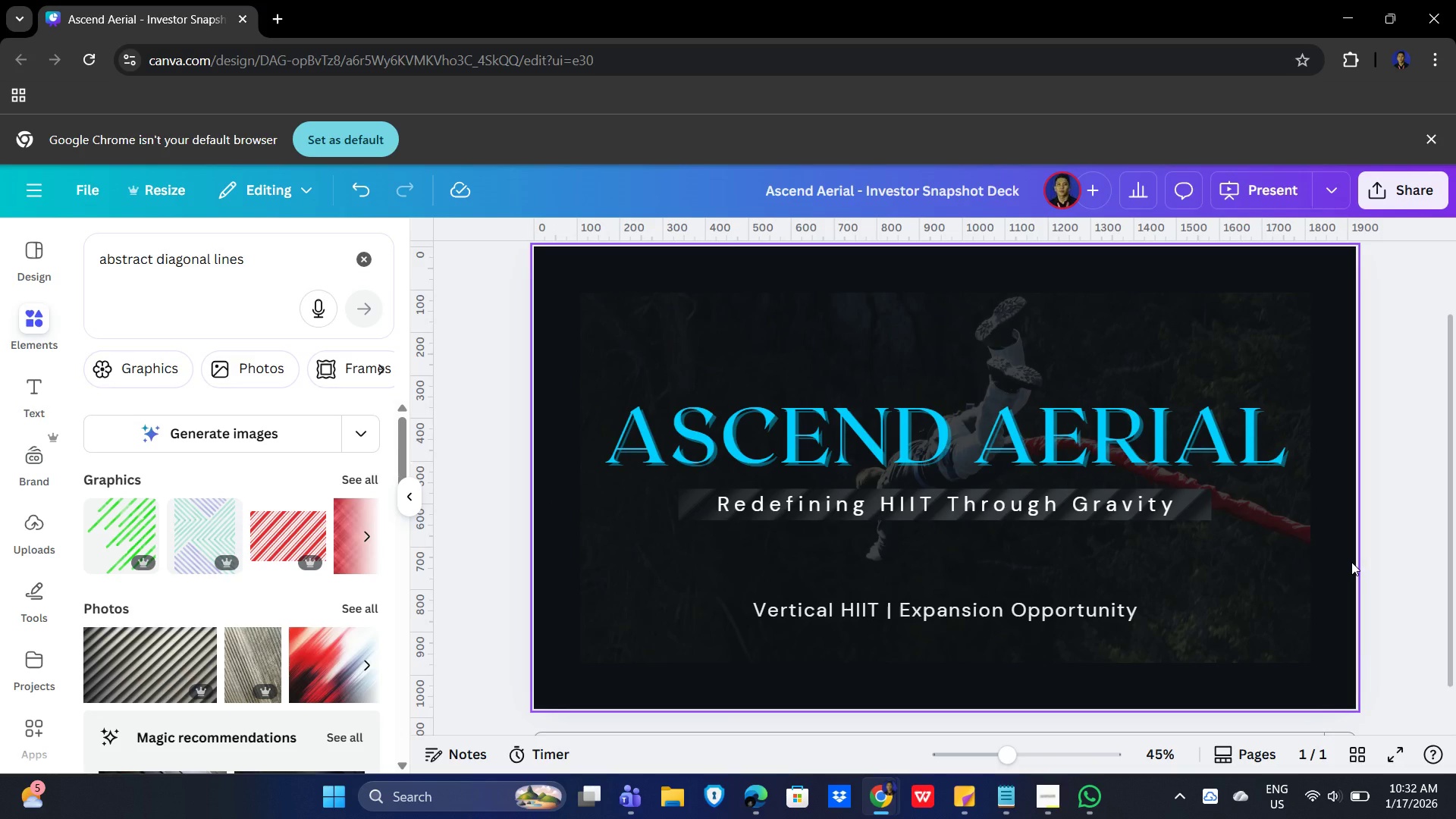 
hold_key(key=ControlLeft, duration=1.36)
 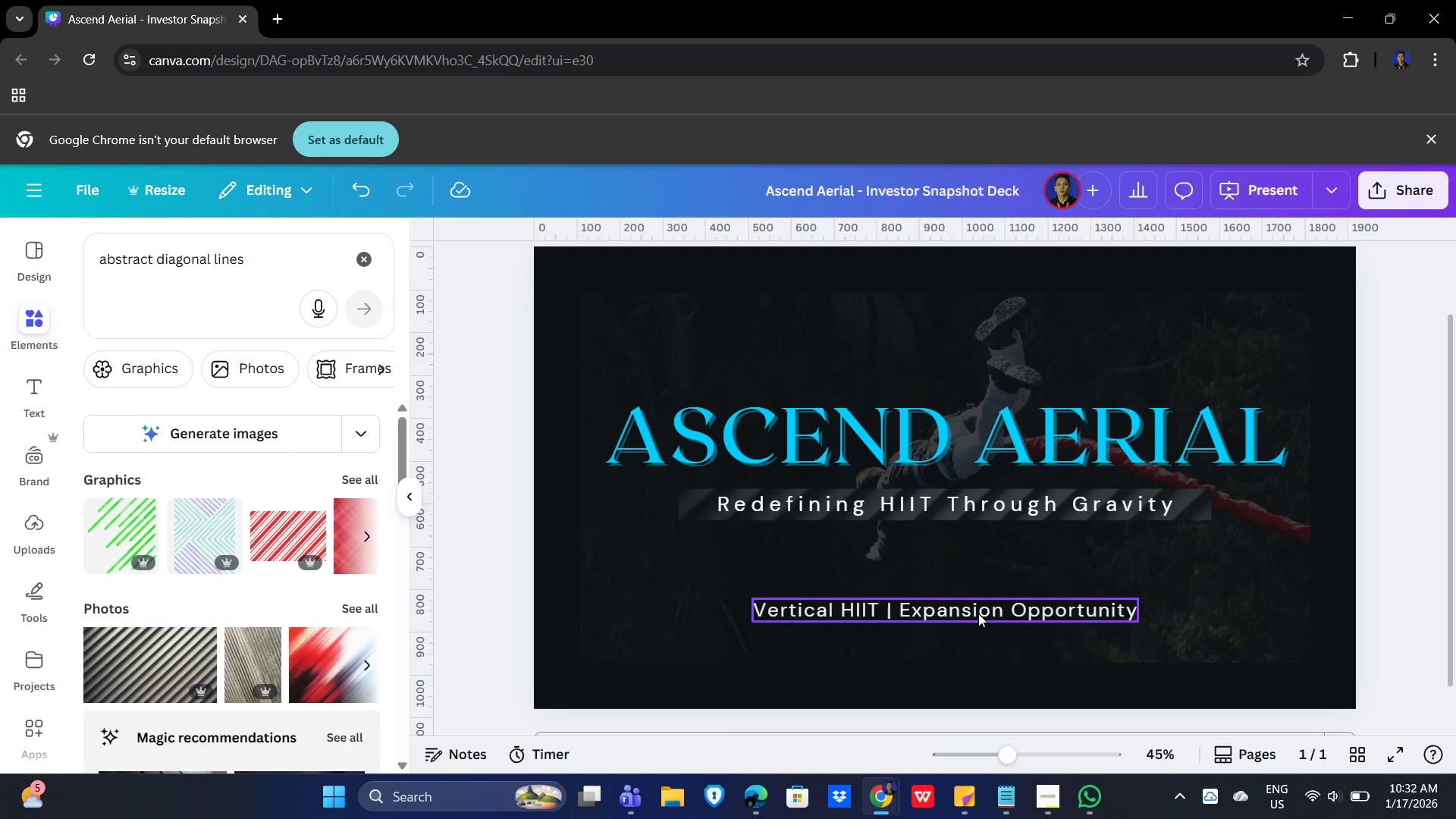 
left_click([978, 613])
 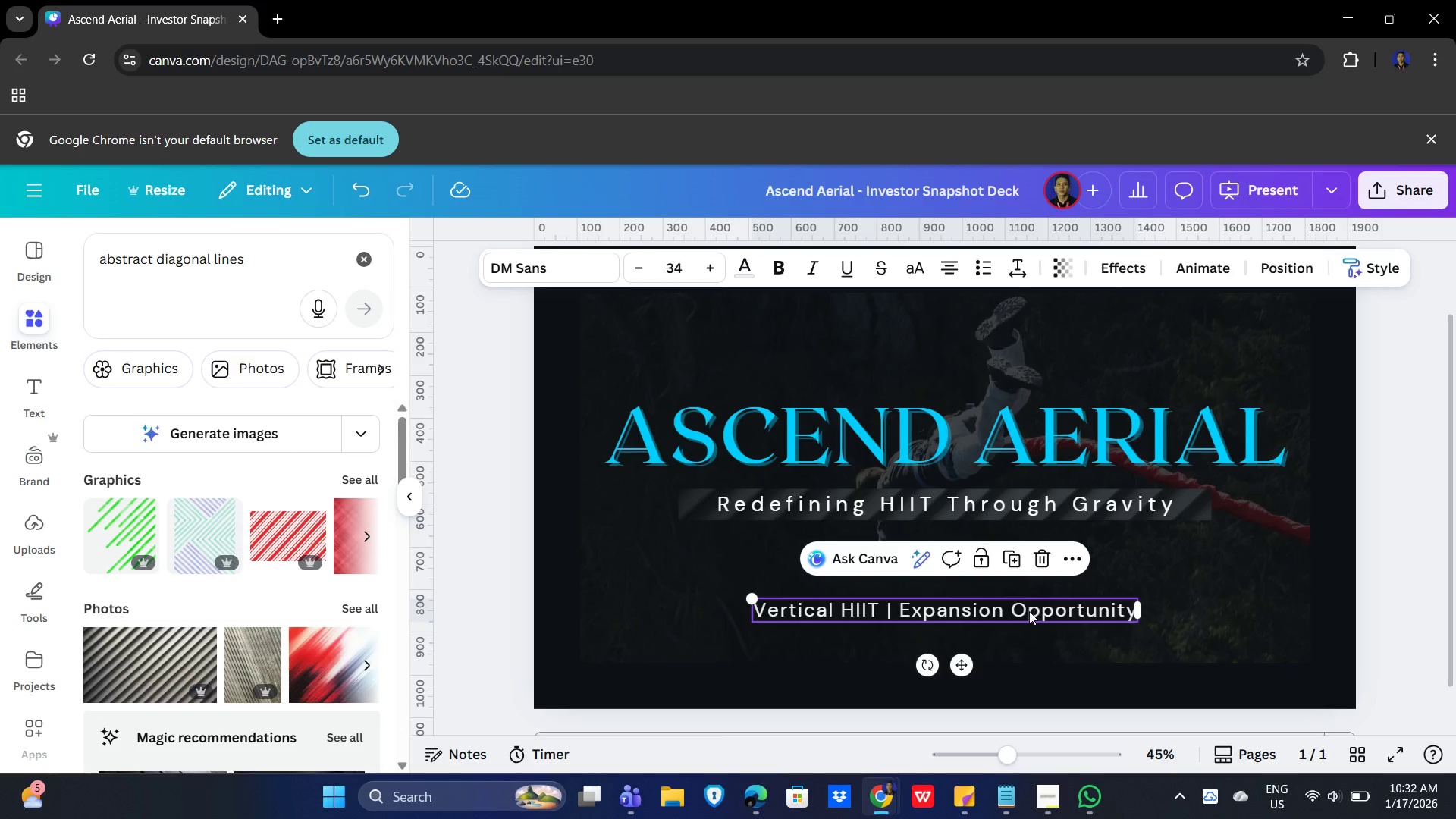 
left_click_drag(start_coordinate=[1029, 613], to_coordinate=[1026, 550])
 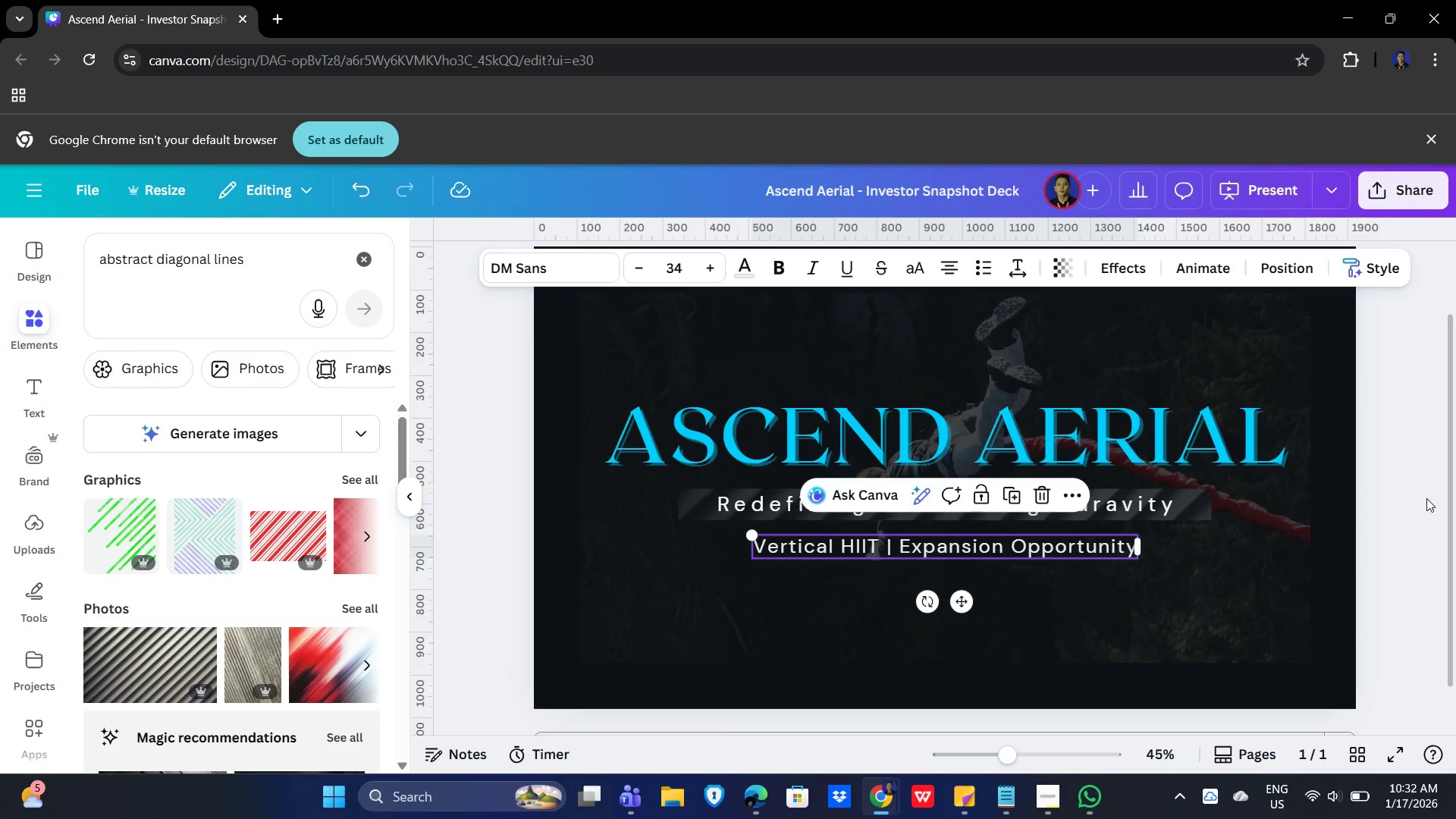 
left_click([1426, 497])
 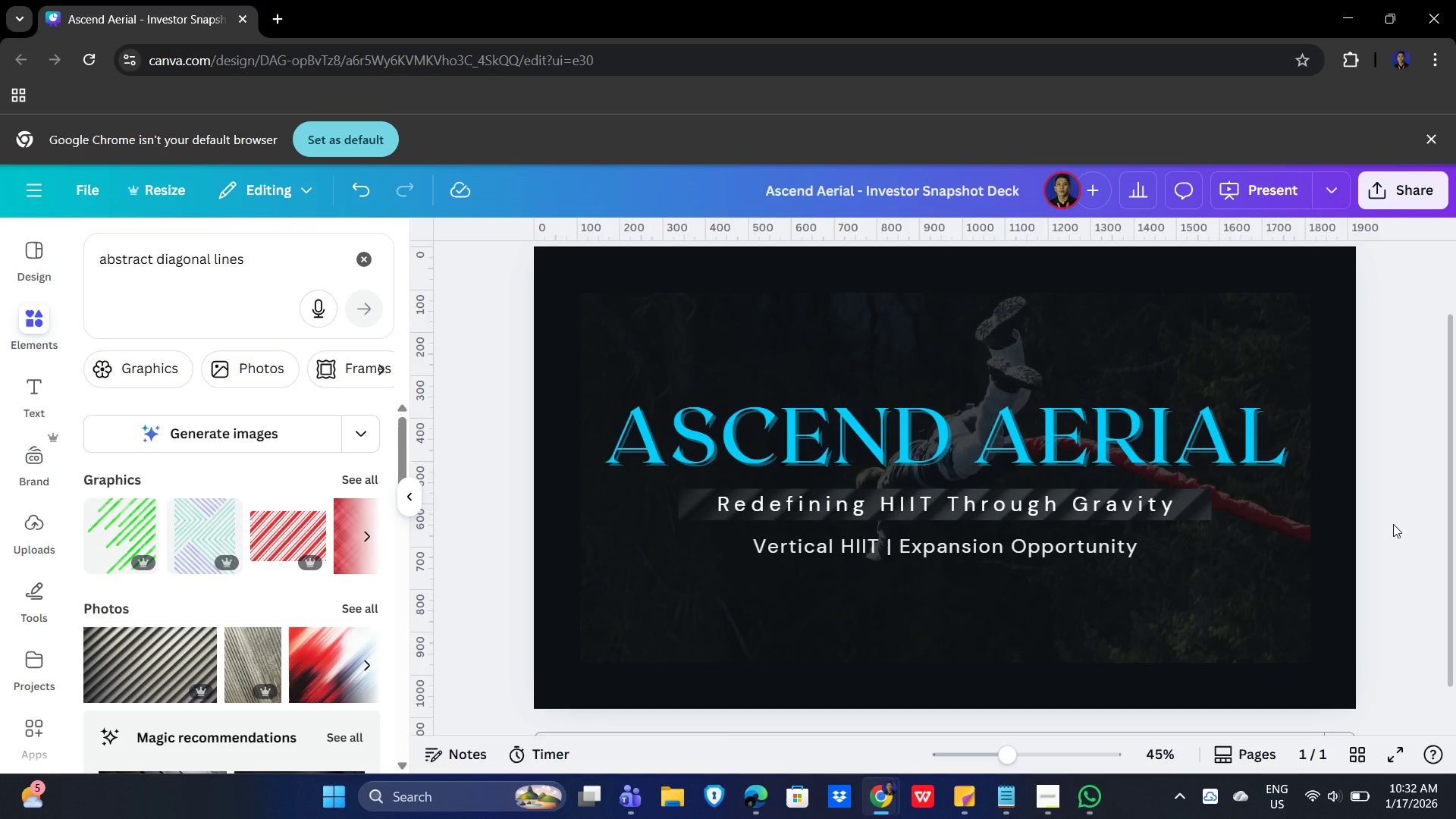 
hold_key(key=ControlLeft, duration=1.52)
scroll: coordinate [1393, 524], scroll_direction: down, amount: 2.0
 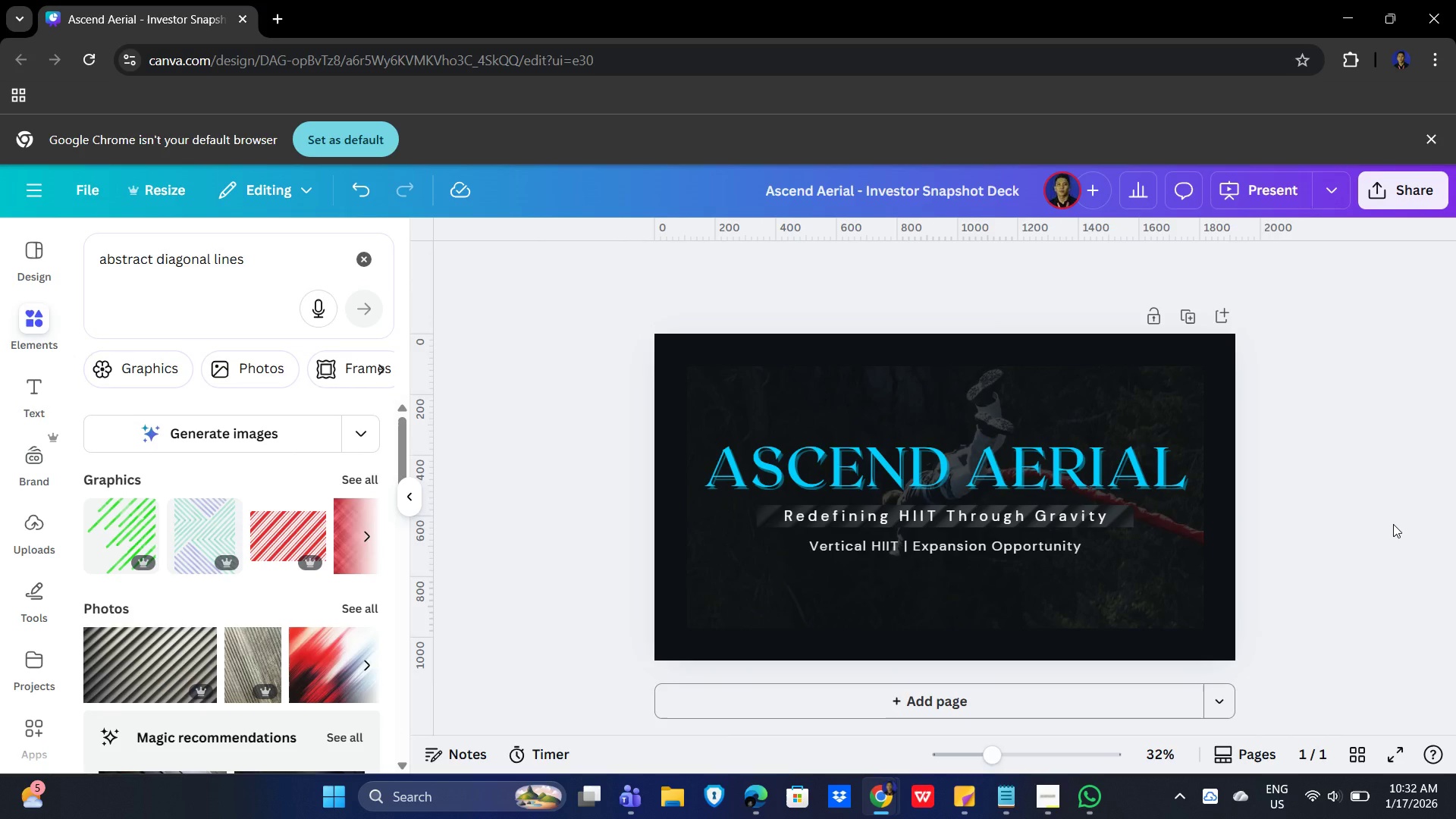 
hold_key(key=ControlLeft, duration=1.34)
 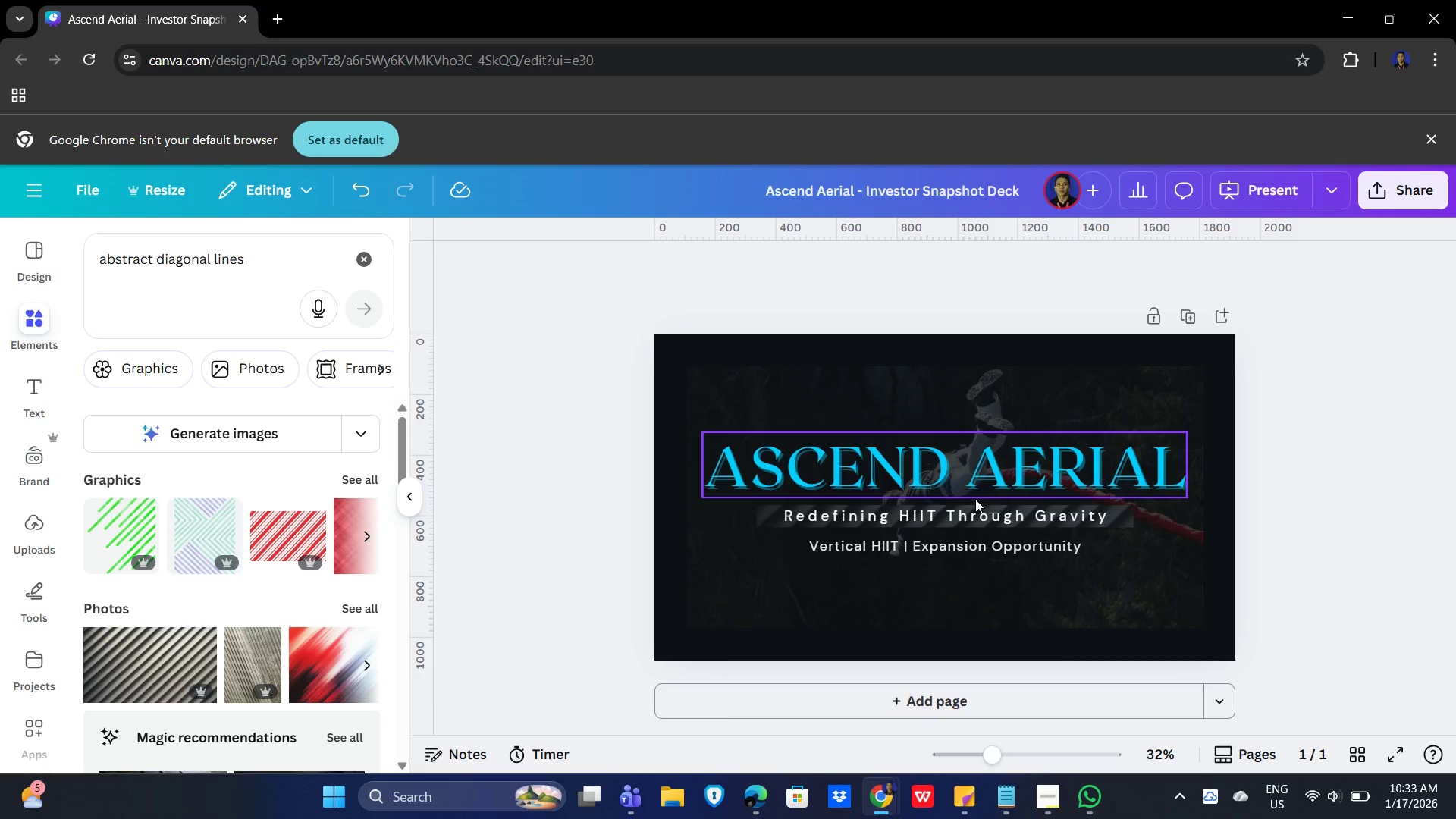 
left_click([975, 499])
 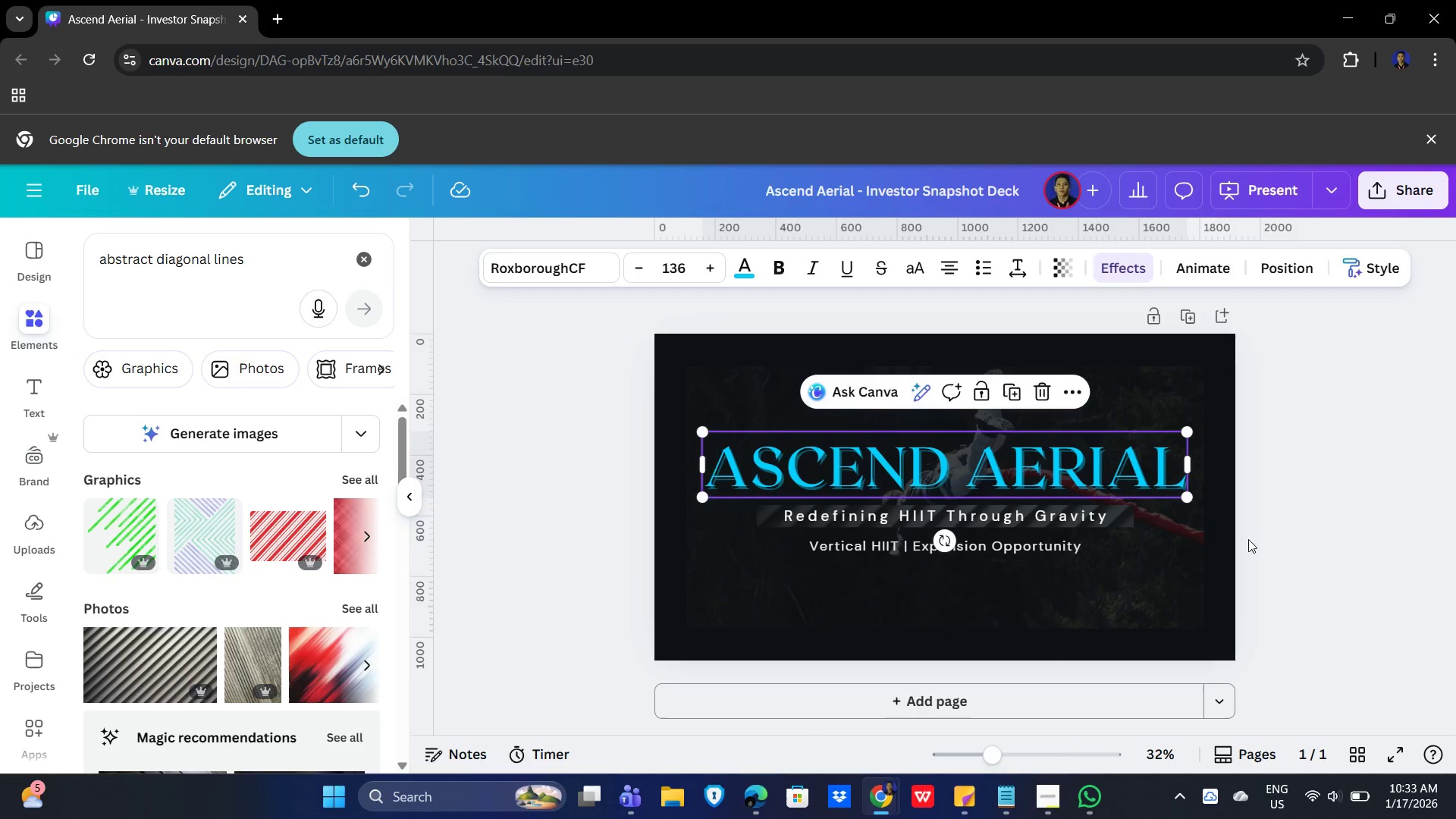 
left_click([1373, 560])
 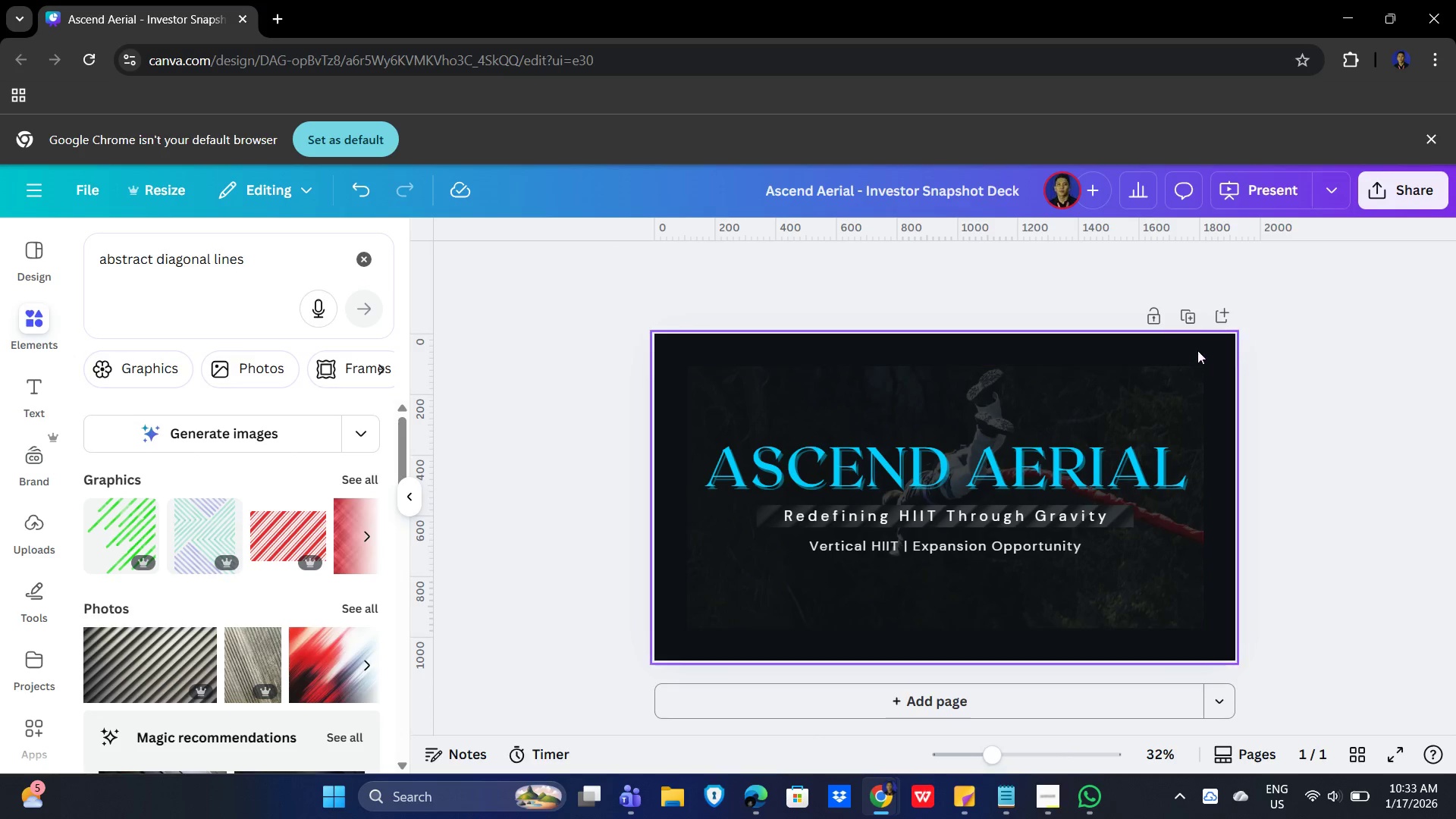 
left_click([1189, 312])
 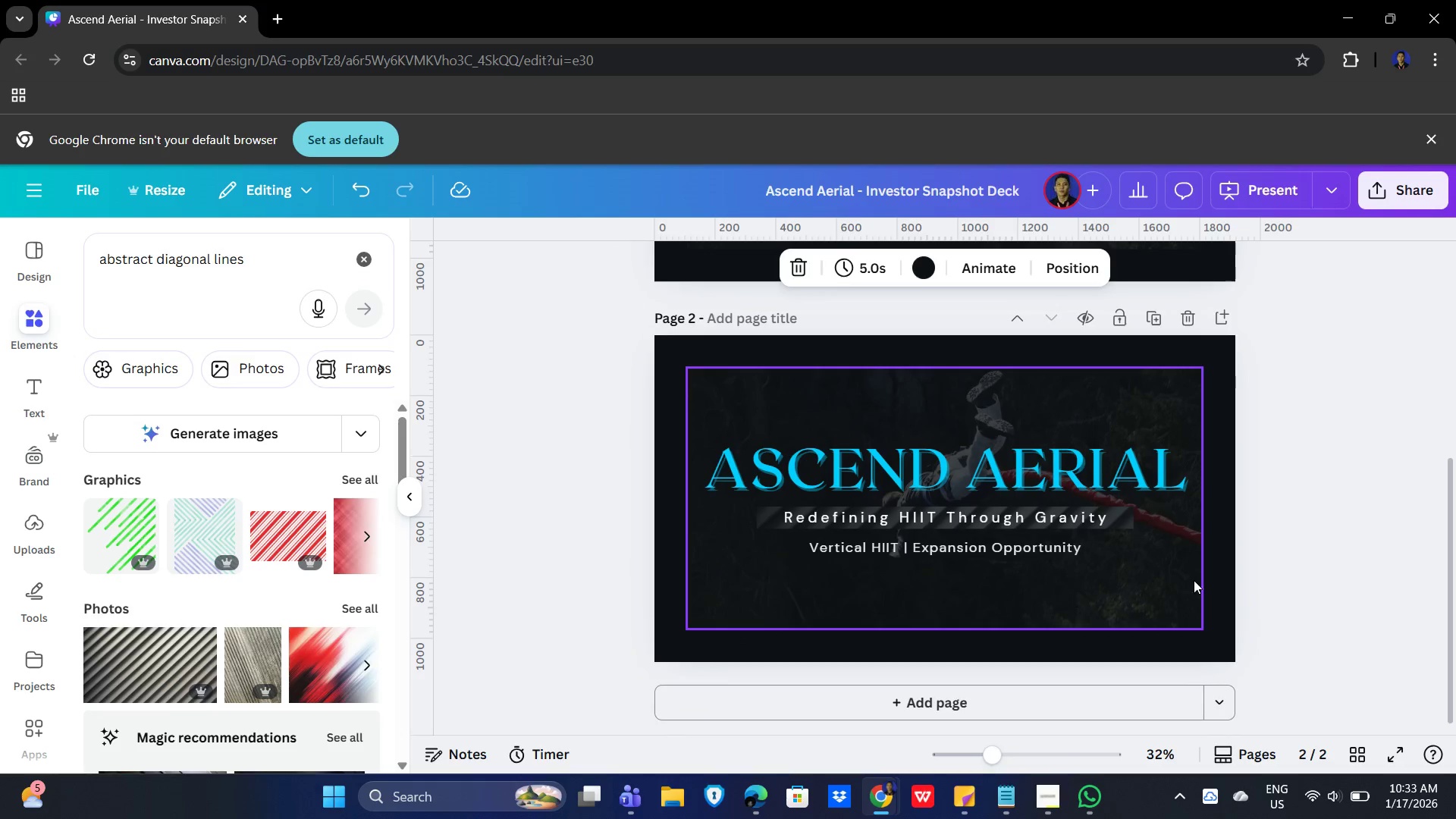 
left_click([1287, 544])
 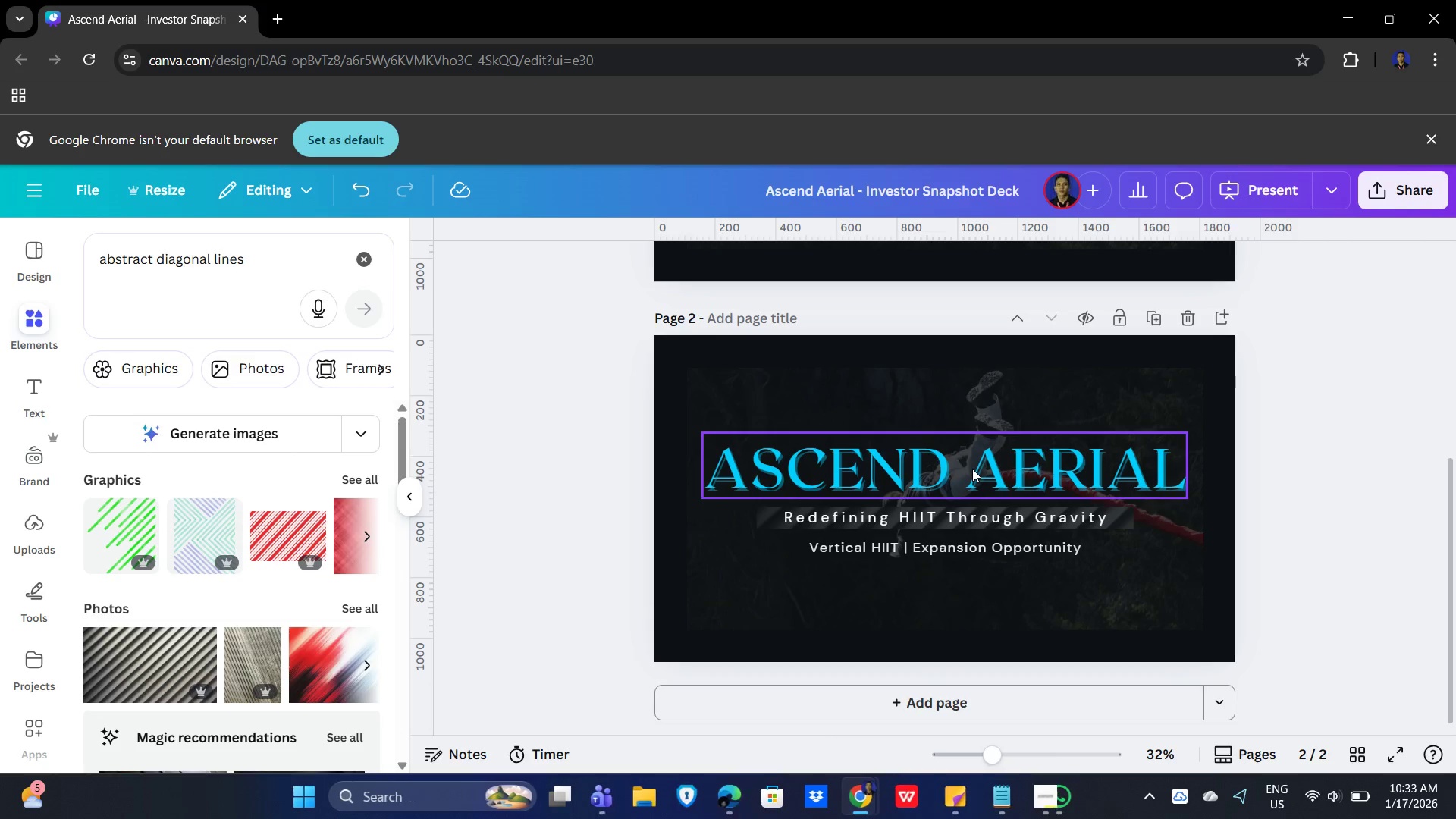 
wait(21.27)
 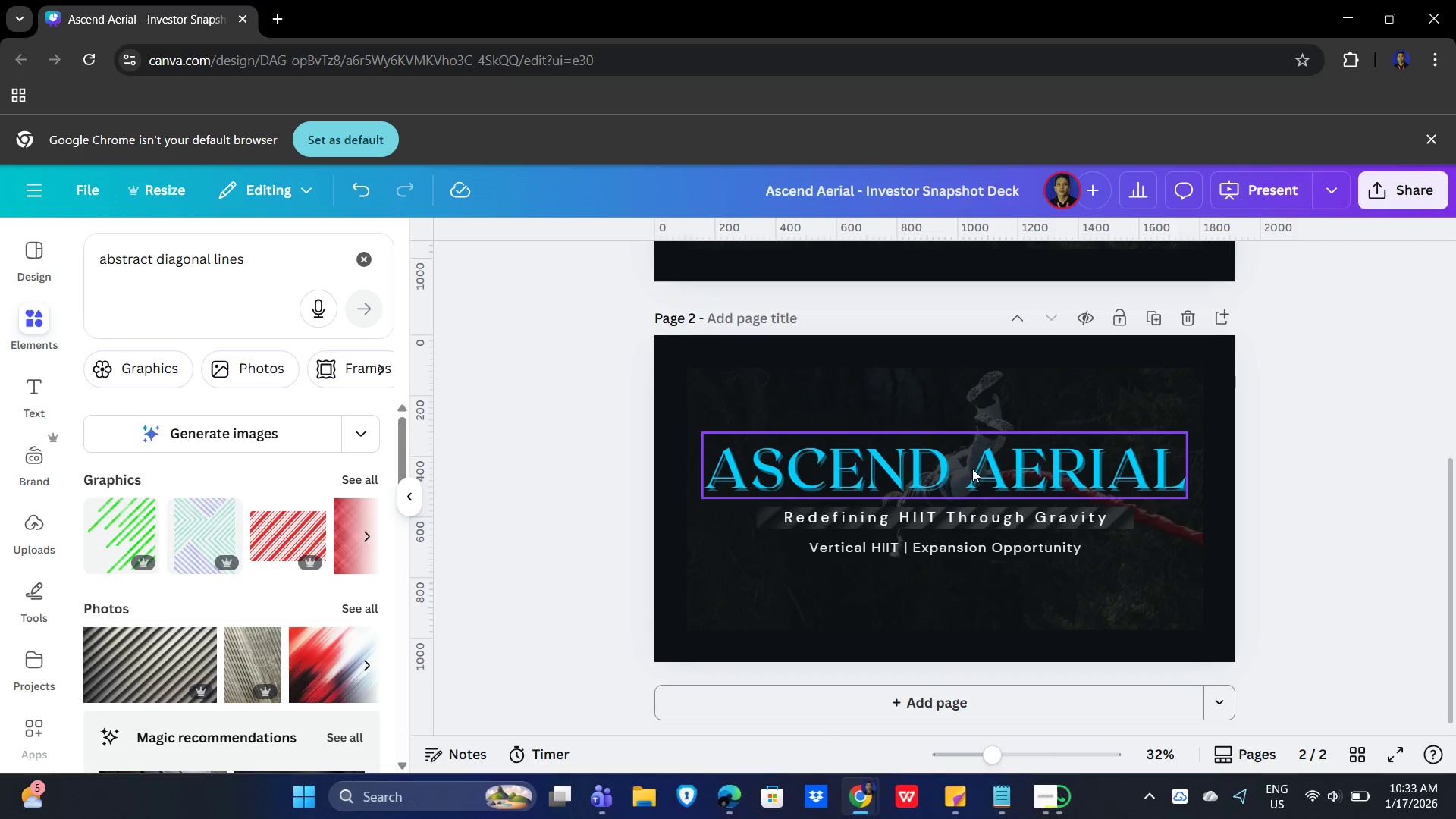 
left_click([355, 259])
 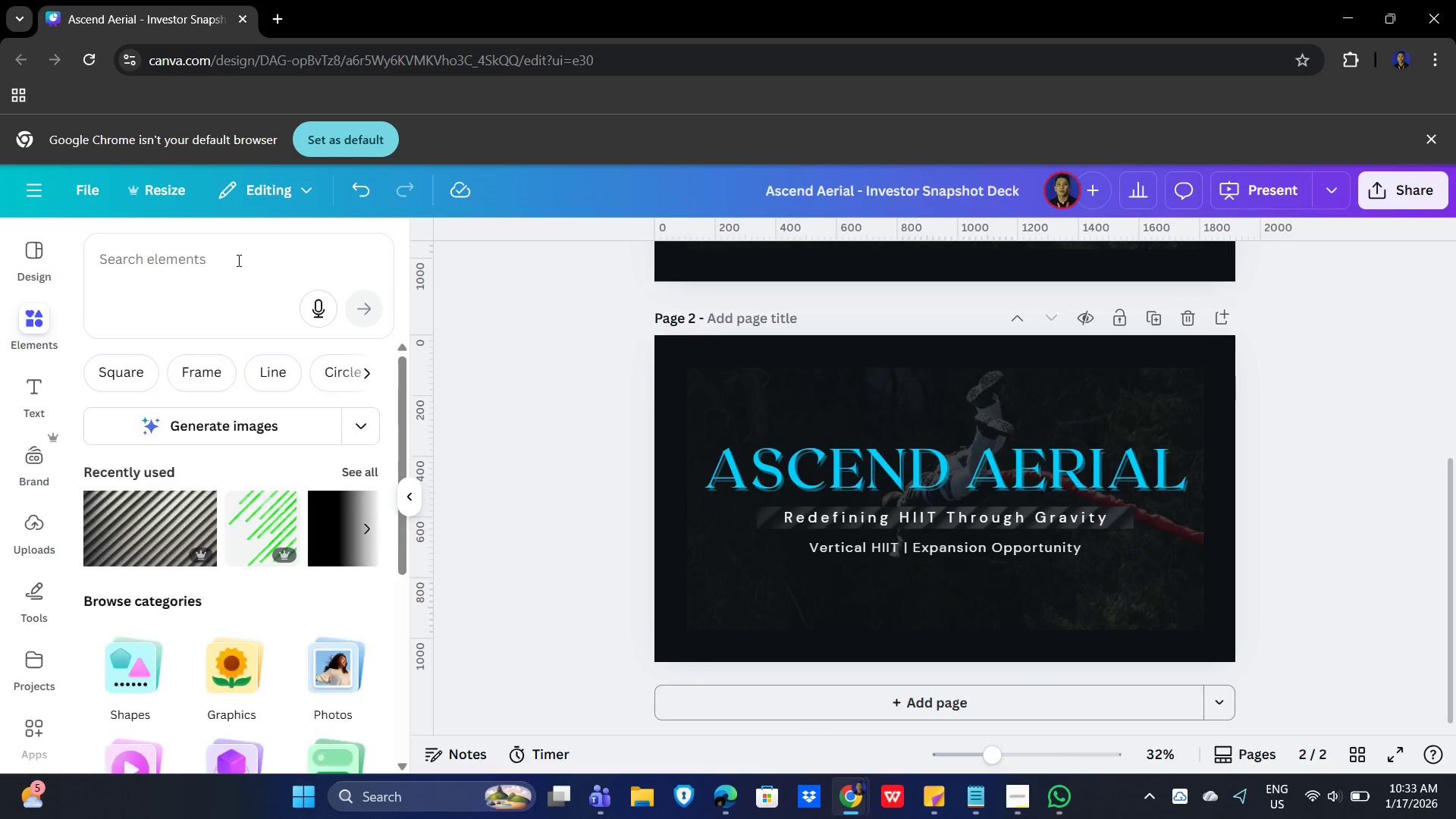 
left_click_drag(start_coordinate=[223, 259], to_coordinate=[176, 250])
 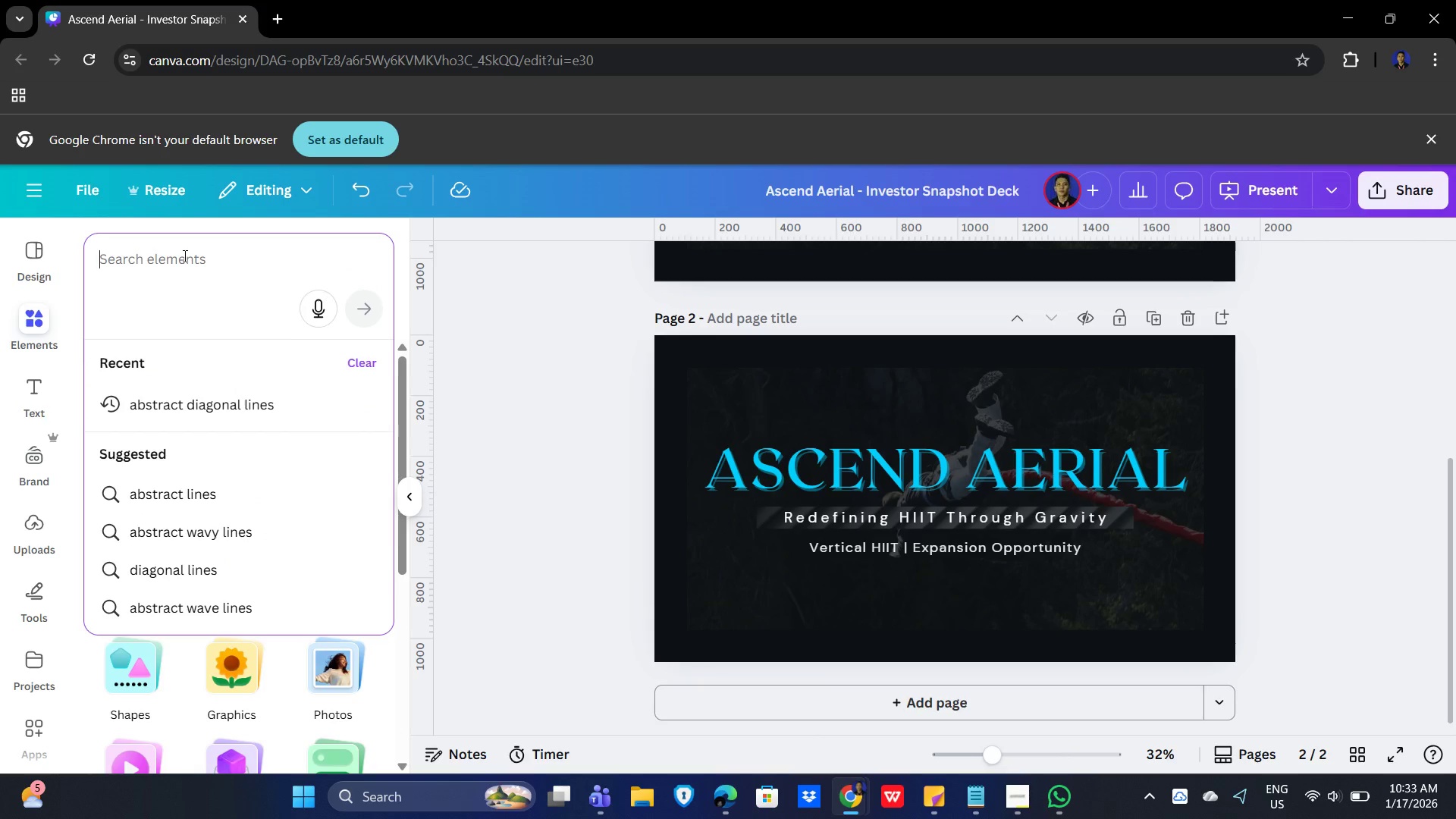 
type(icons)
 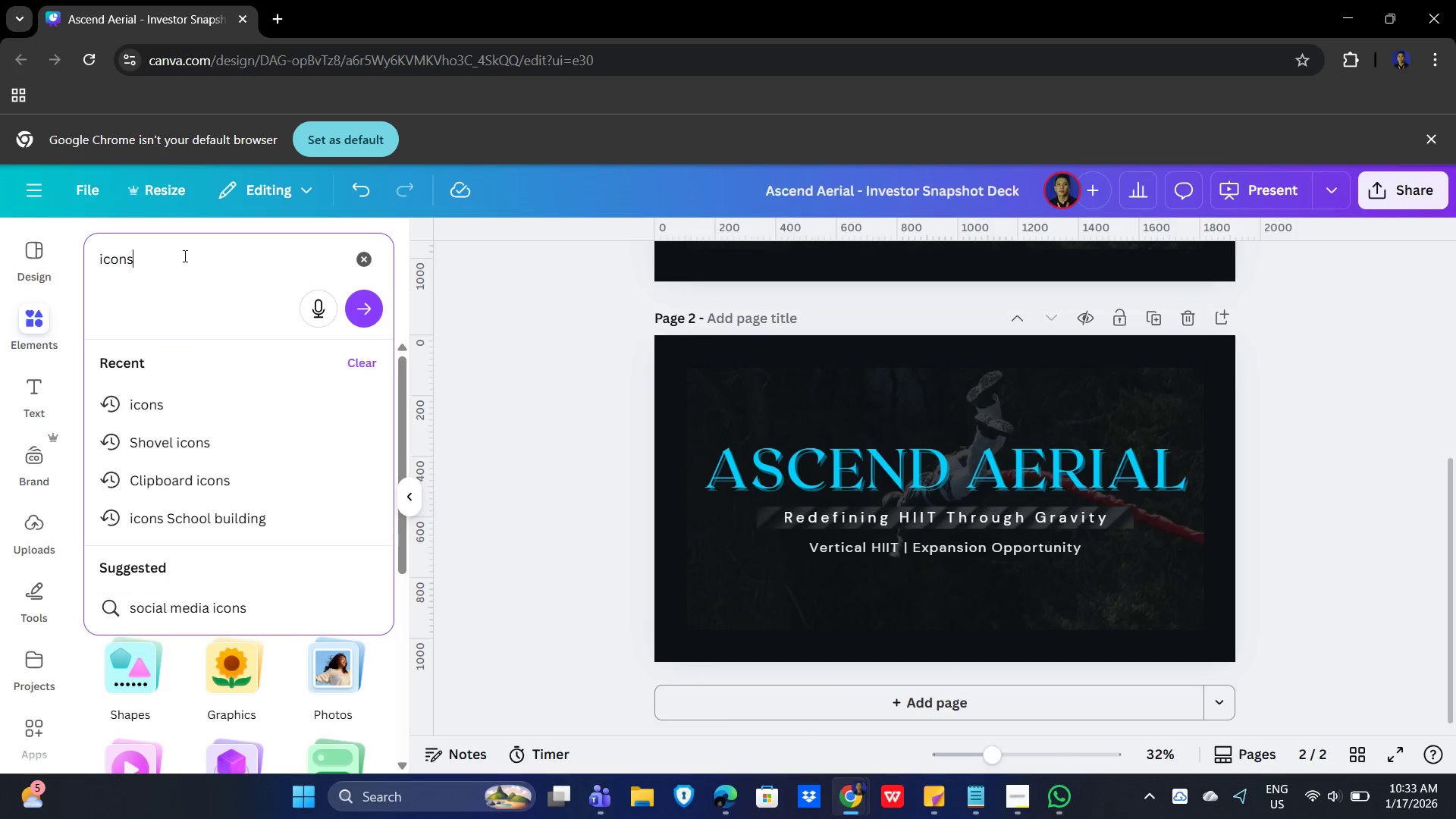 
key(Enter)
 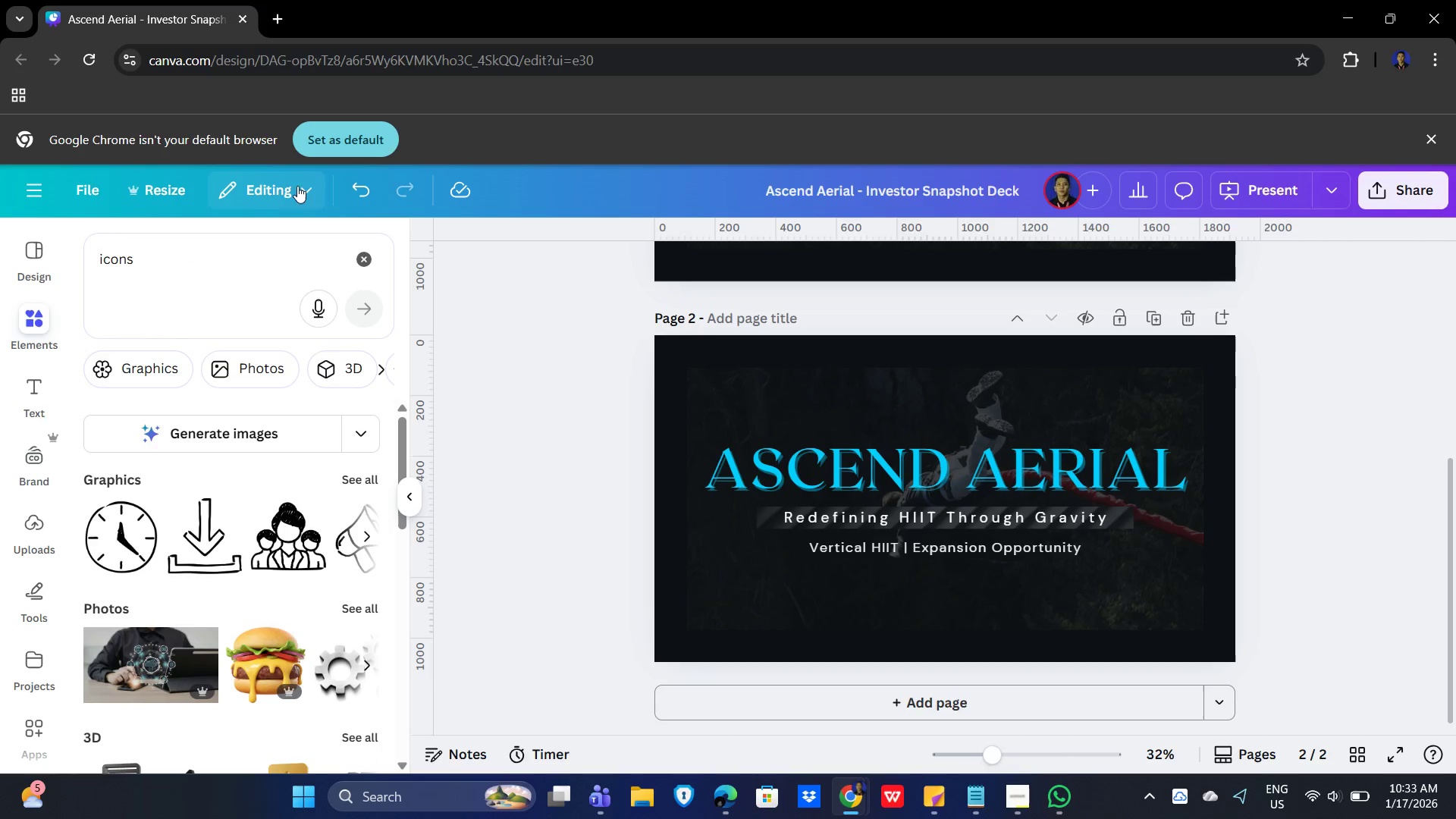 
left_click([158, 247])
 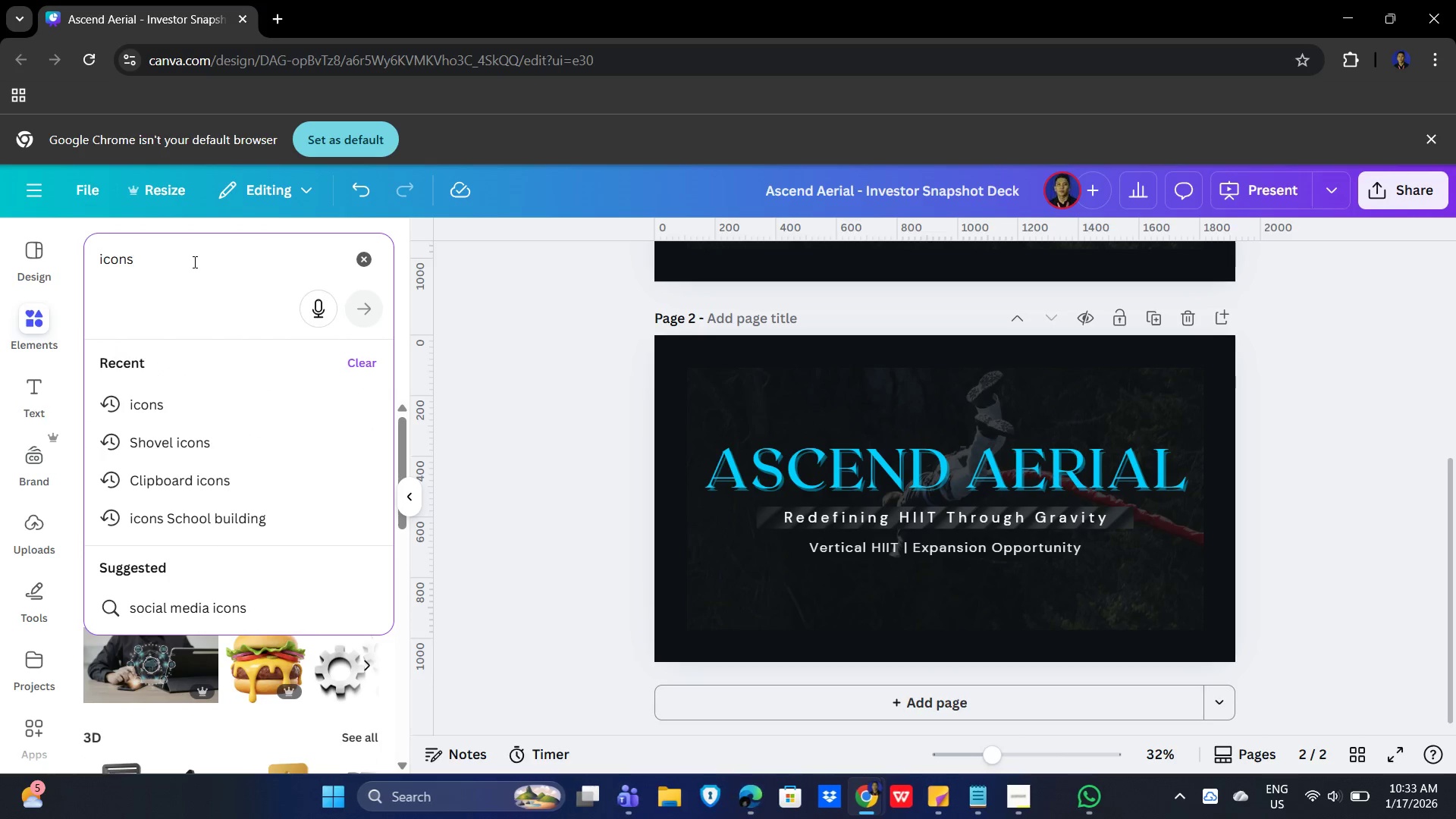 
hold_key(key=Backspace, duration=10.89)
 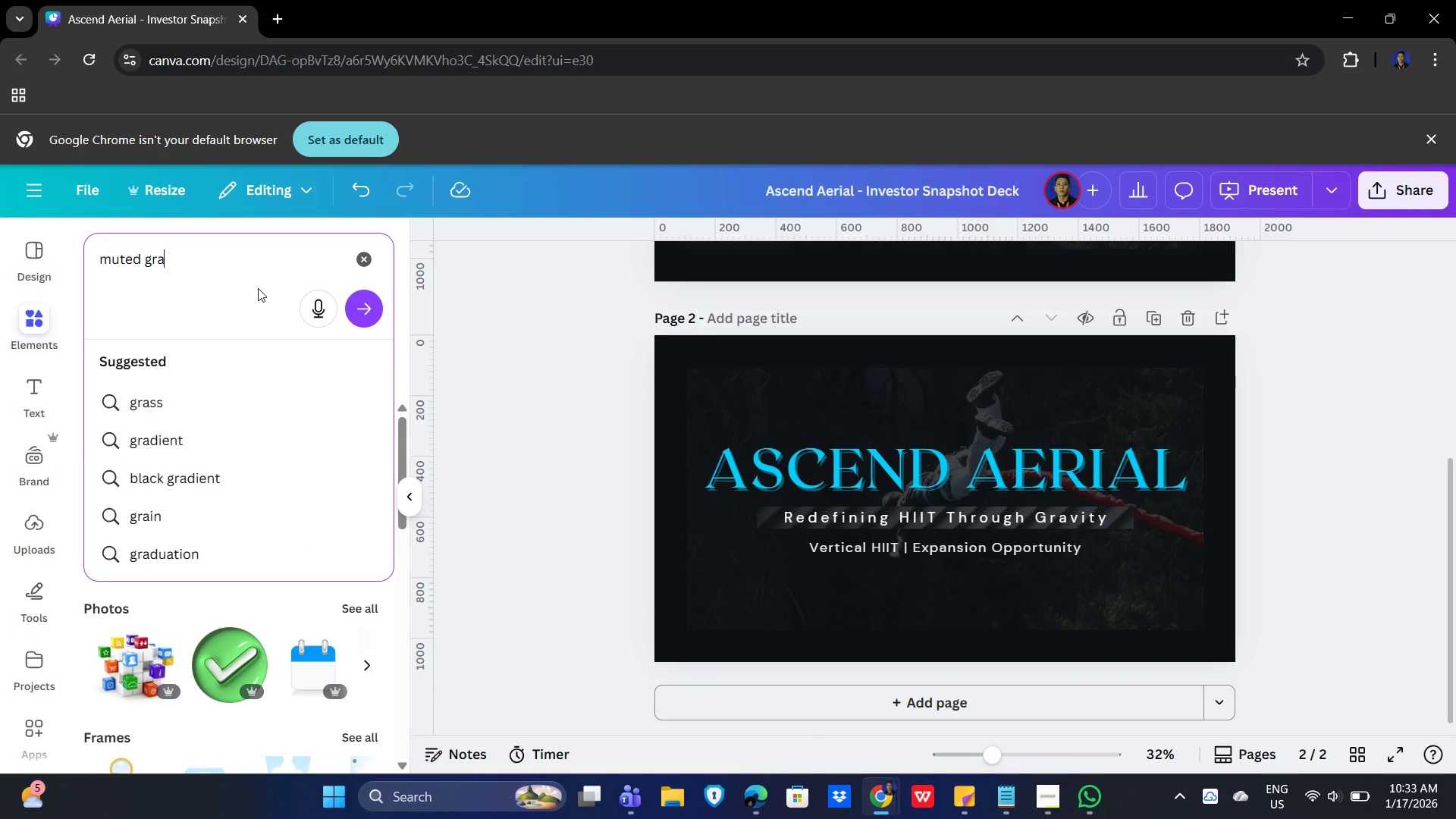 
left_click_drag(start_coordinate=[144, 253], to_coordinate=[83, 240])
 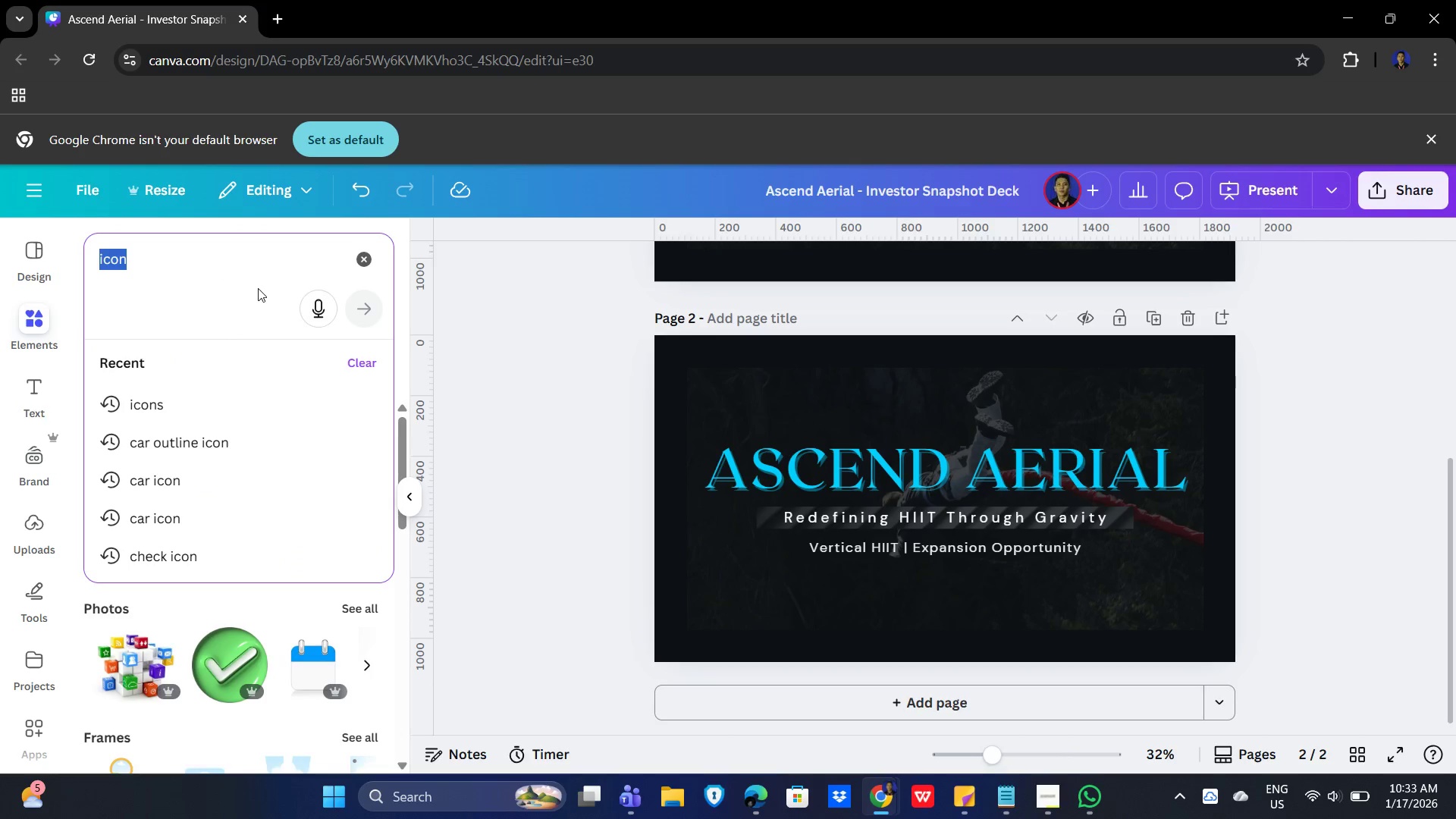 
type(muted gray)
key(Backspace)
type(ey icons)
 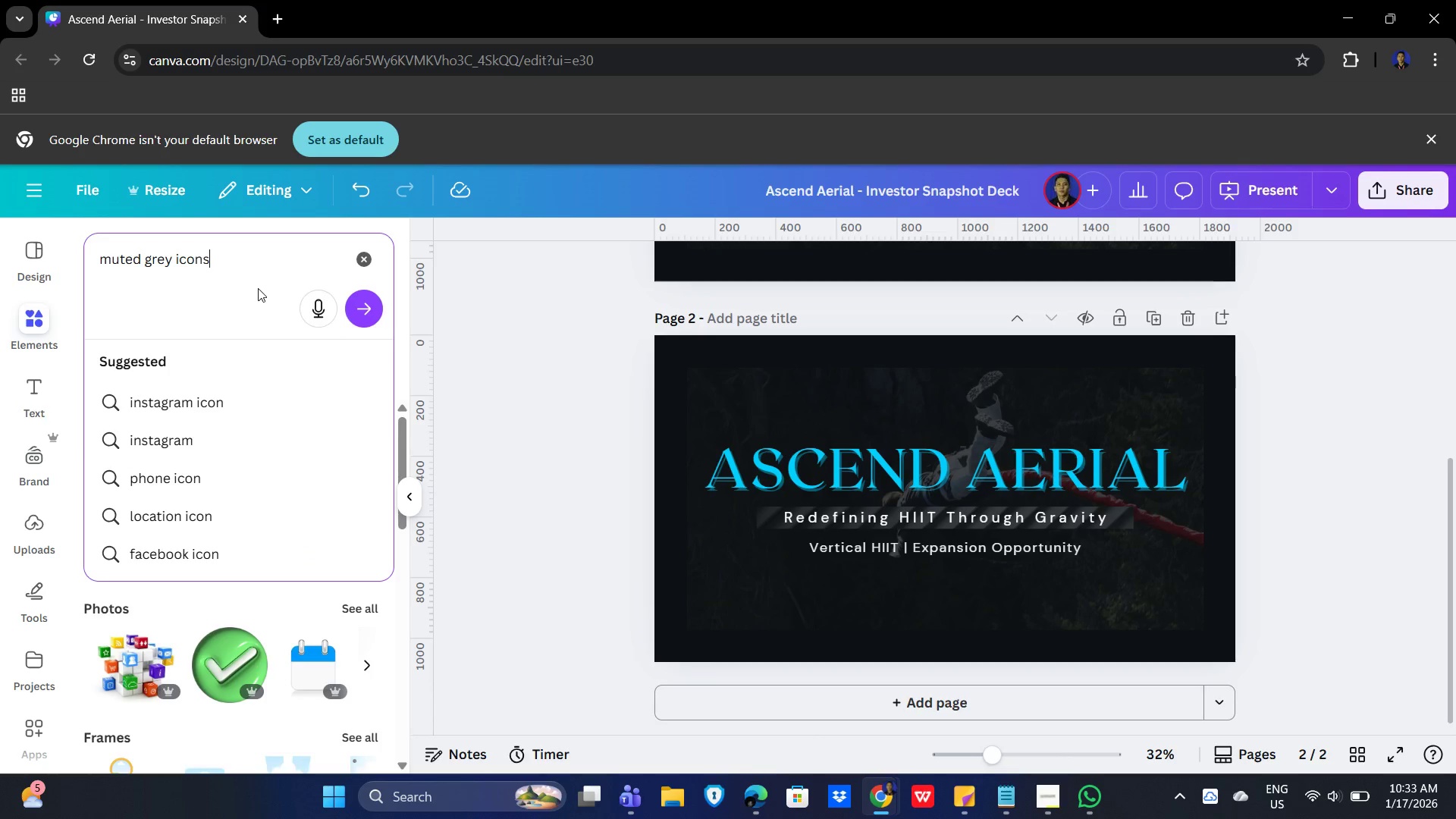 
key(Enter)
 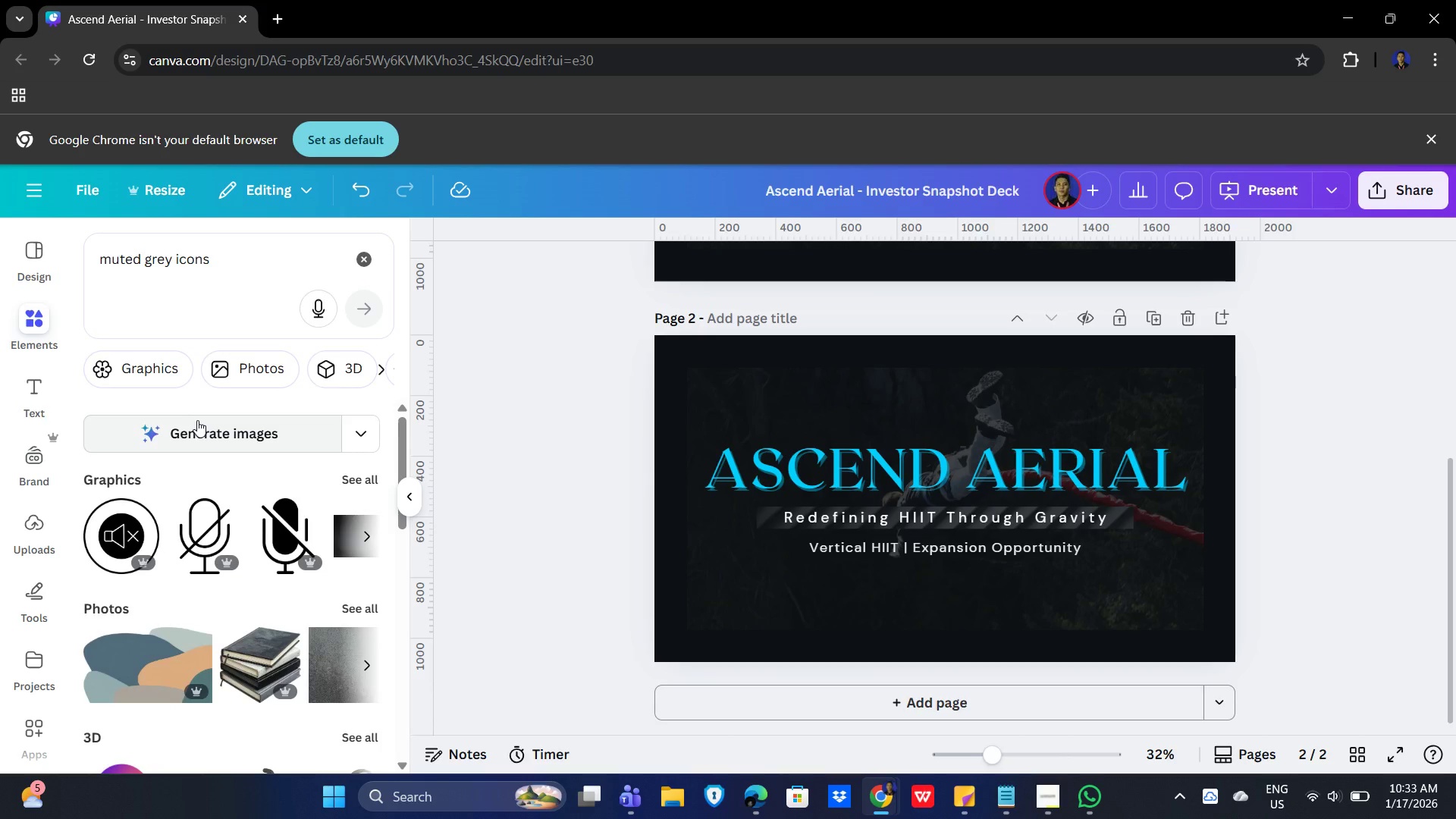 
wait(10.58)
 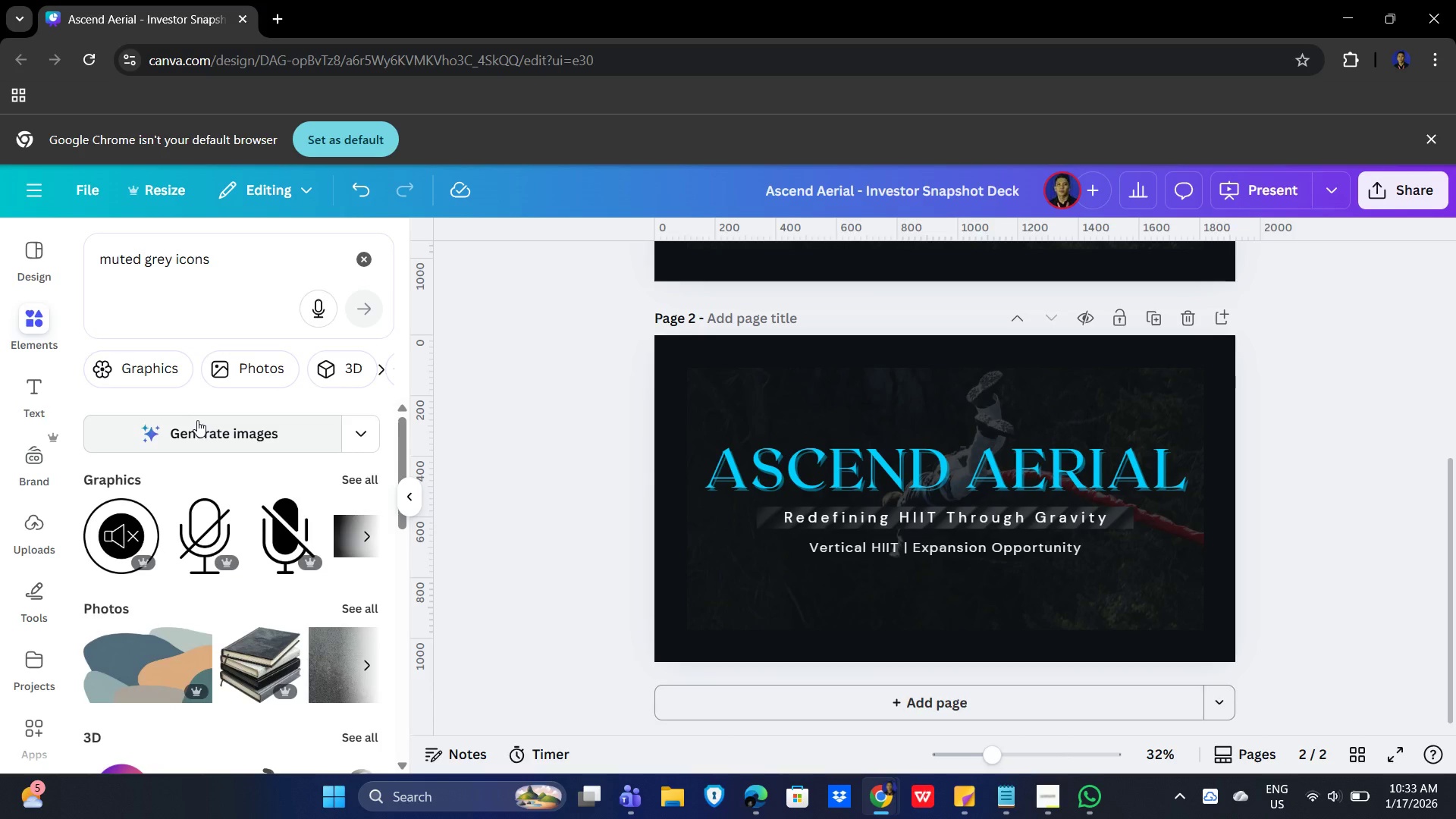 
scroll: coordinate [183, 626], scroll_direction: down, amount: 8.0
 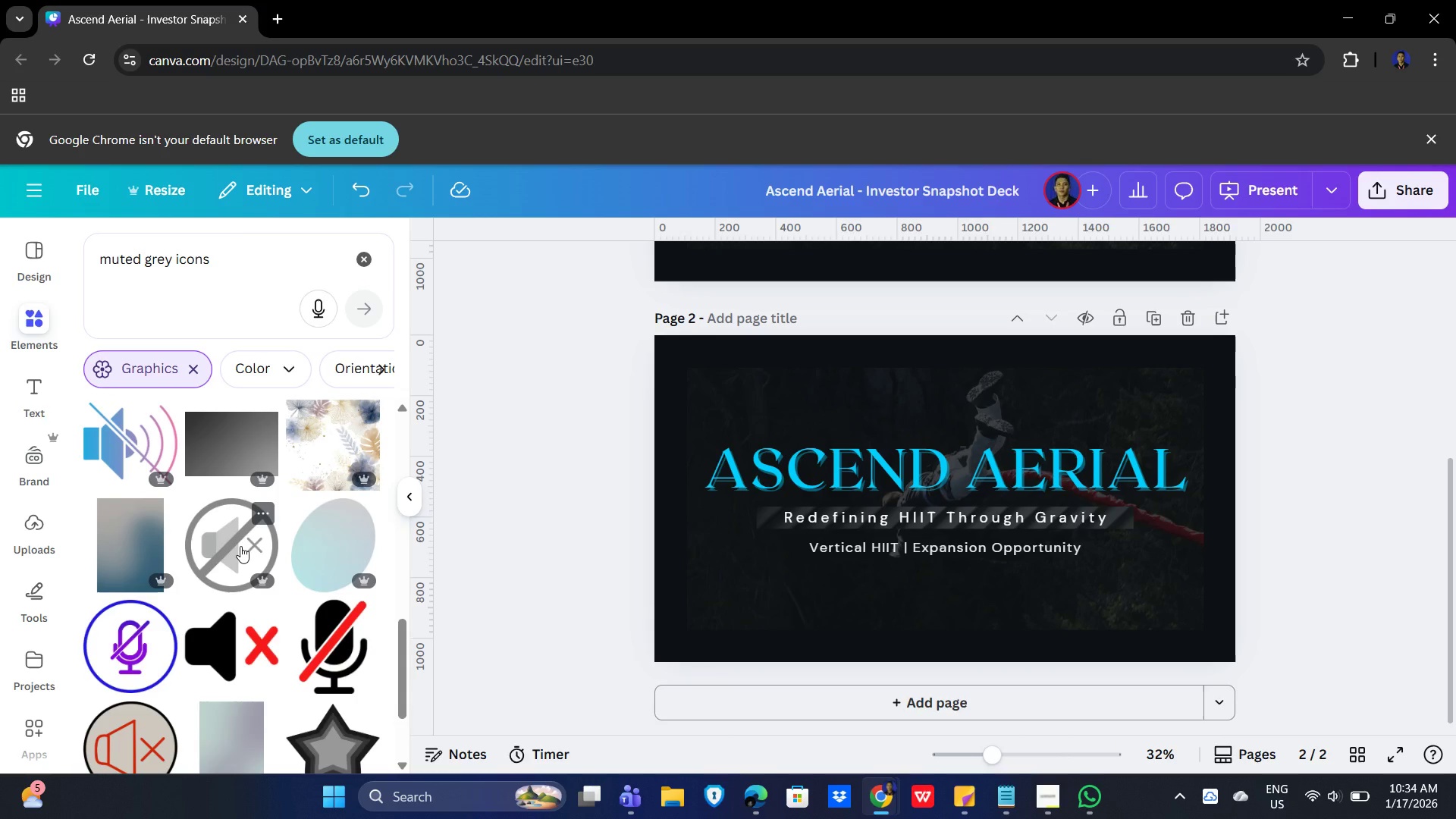 
left_click([240, 546])
 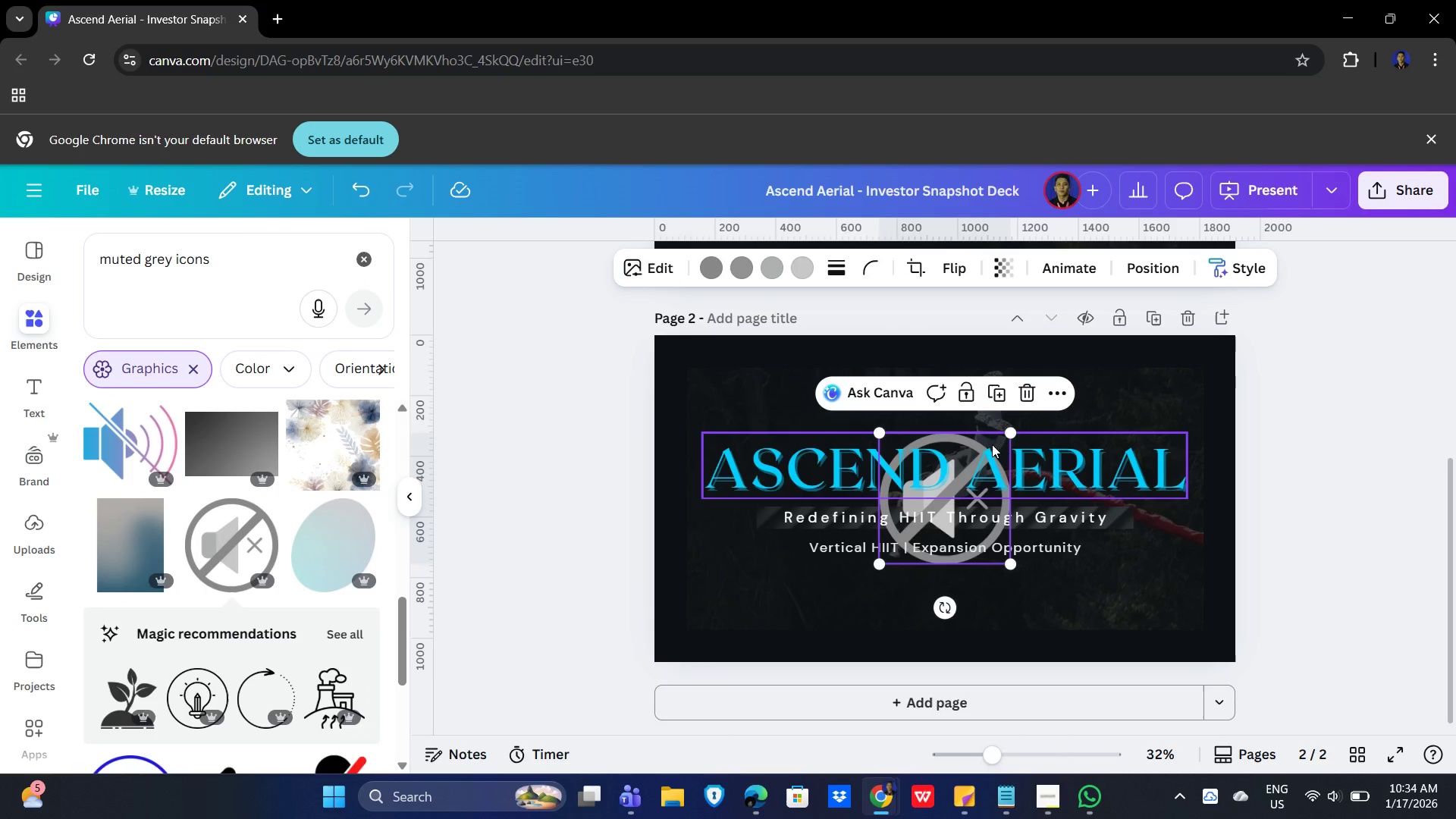 
left_click_drag(start_coordinate=[1016, 431], to_coordinate=[1165, 384])
 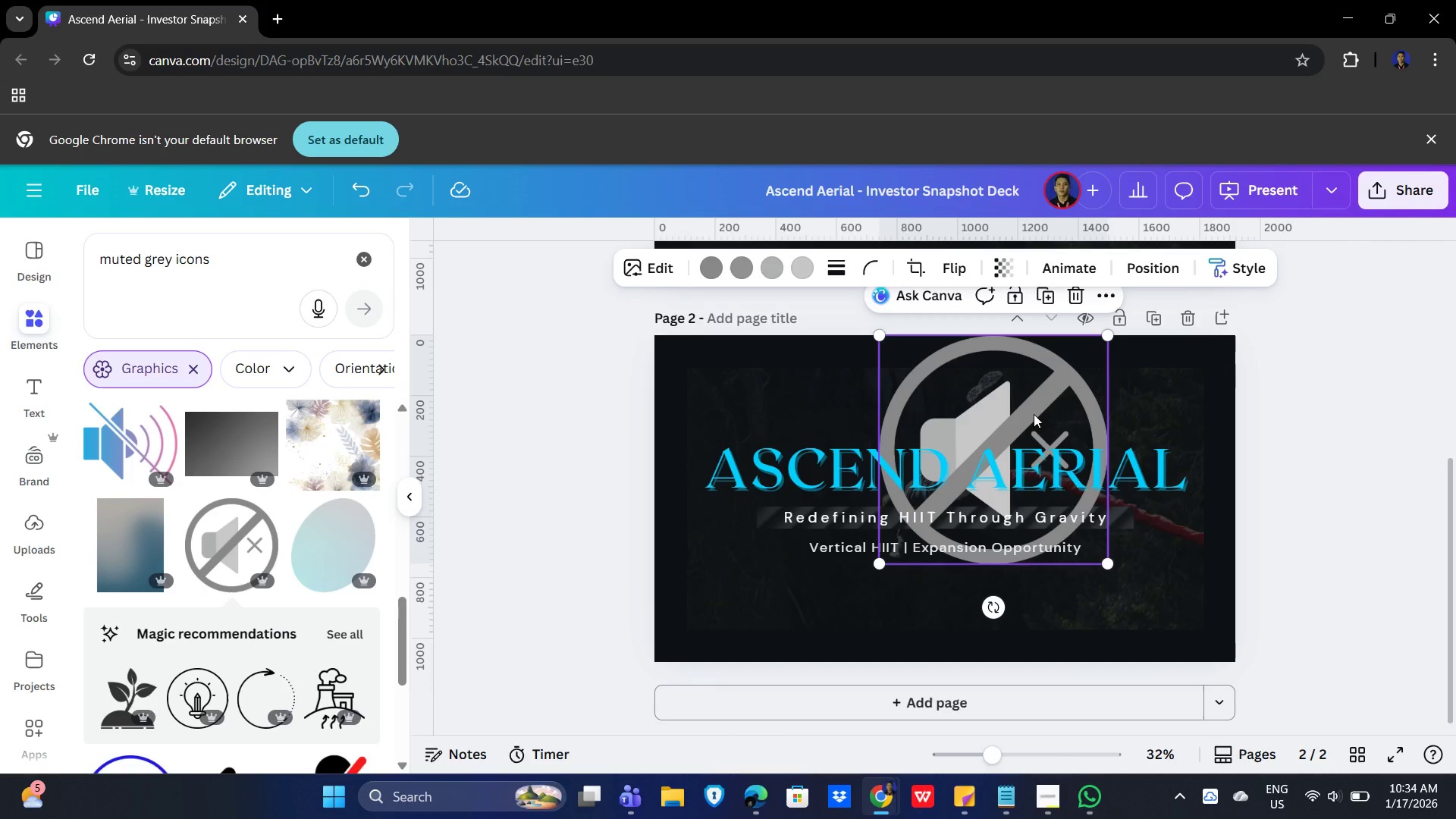 
left_click_drag(start_coordinate=[1034, 413], to_coordinate=[836, 491])
 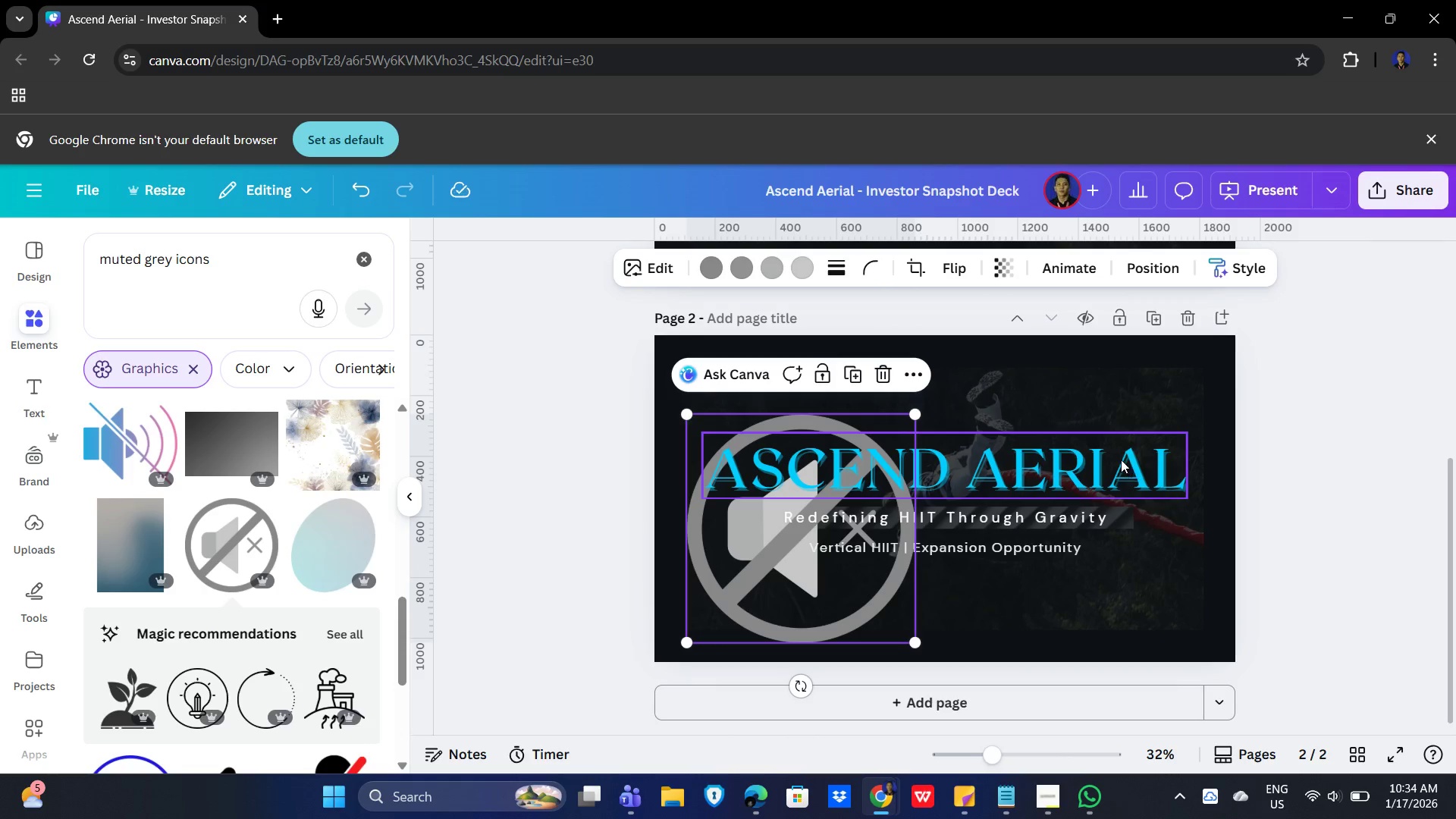 
left_click([1121, 459])
 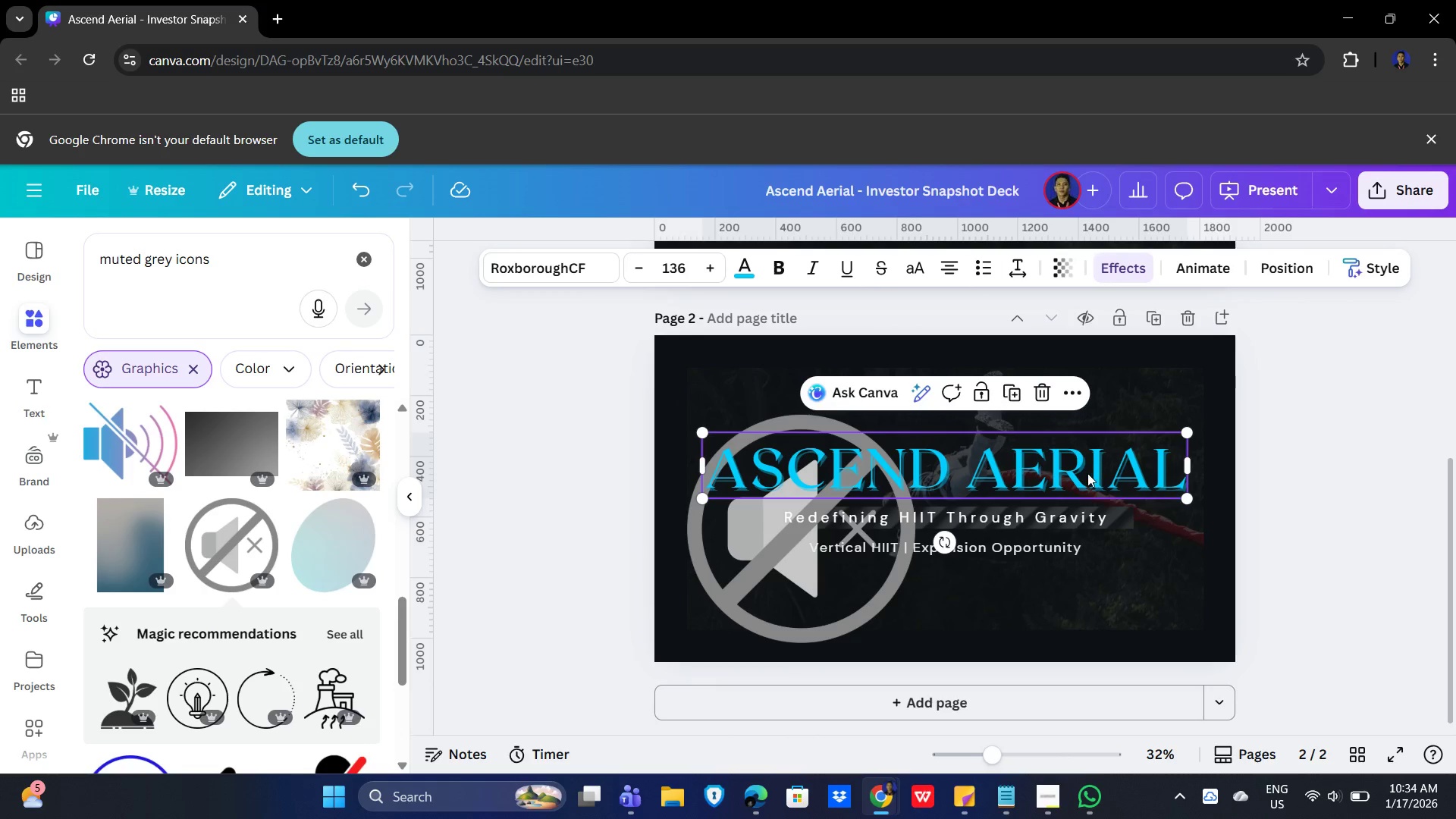 
key(Delete)
 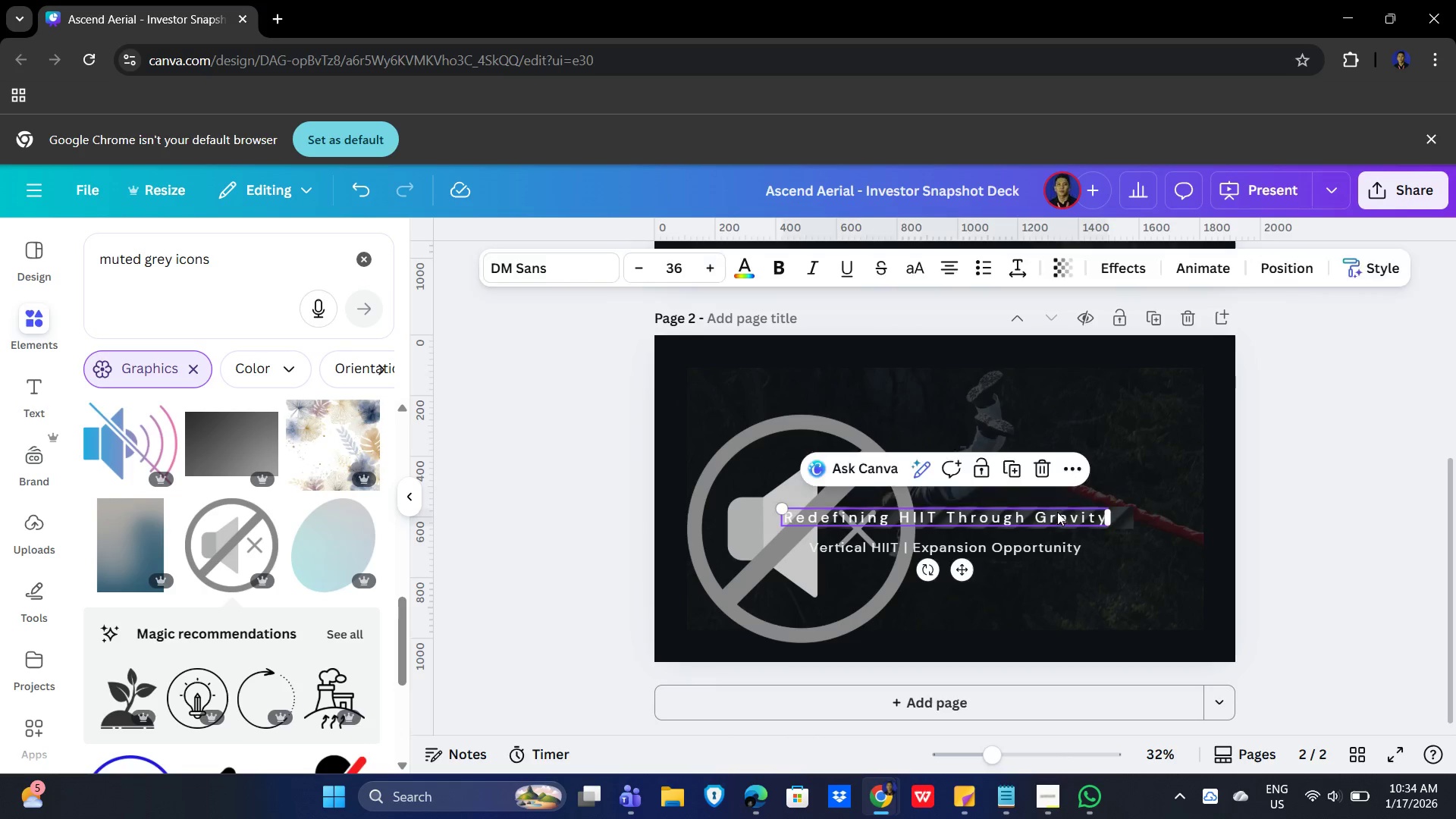 
key(Delete)
 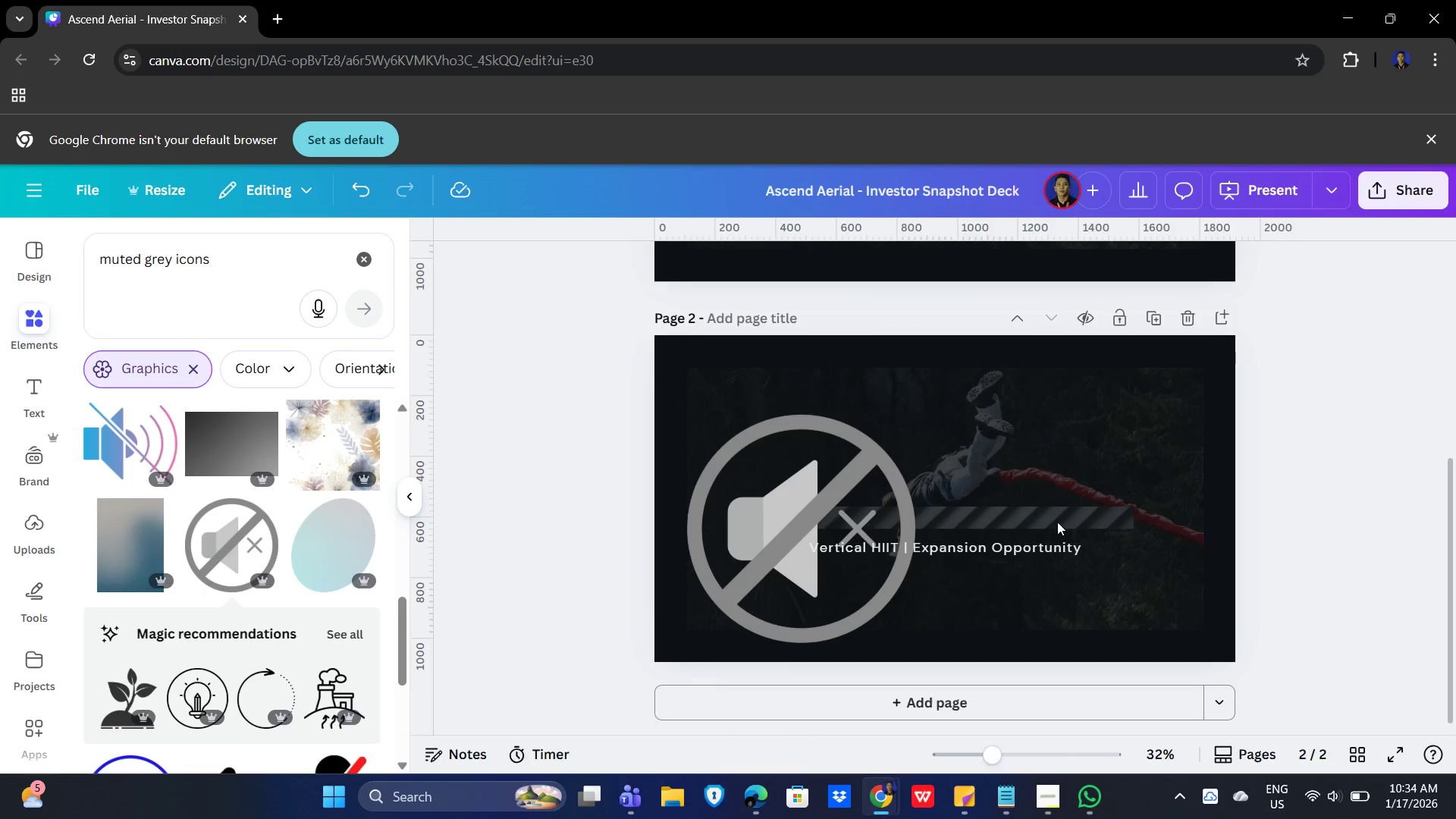 
left_click([1057, 518])
 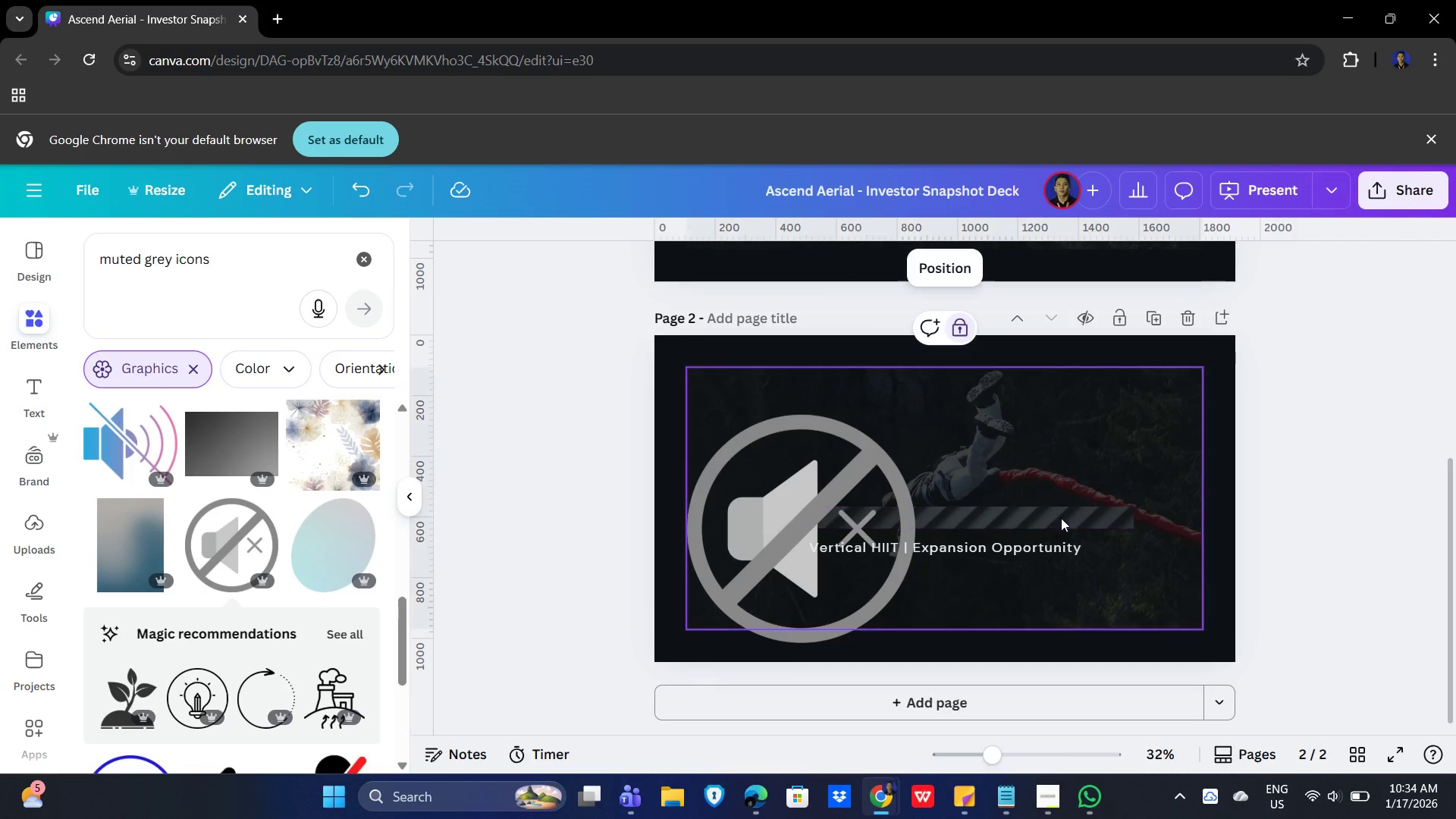 
key(Delete)
 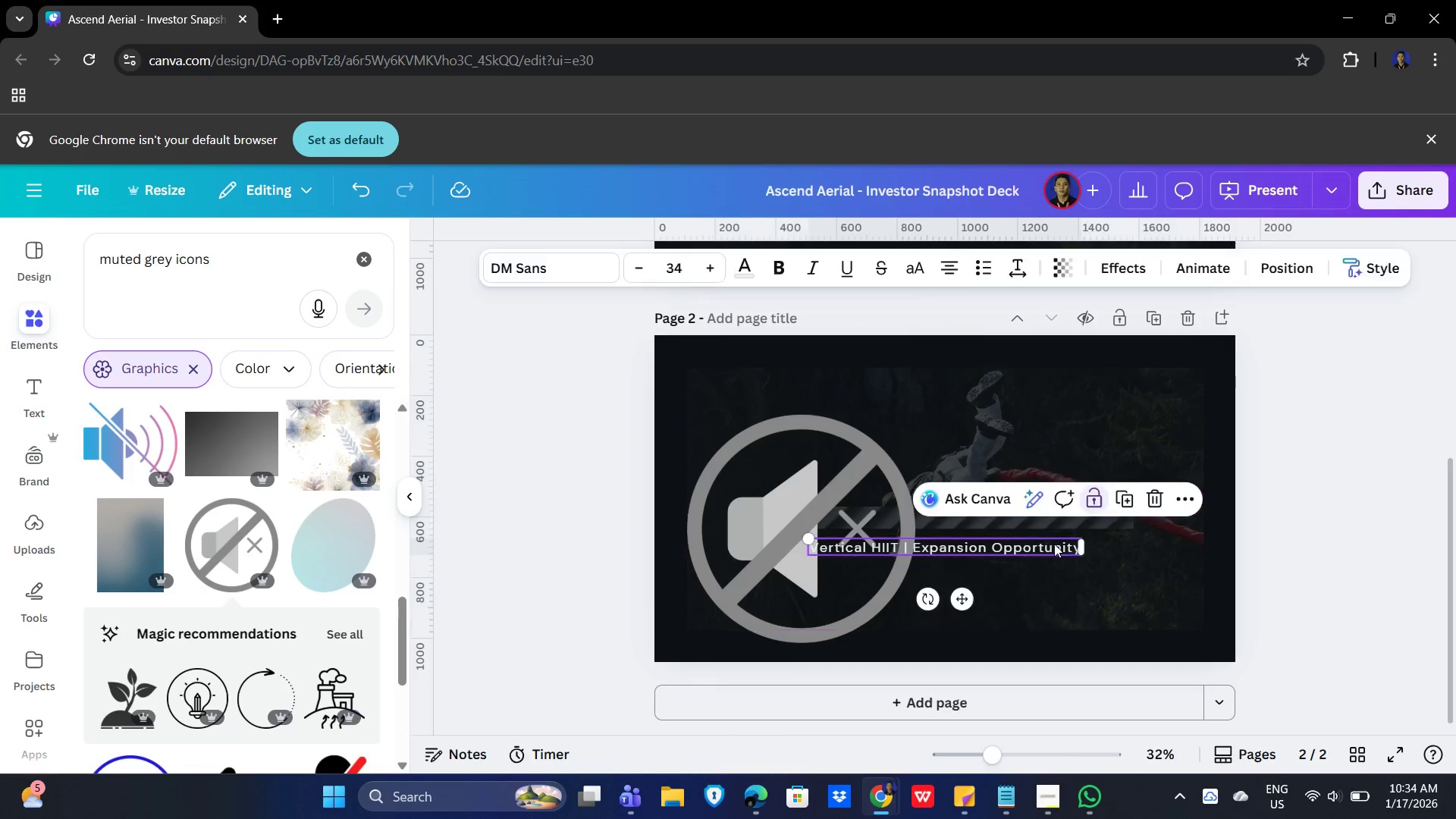 
key(Delete)
 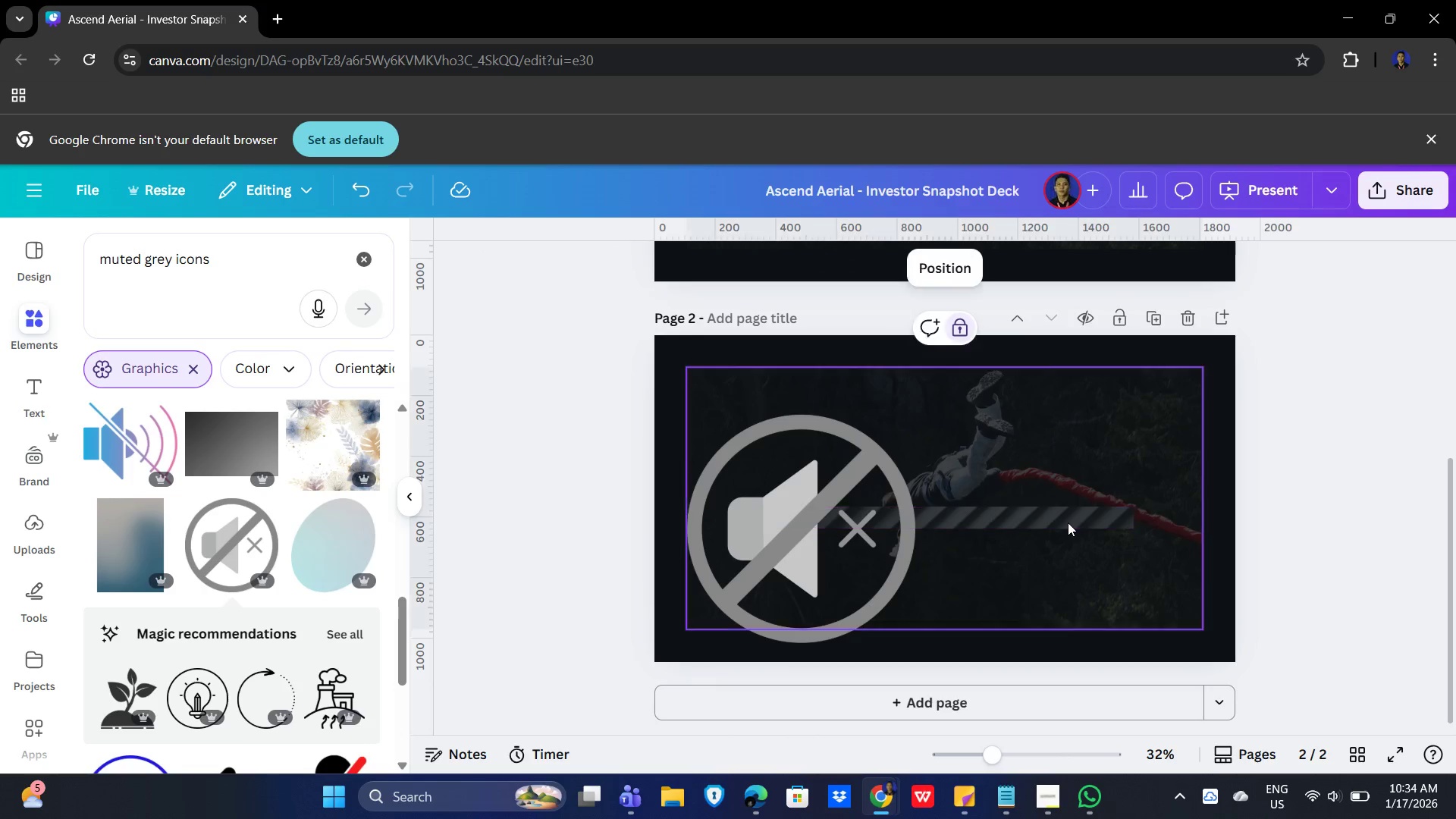 
key(Delete)
 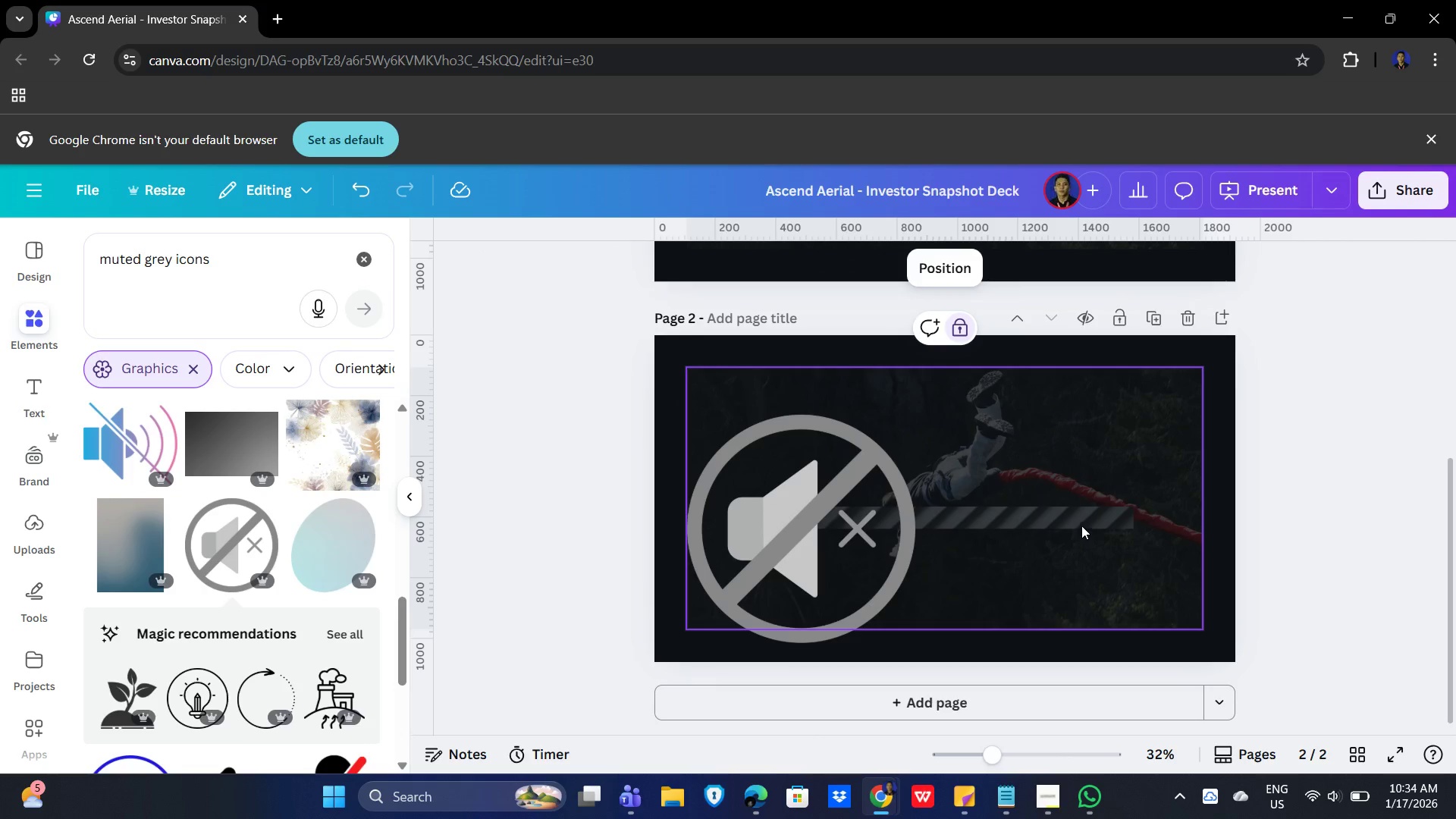 
left_click([1081, 526])
 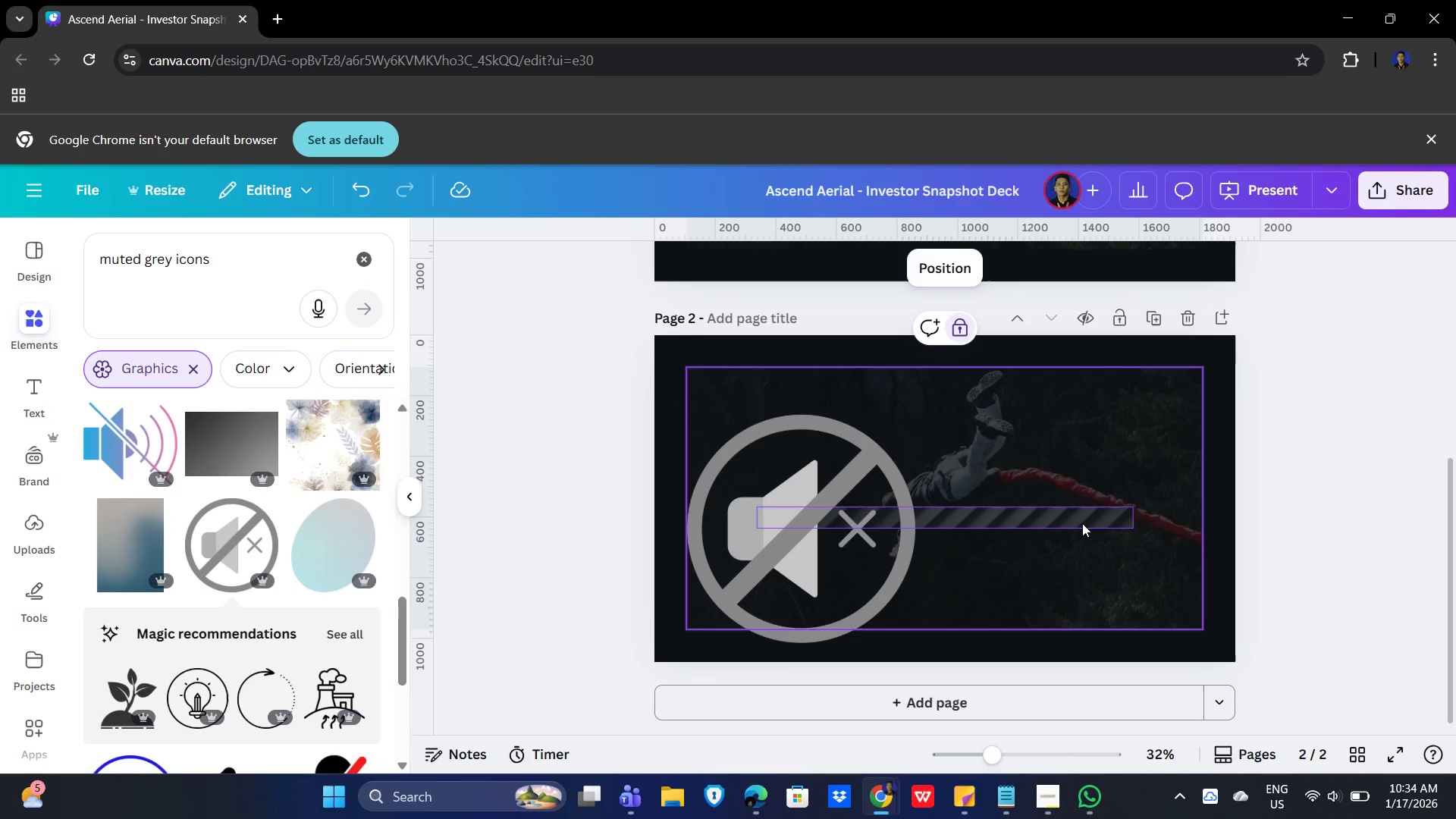 
key(Delete)
 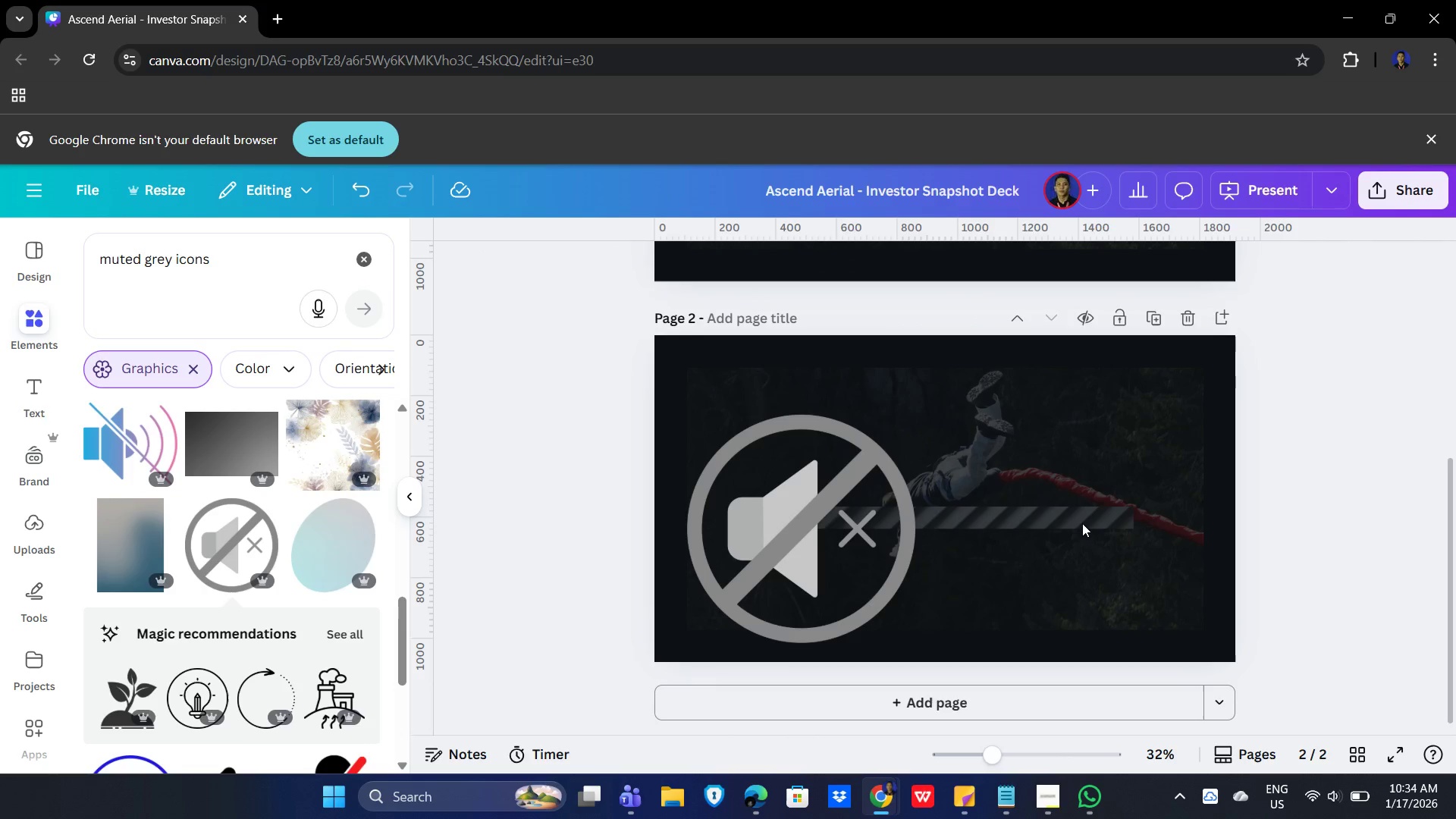 
left_click([1082, 522])
 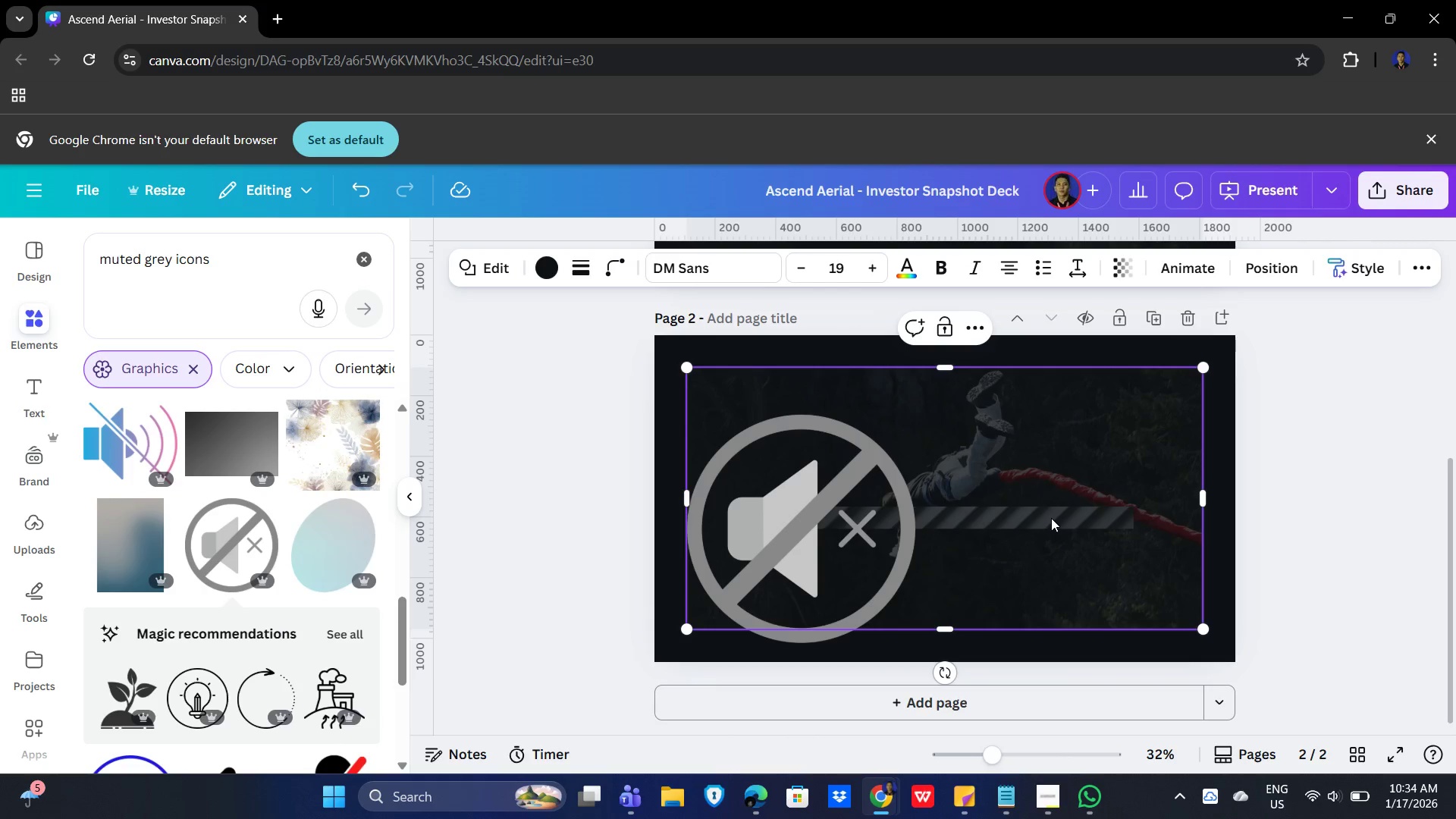 
key(Control+X)
 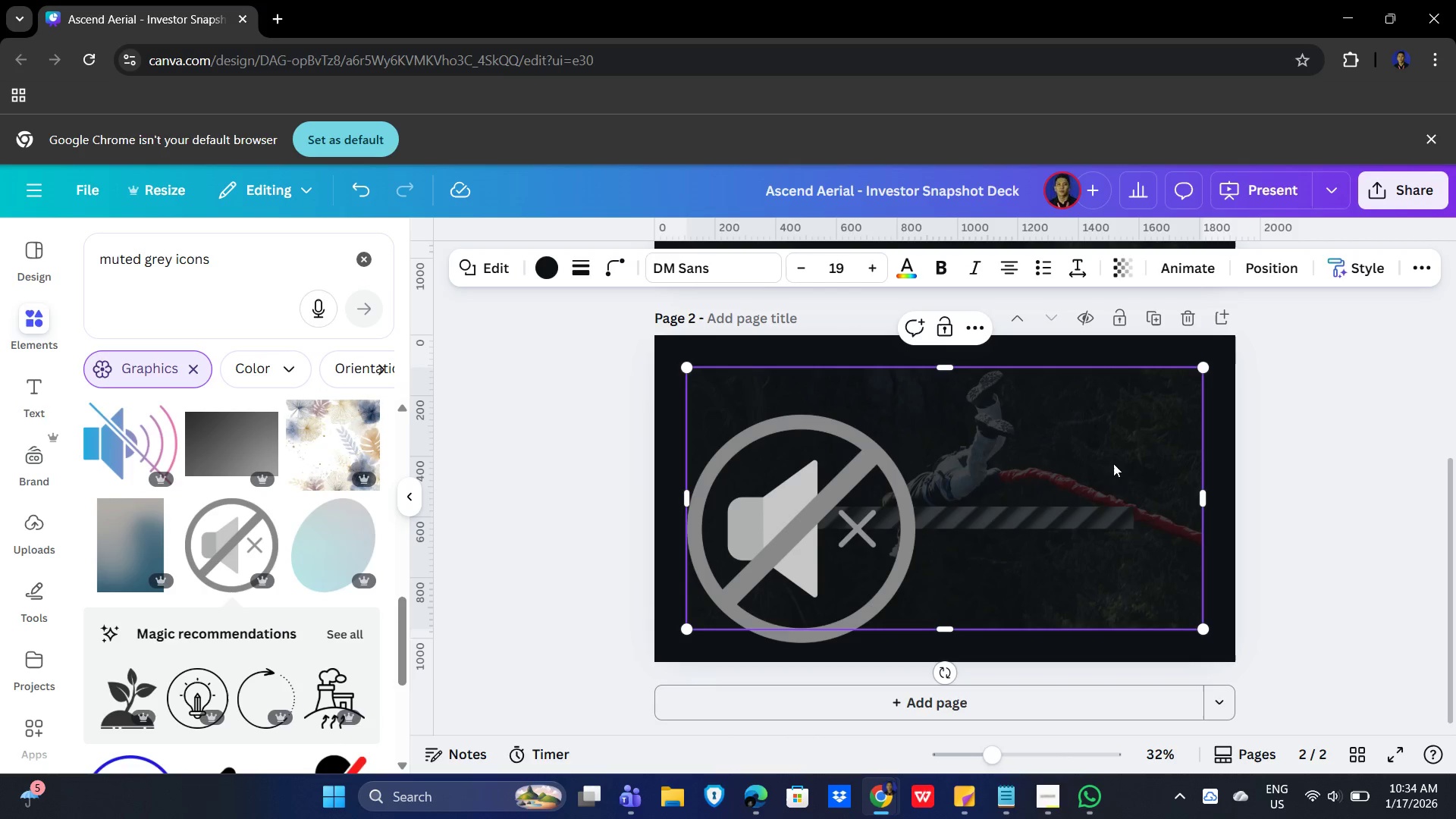 
left_click([1349, 469])
 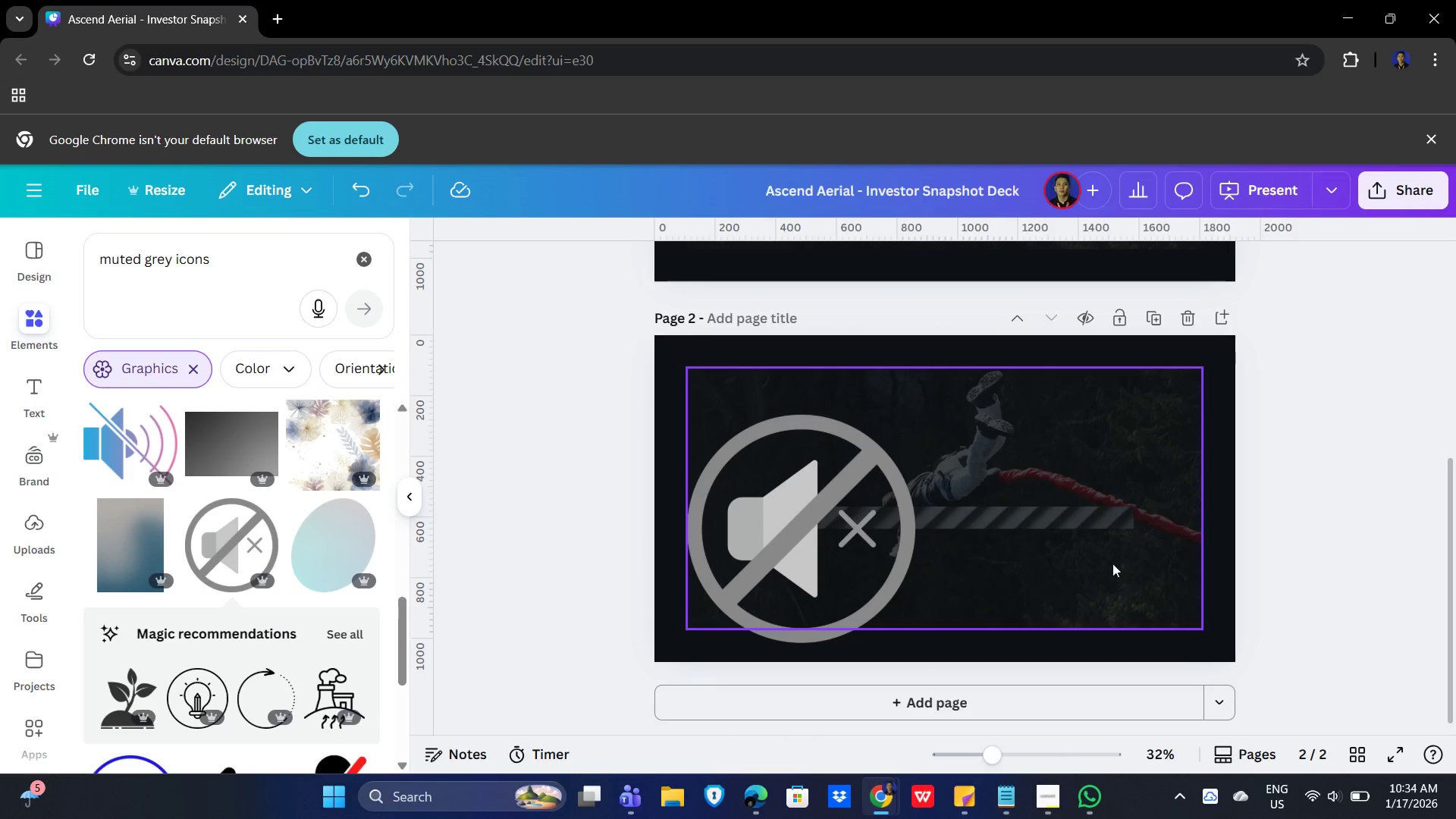 
left_click([1090, 546])
 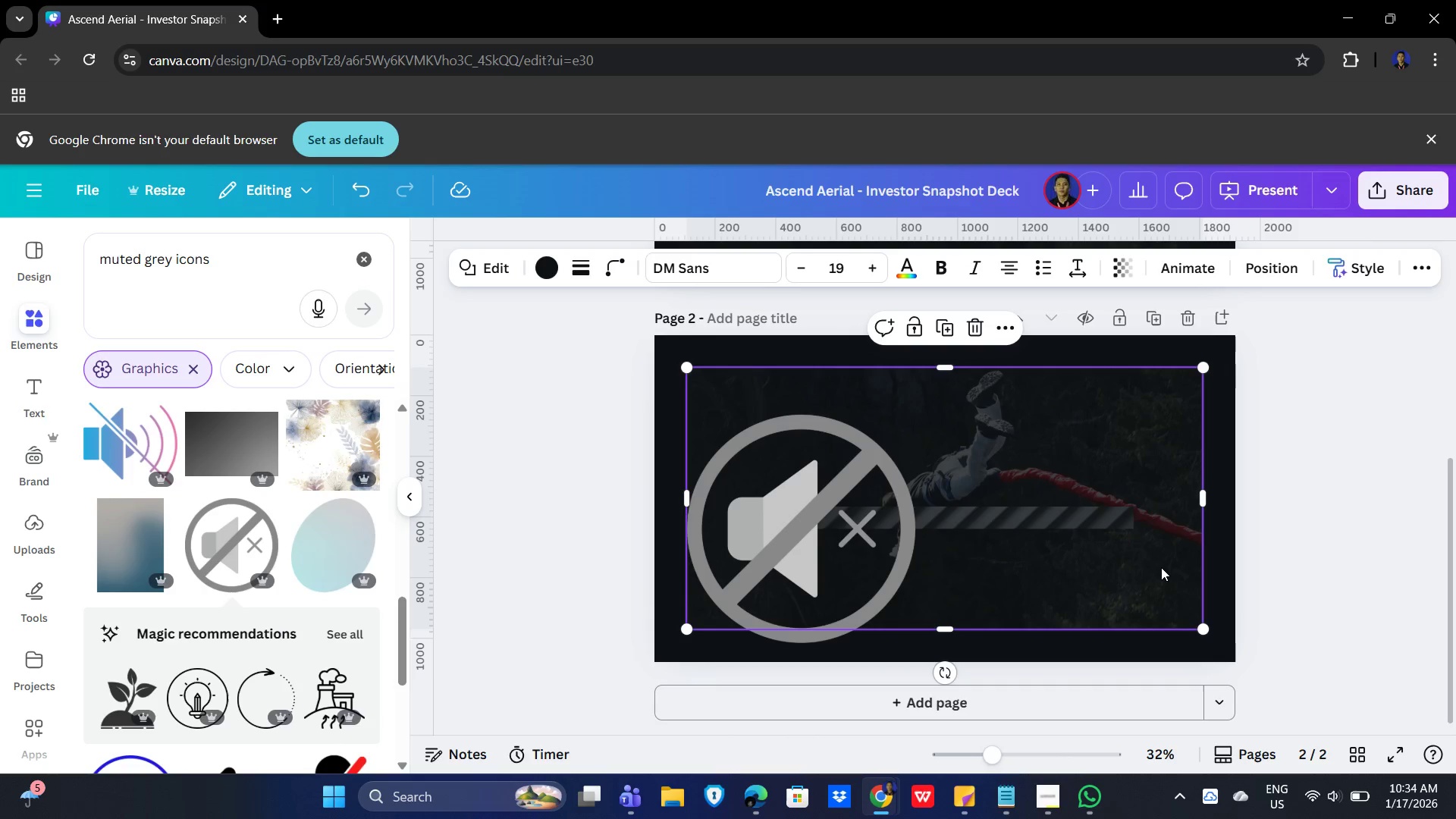 
key(Control+X)
 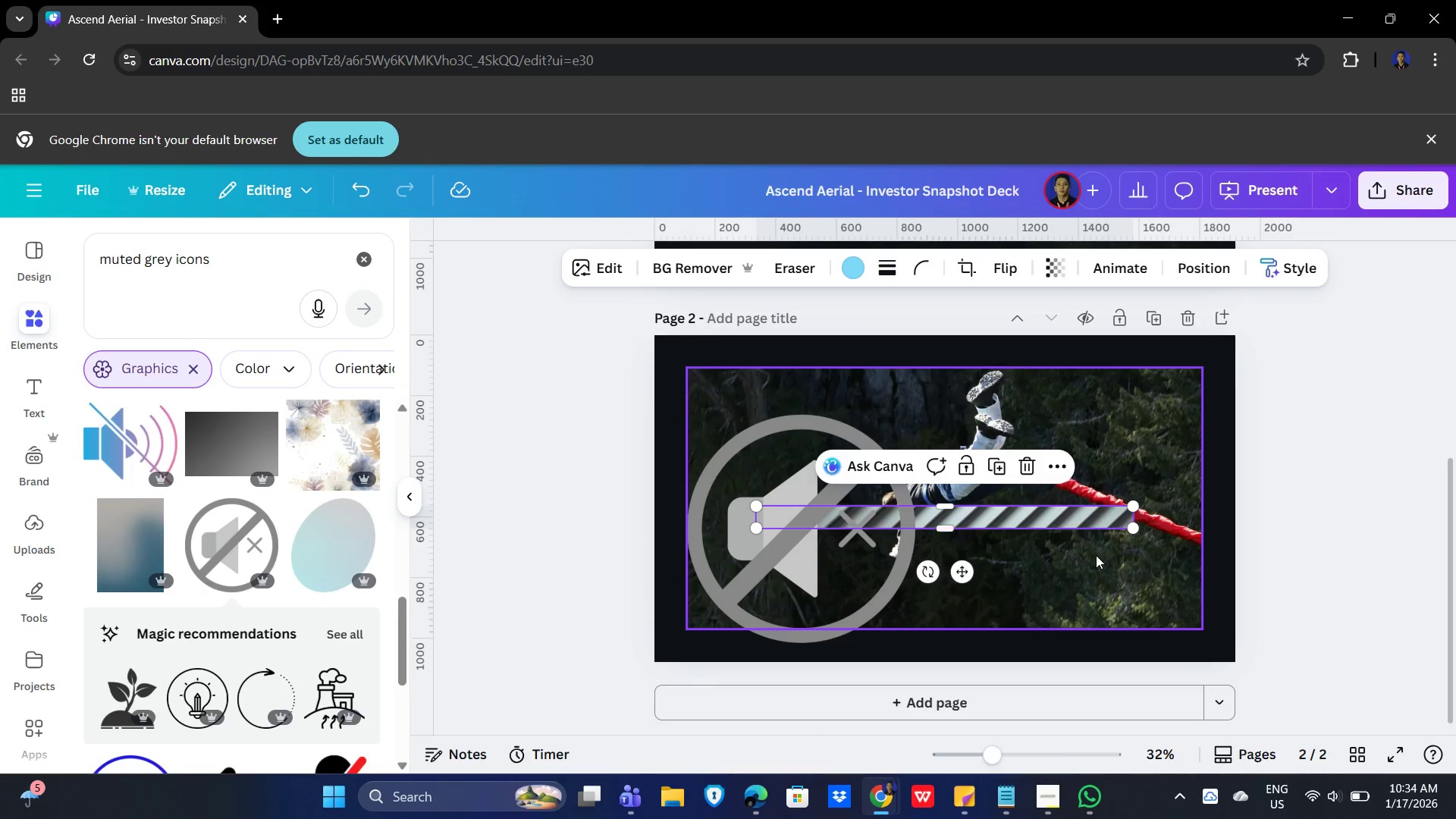 
key(Delete)
 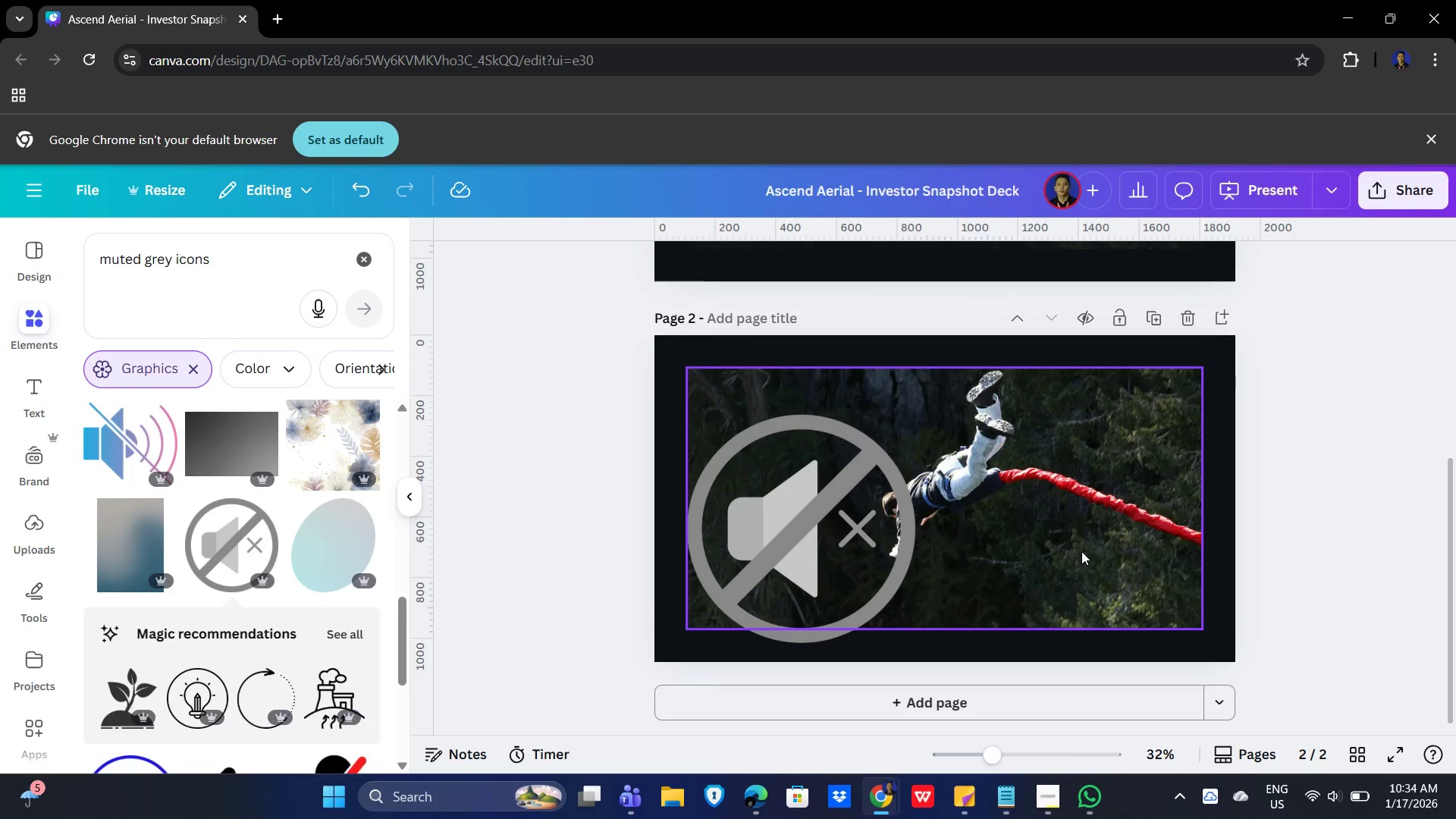 
key(Control+V)
 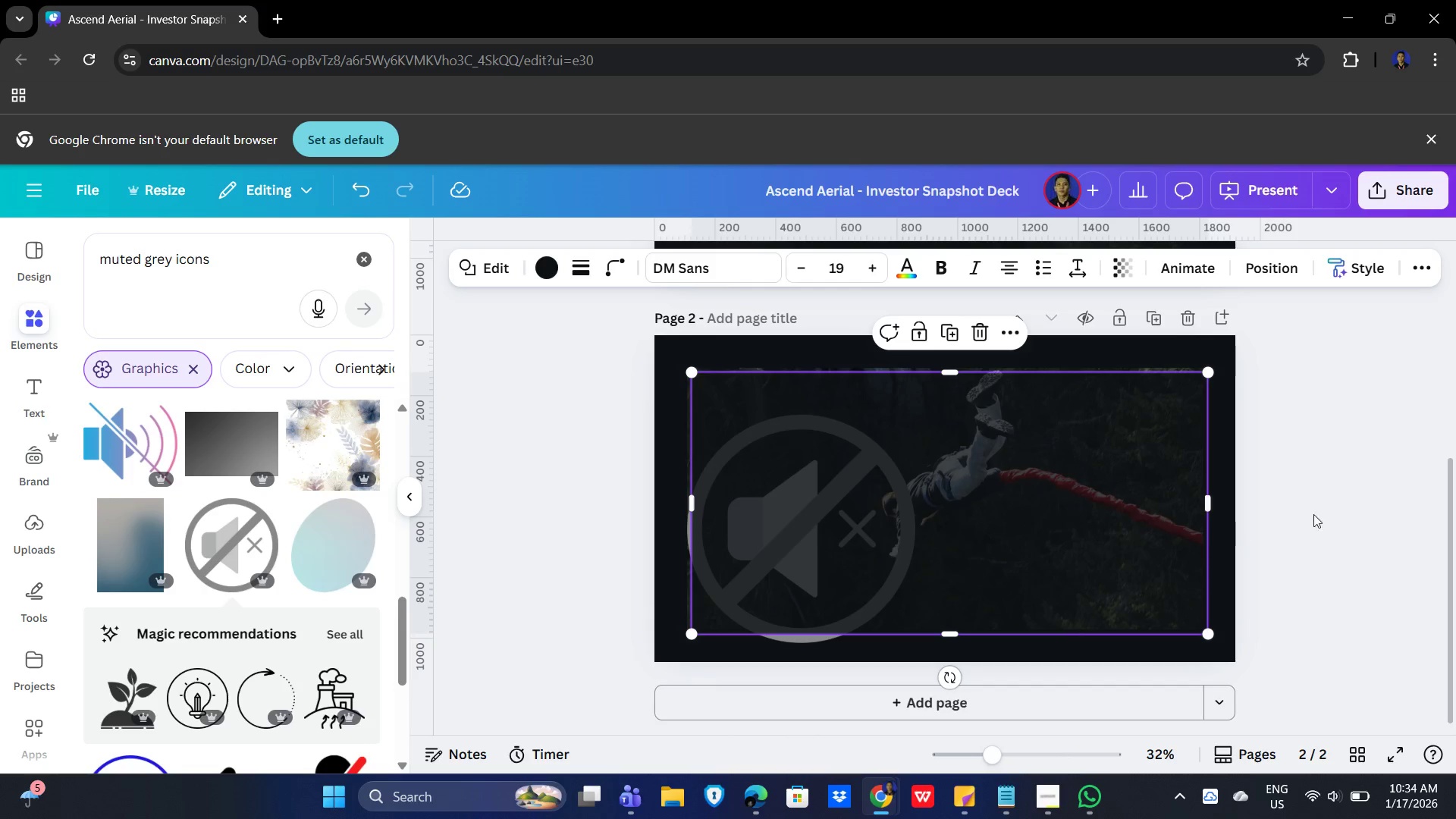 
left_click([1322, 510])
 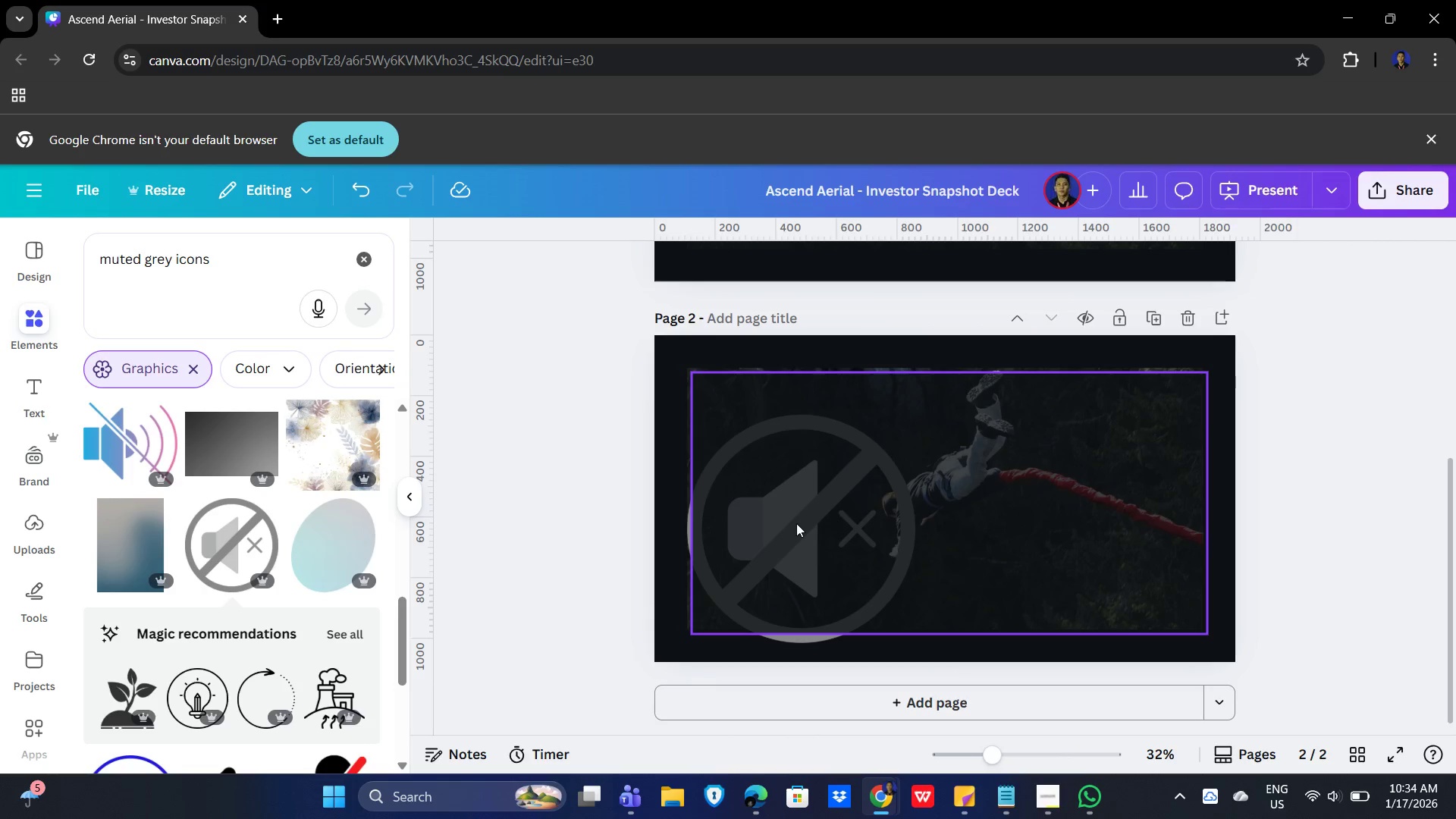 
left_click([796, 523])
 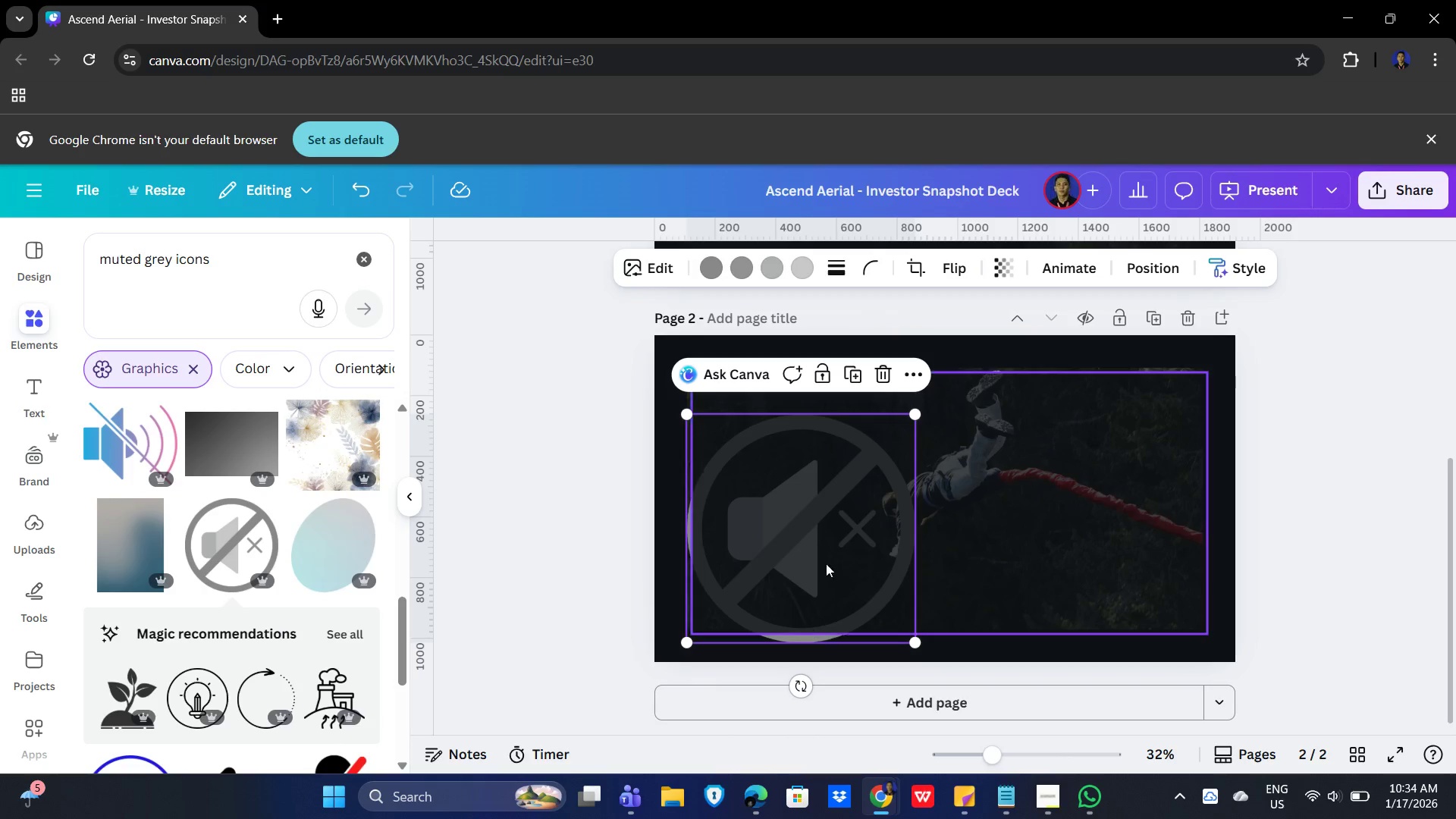 
left_click([1154, 264])
 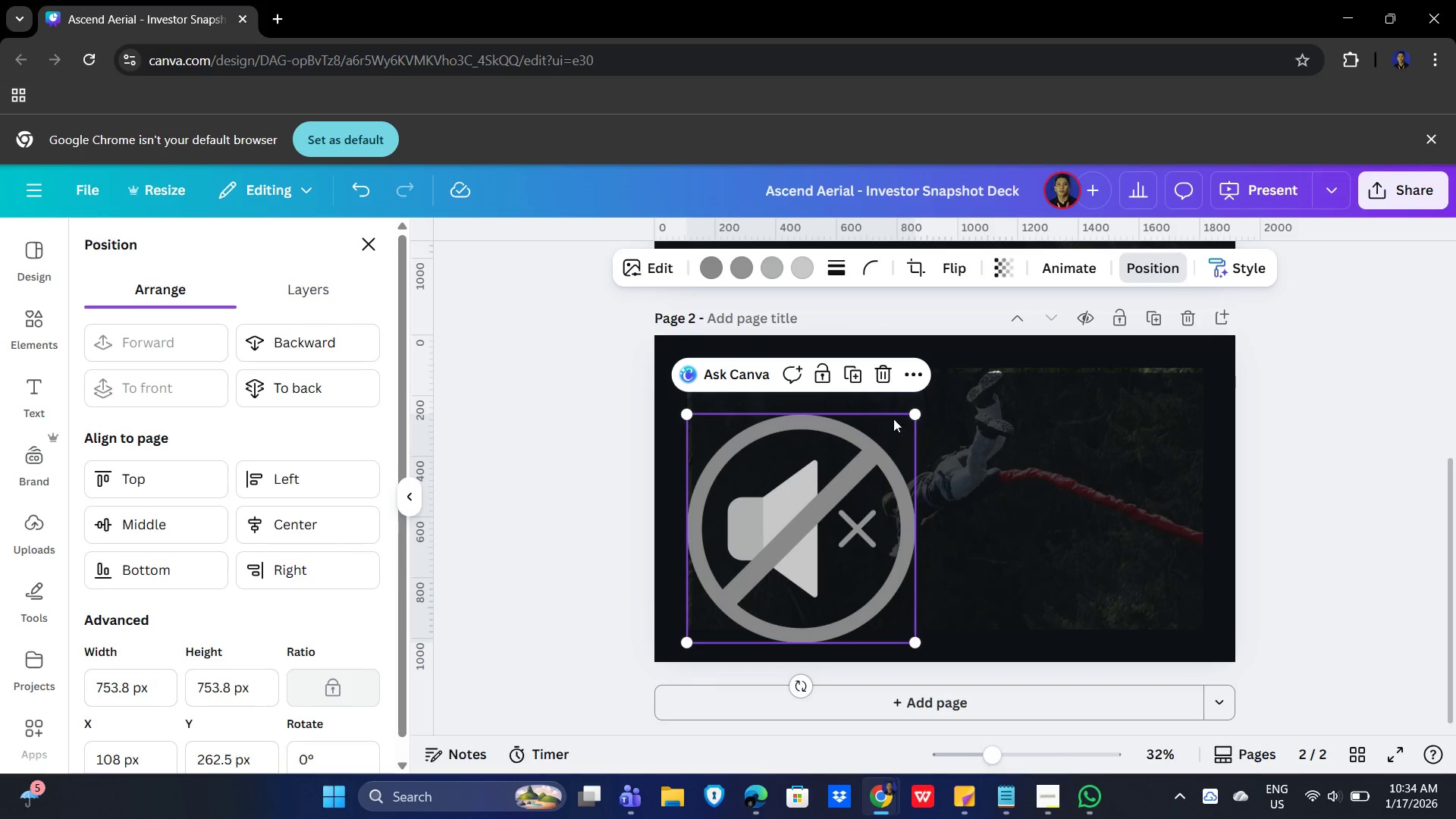 
left_click_drag(start_coordinate=[915, 411], to_coordinate=[714, 549])
 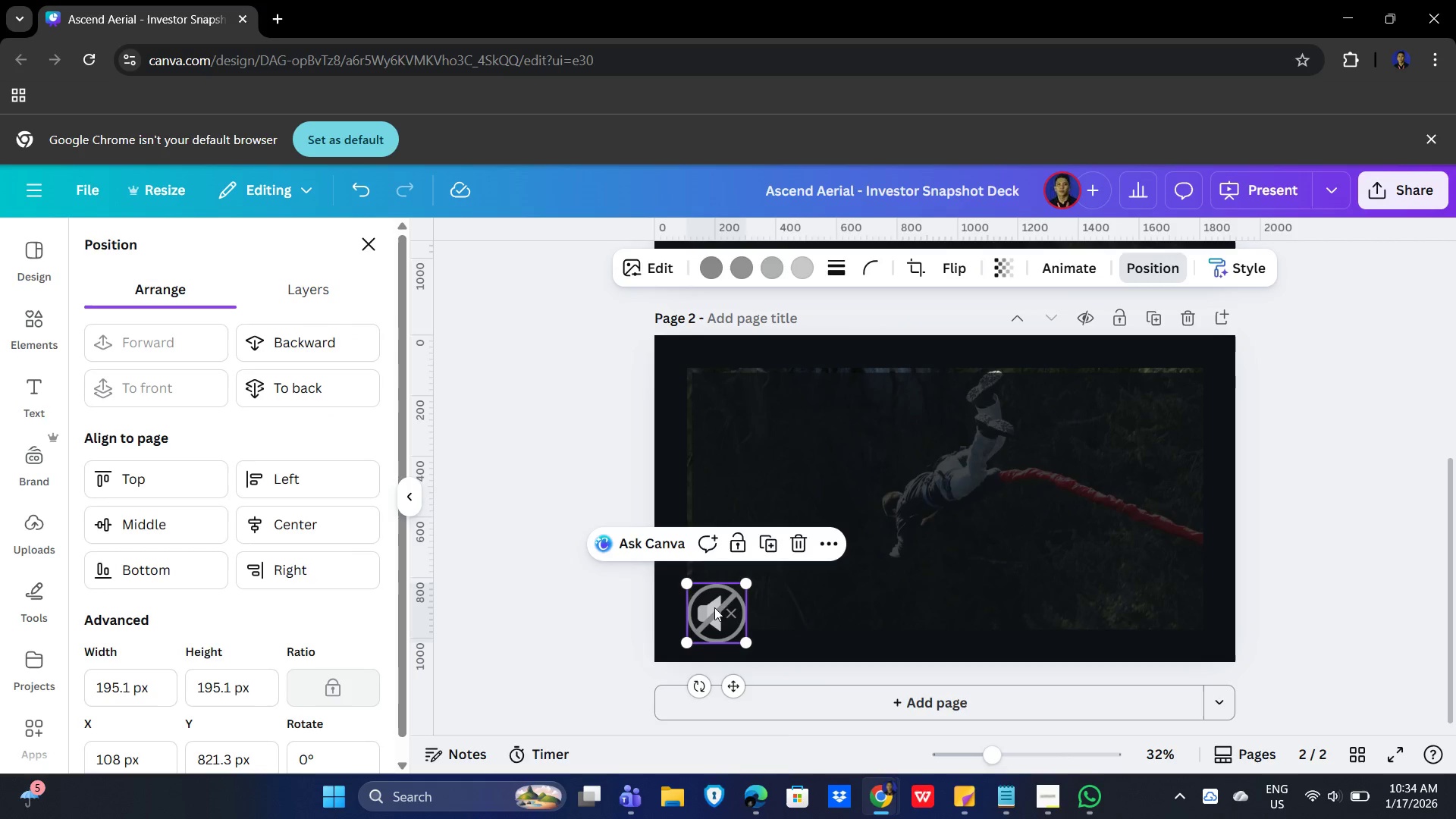 
left_click_drag(start_coordinate=[714, 607], to_coordinate=[810, 457])
 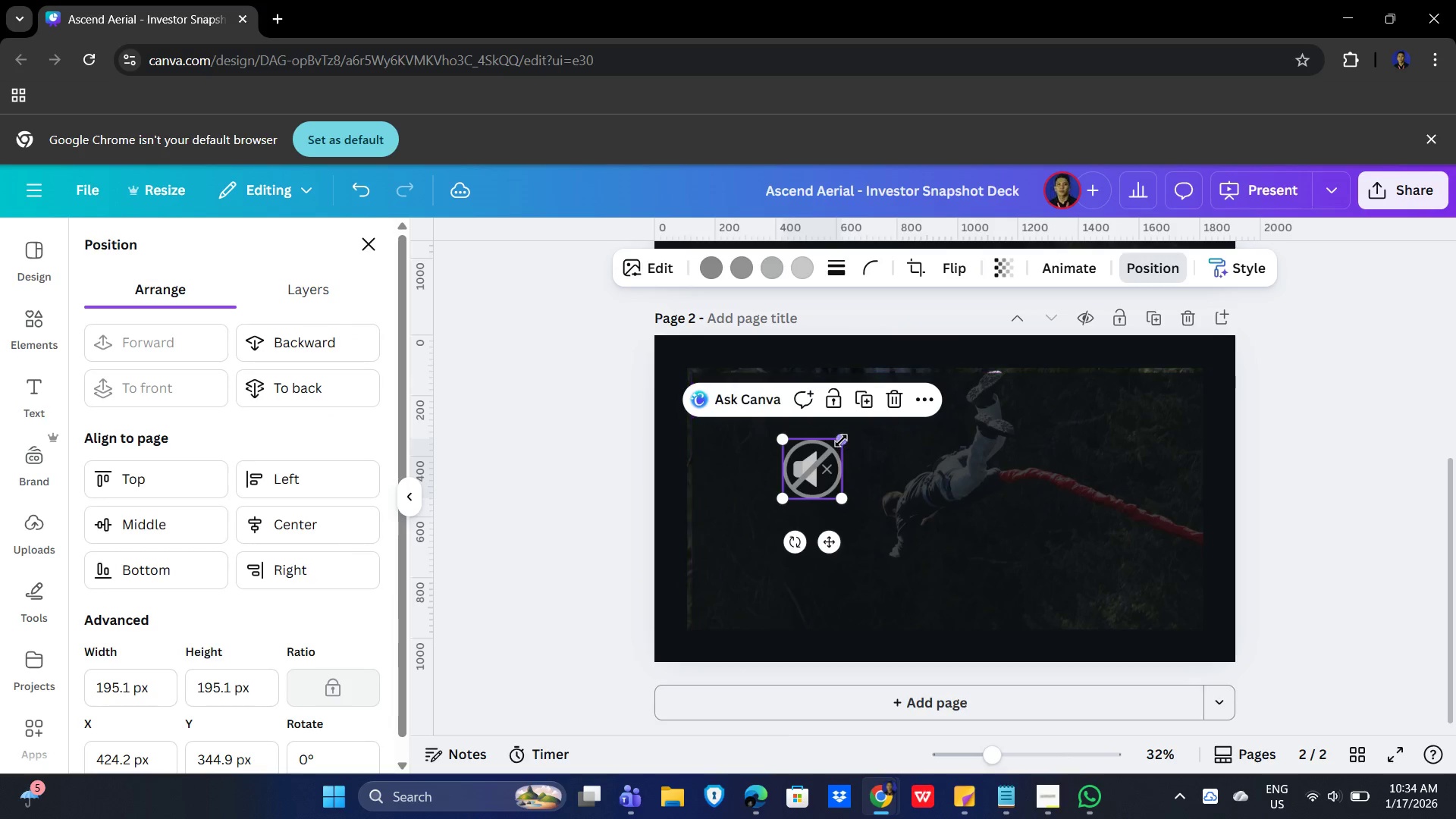 
left_click_drag(start_coordinate=[839, 438], to_coordinate=[825, 455])
 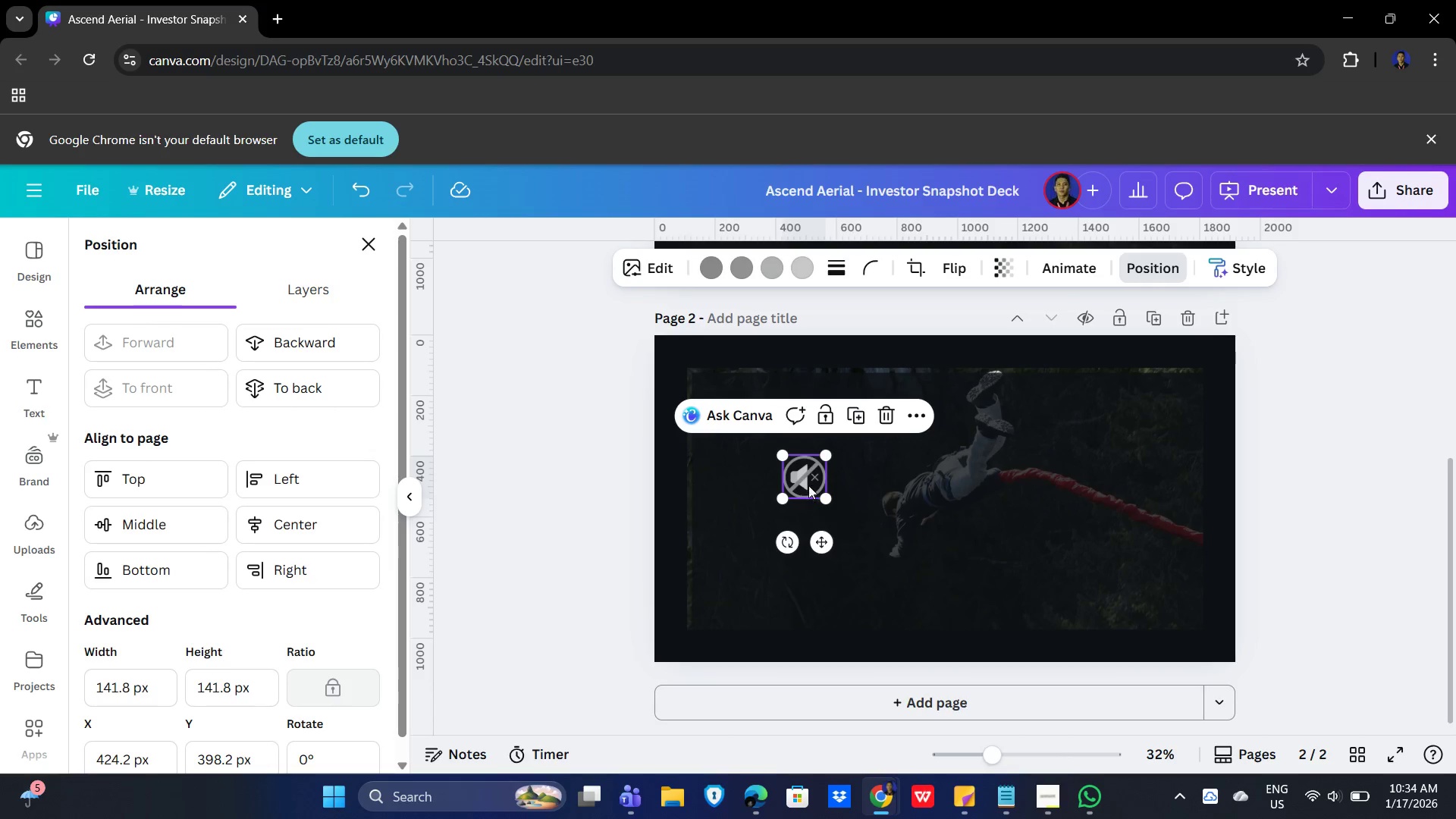 
left_click_drag(start_coordinate=[808, 479], to_coordinate=[742, 481])
 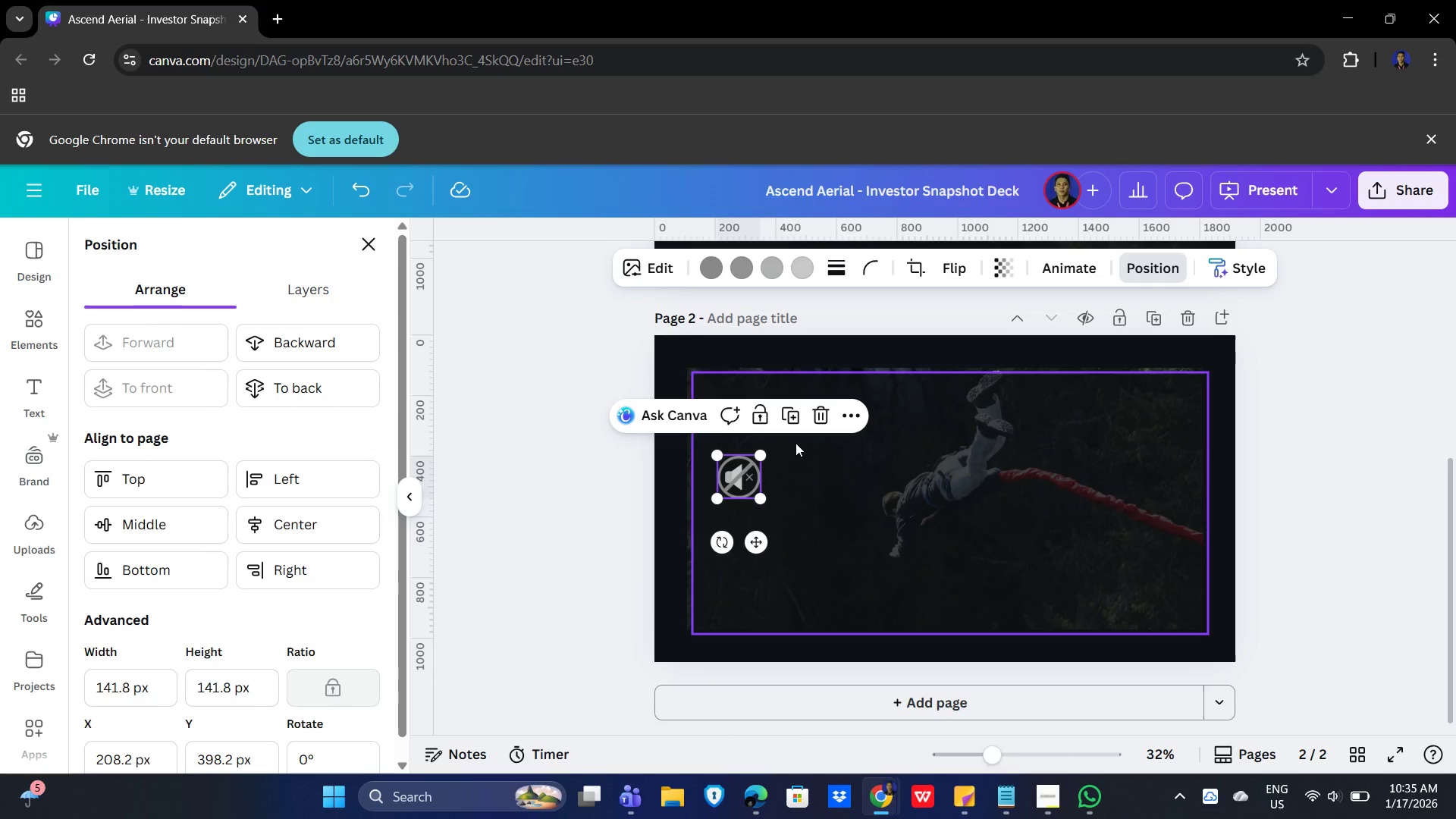 
wait(18.31)
 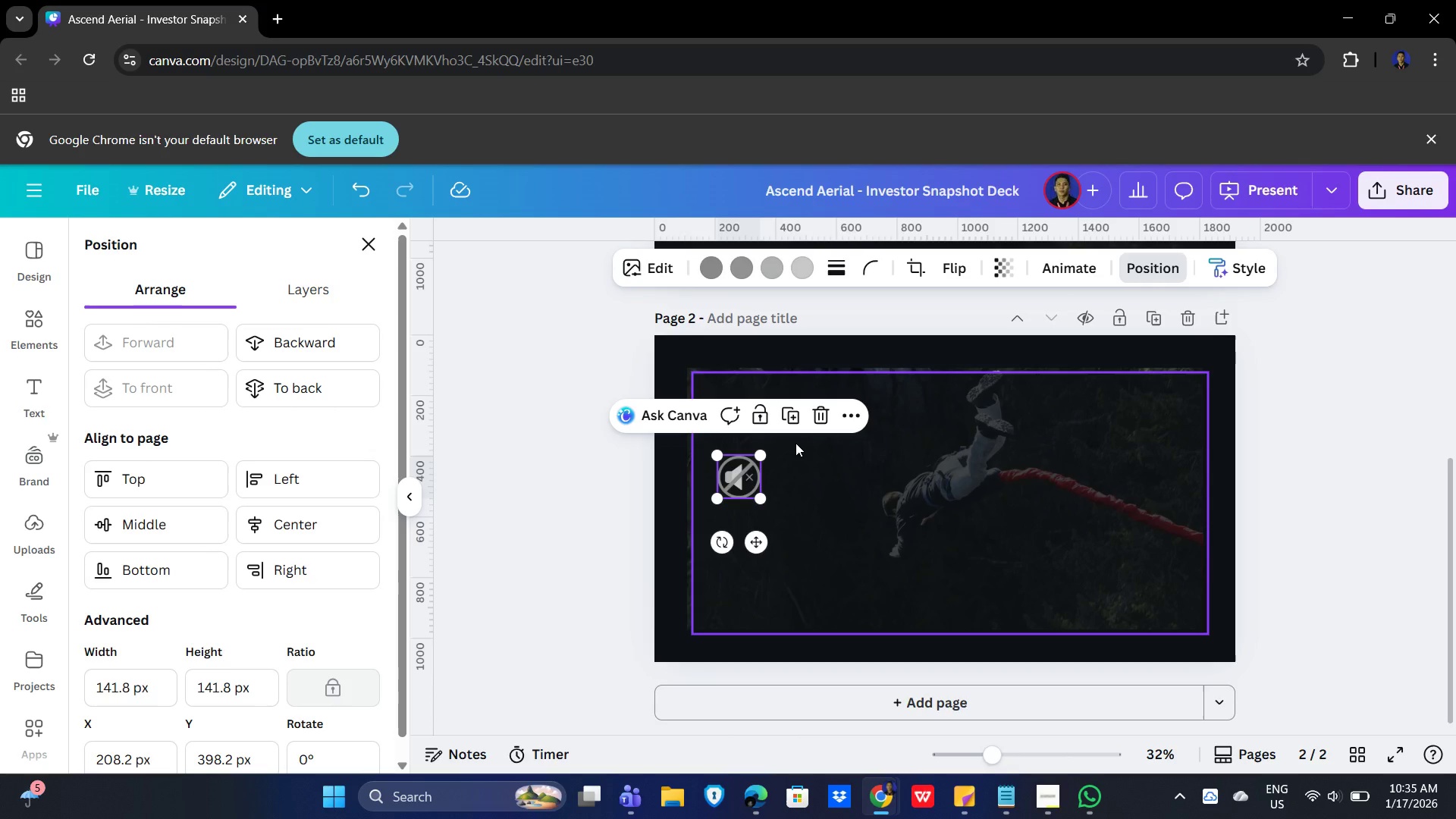 
left_click([1387, 472])
 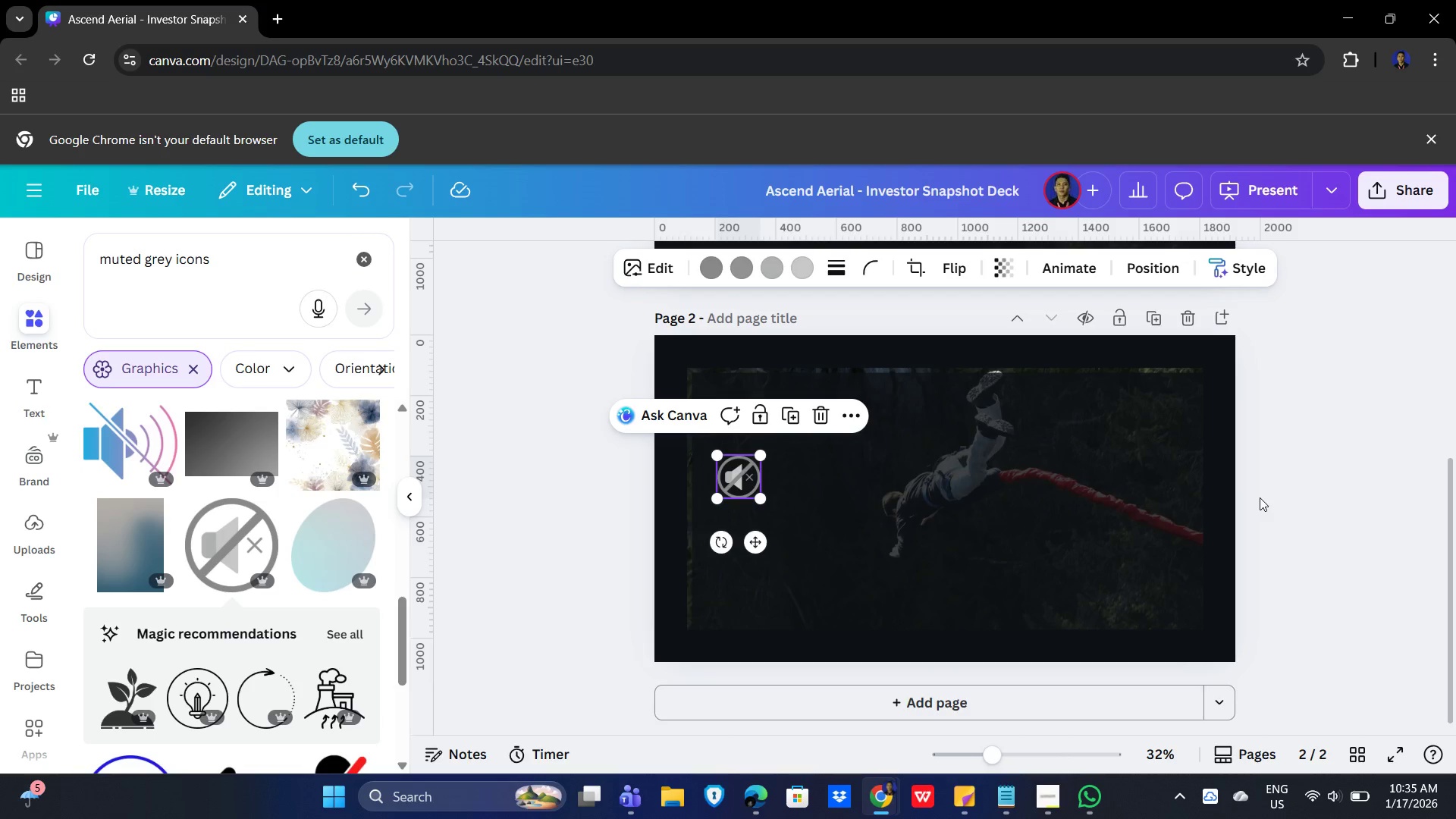 
scroll: coordinate [1260, 497], scroll_direction: up, amount: 2.0
 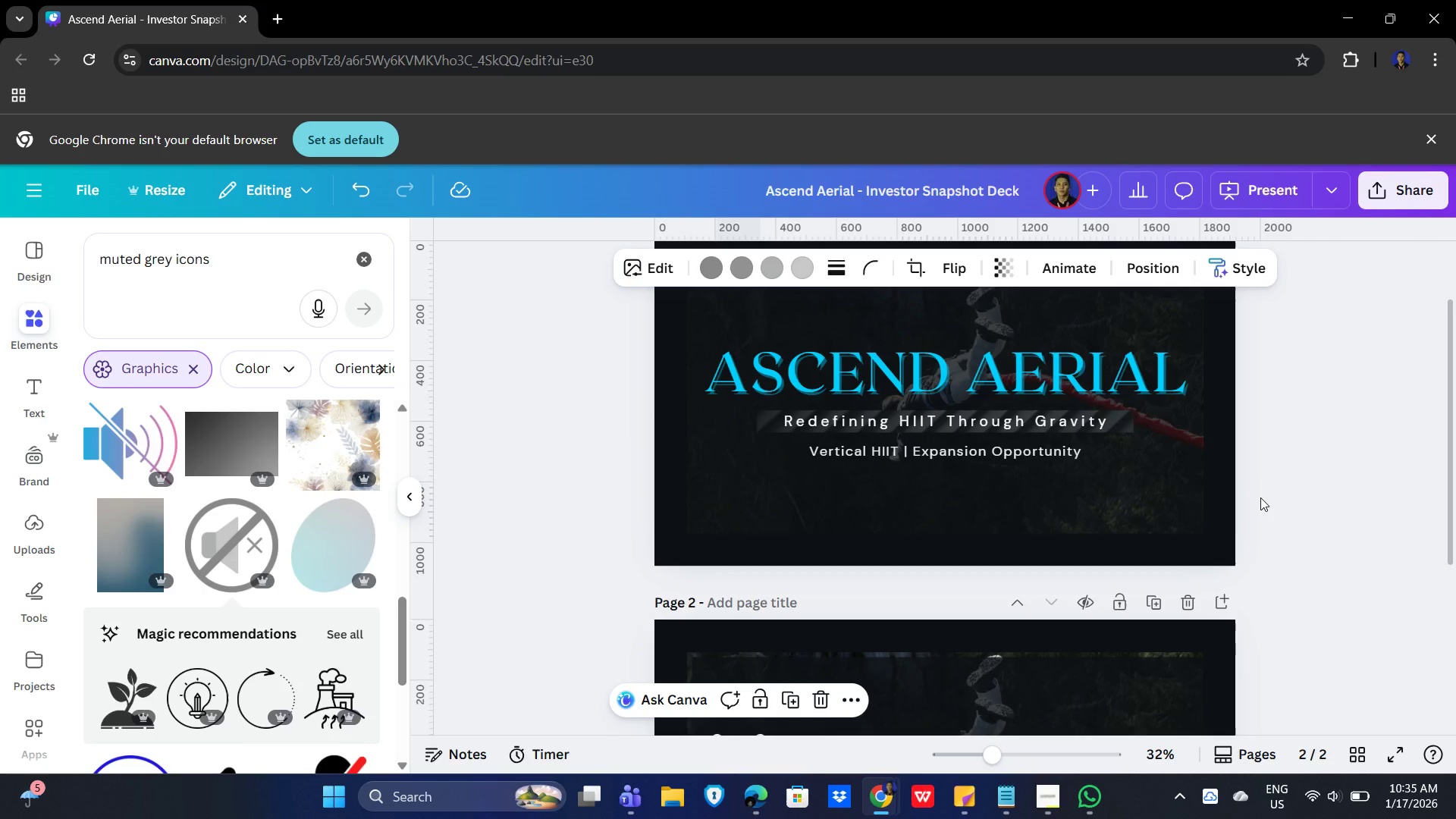 
scroll: coordinate [1260, 497], scroll_direction: down, amount: 1.0
 